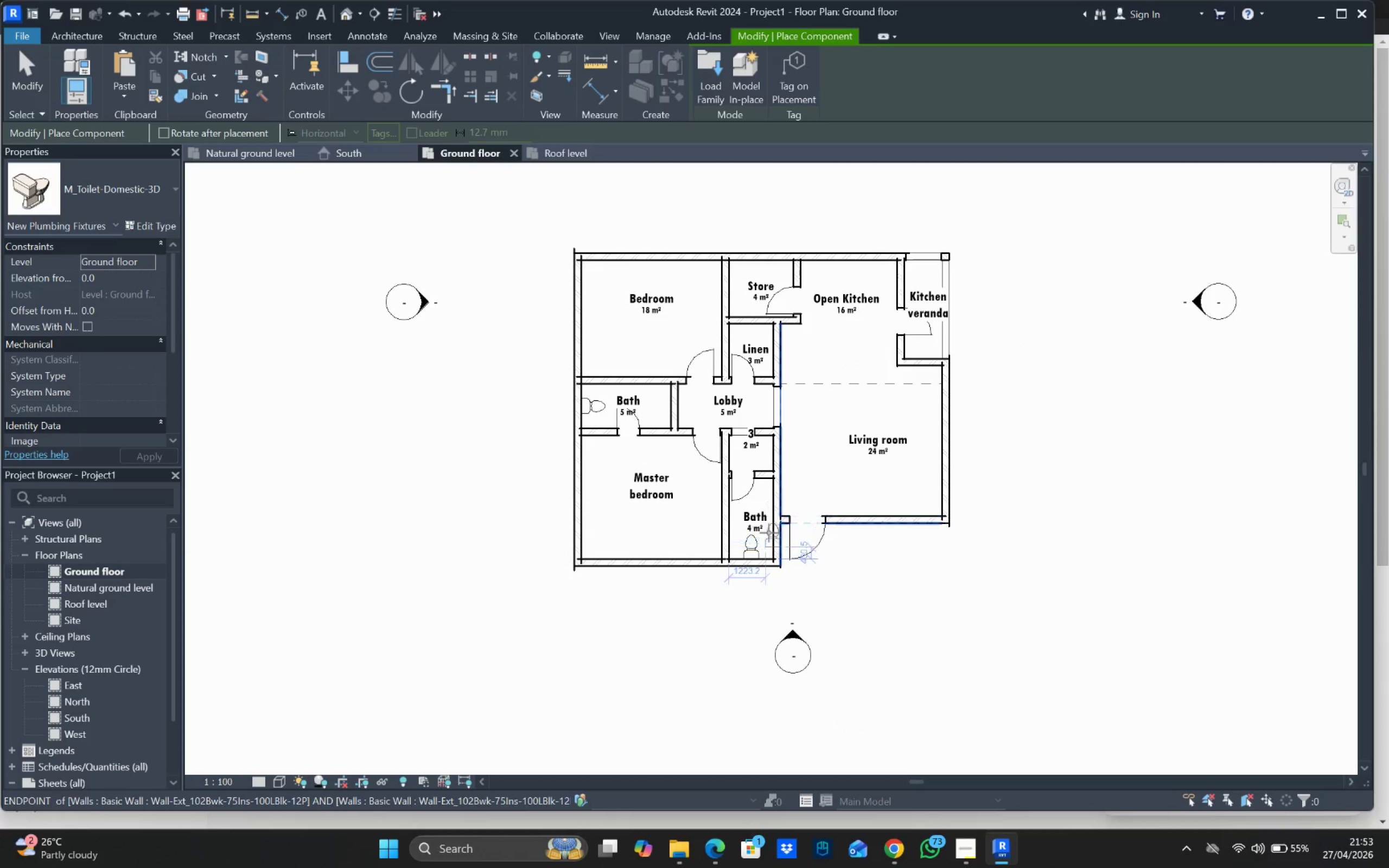 
key(Escape)
 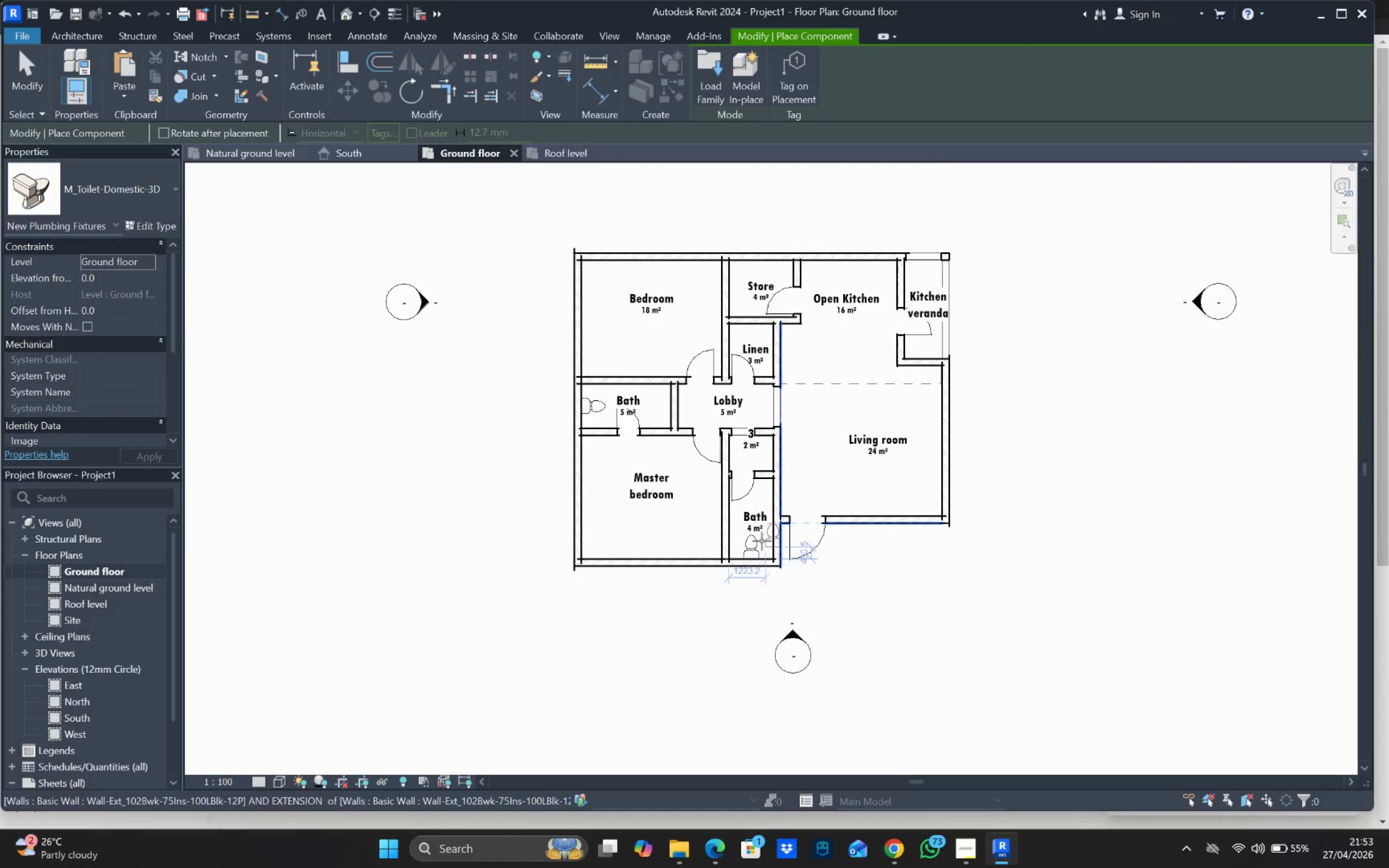 
key(Escape)
 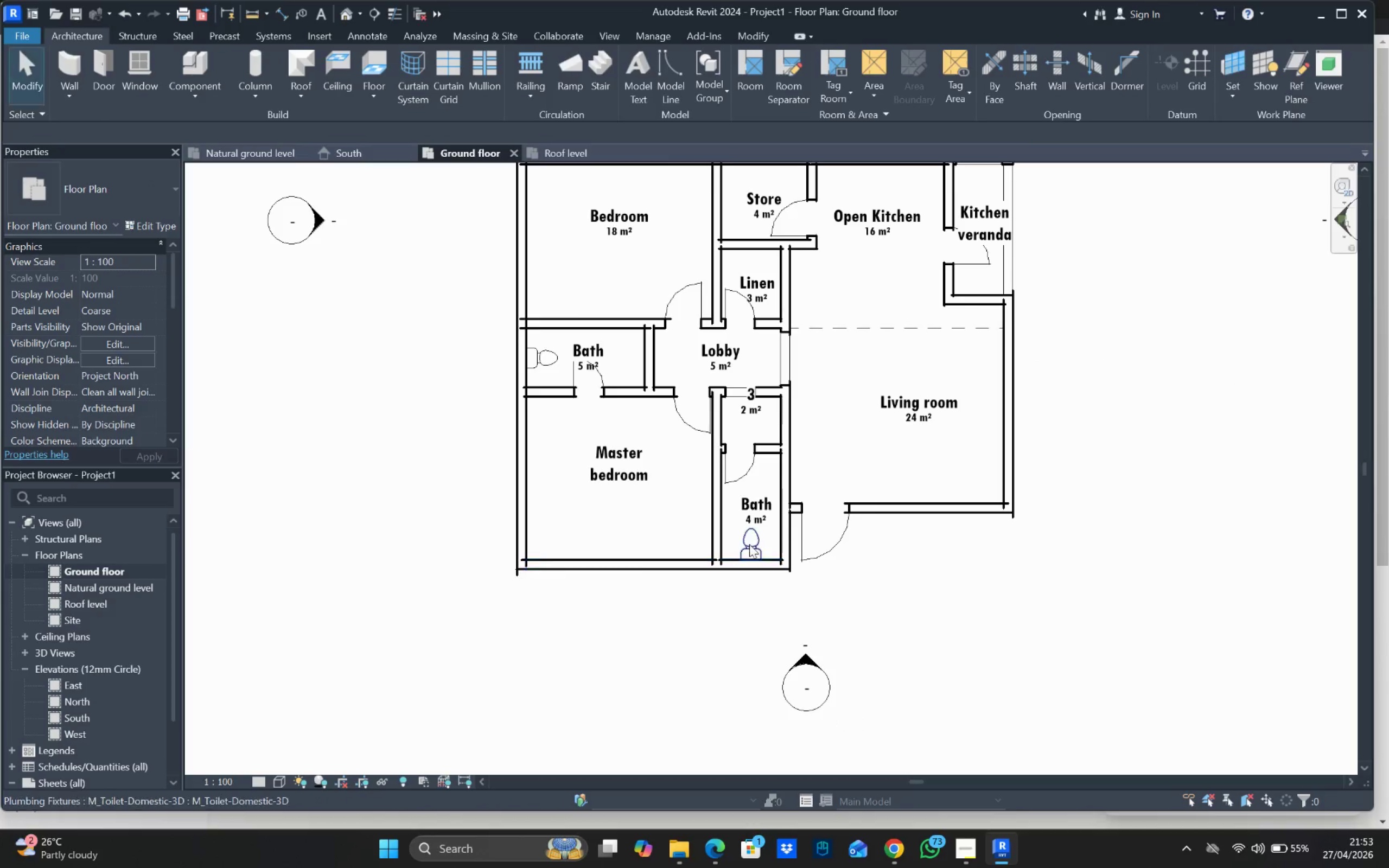 
left_click([750, 541])
 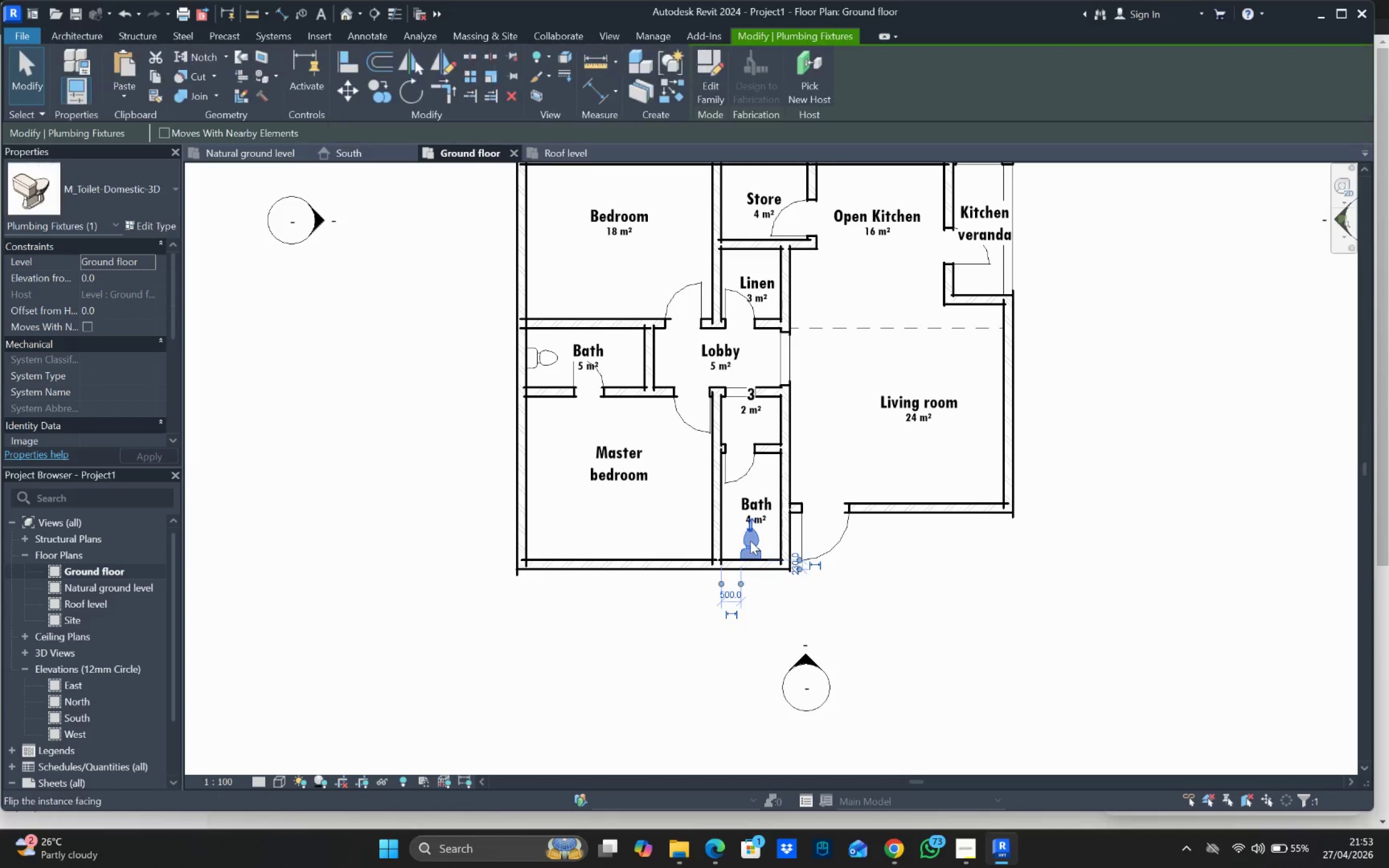 
scroll: coordinate [751, 557], scroll_direction: up, amount: 2.0
 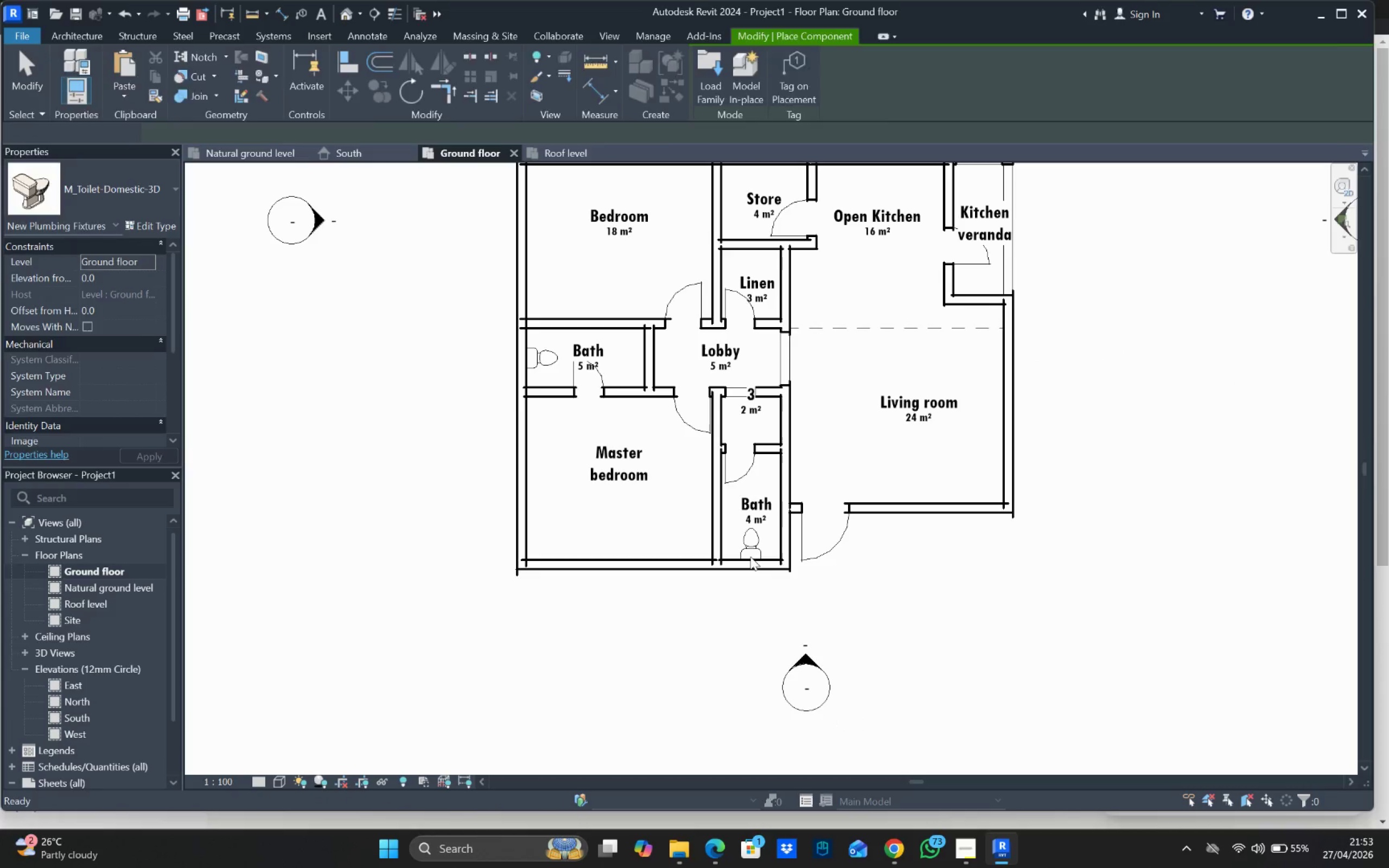 
key(Space)
 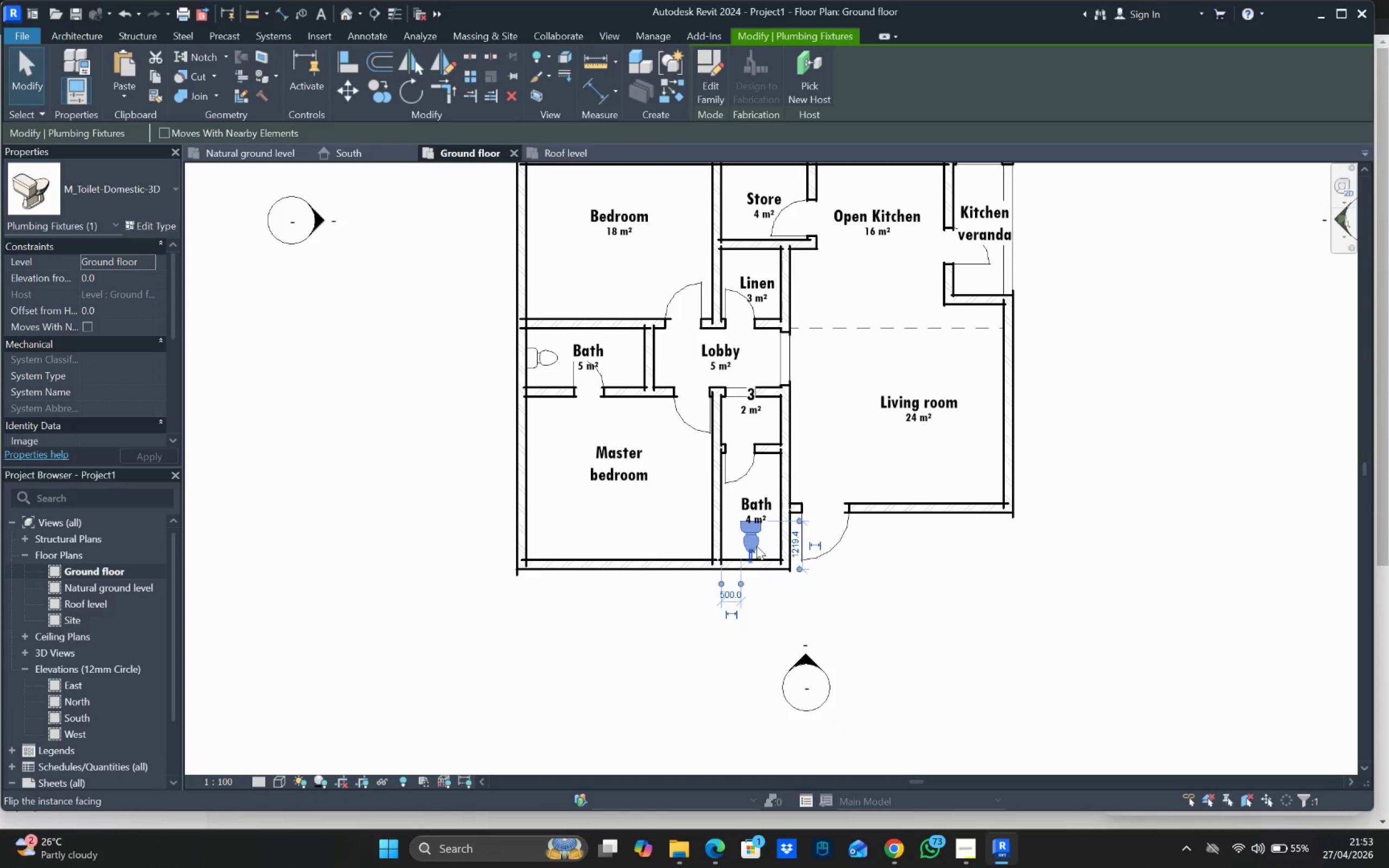 
key(Space)
 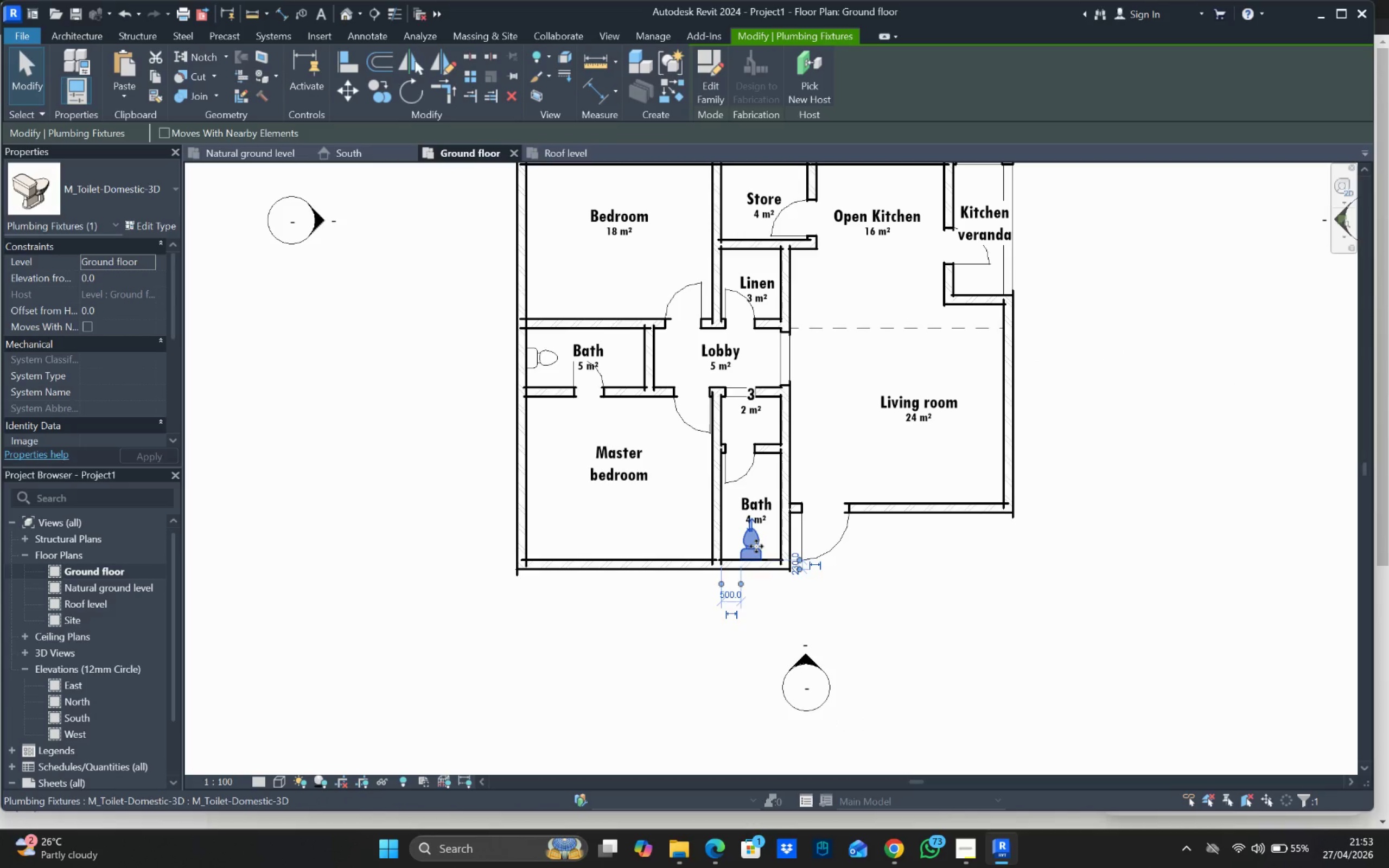 
right_click([756, 548])
 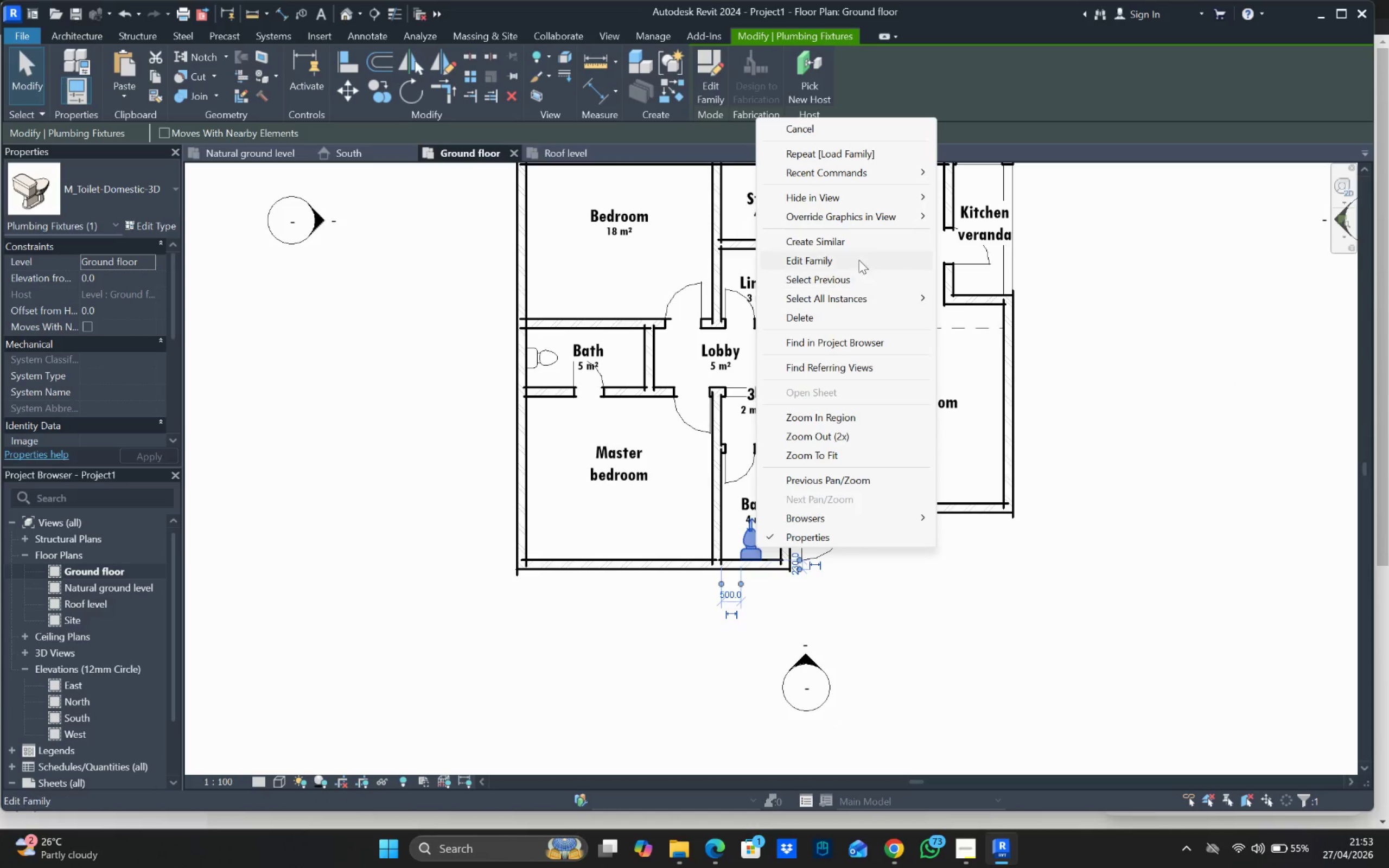 
left_click([859, 240])
 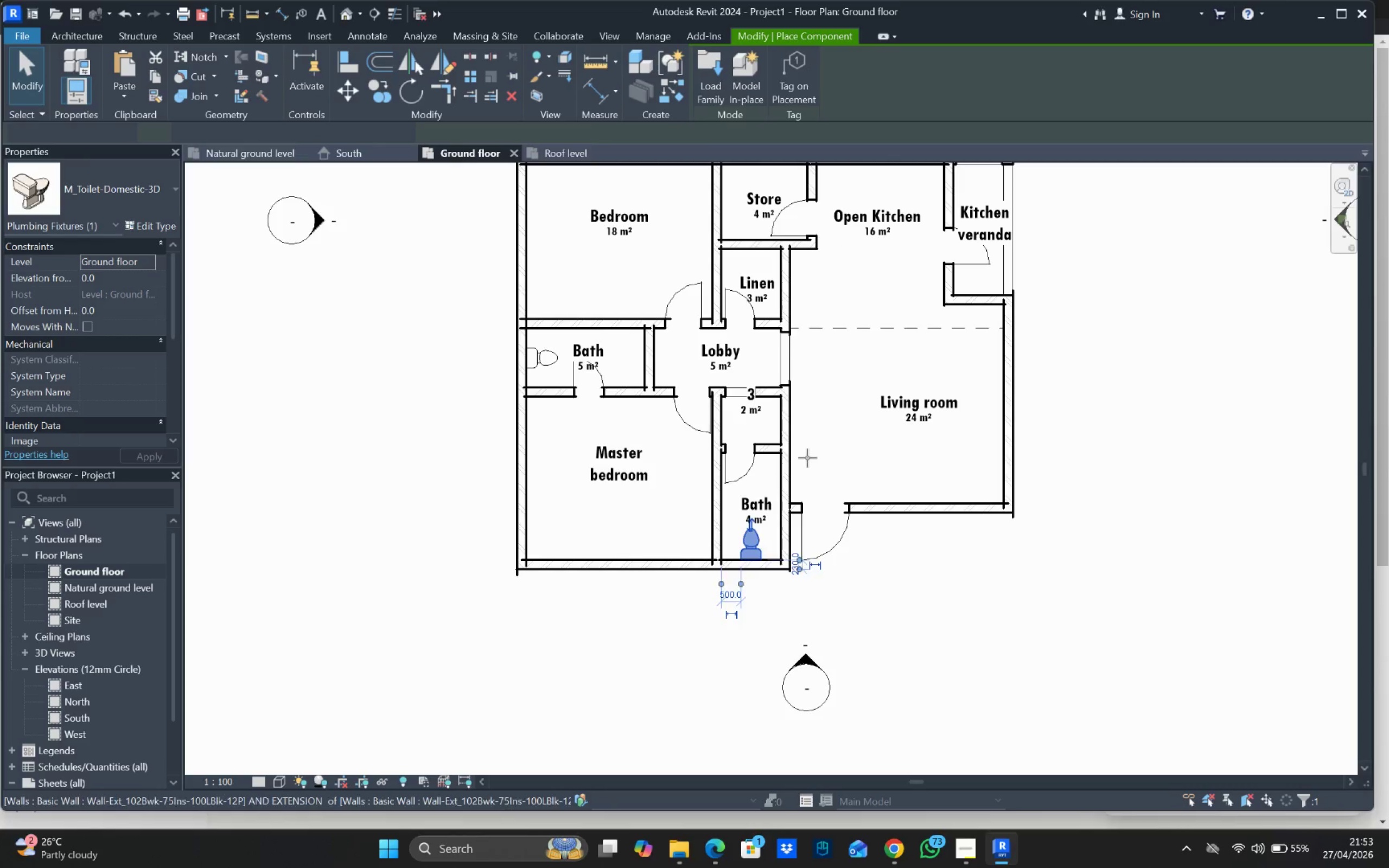 
key(Space)
 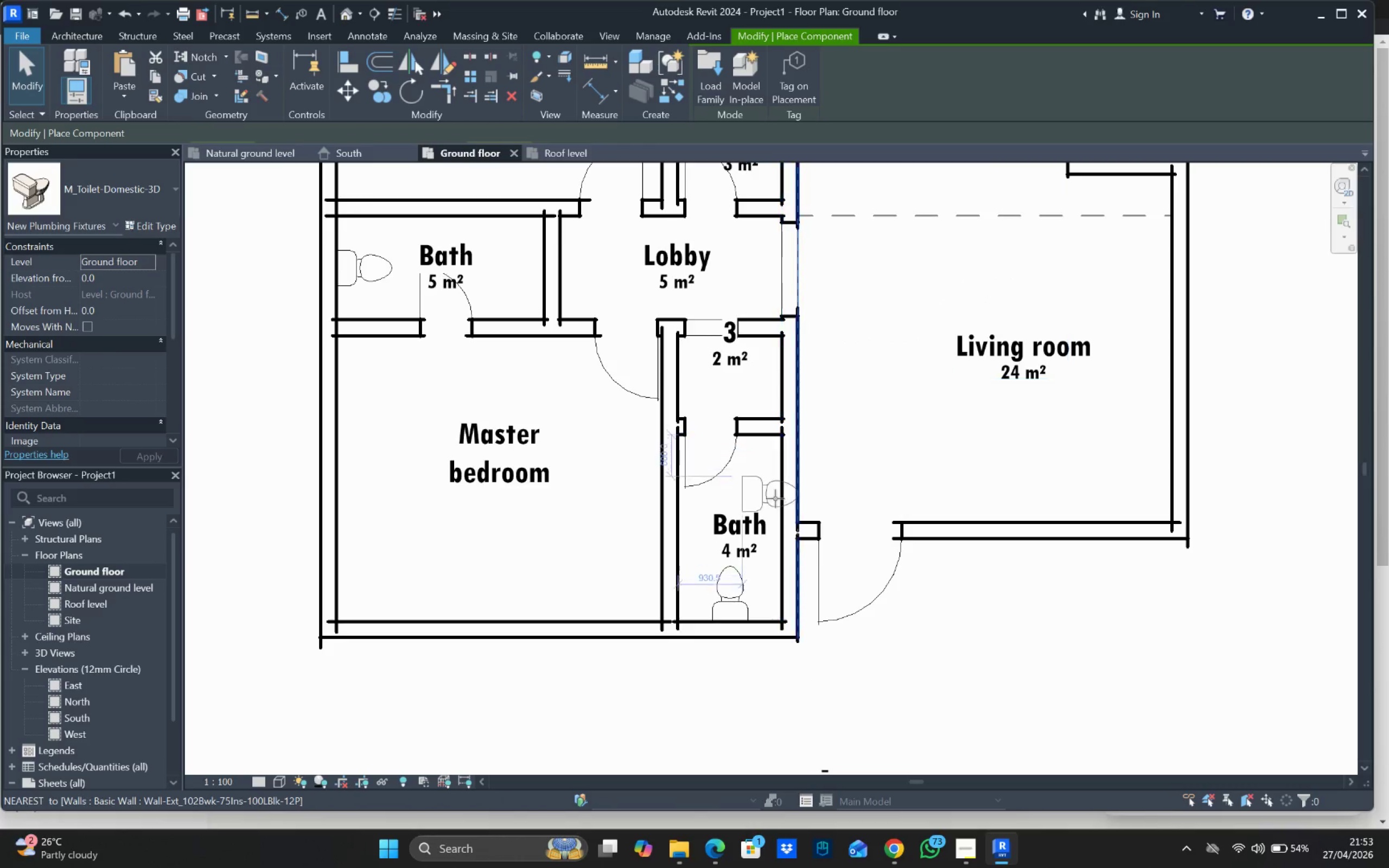 
scroll: coordinate [779, 478], scroll_direction: up, amount: 4.0
 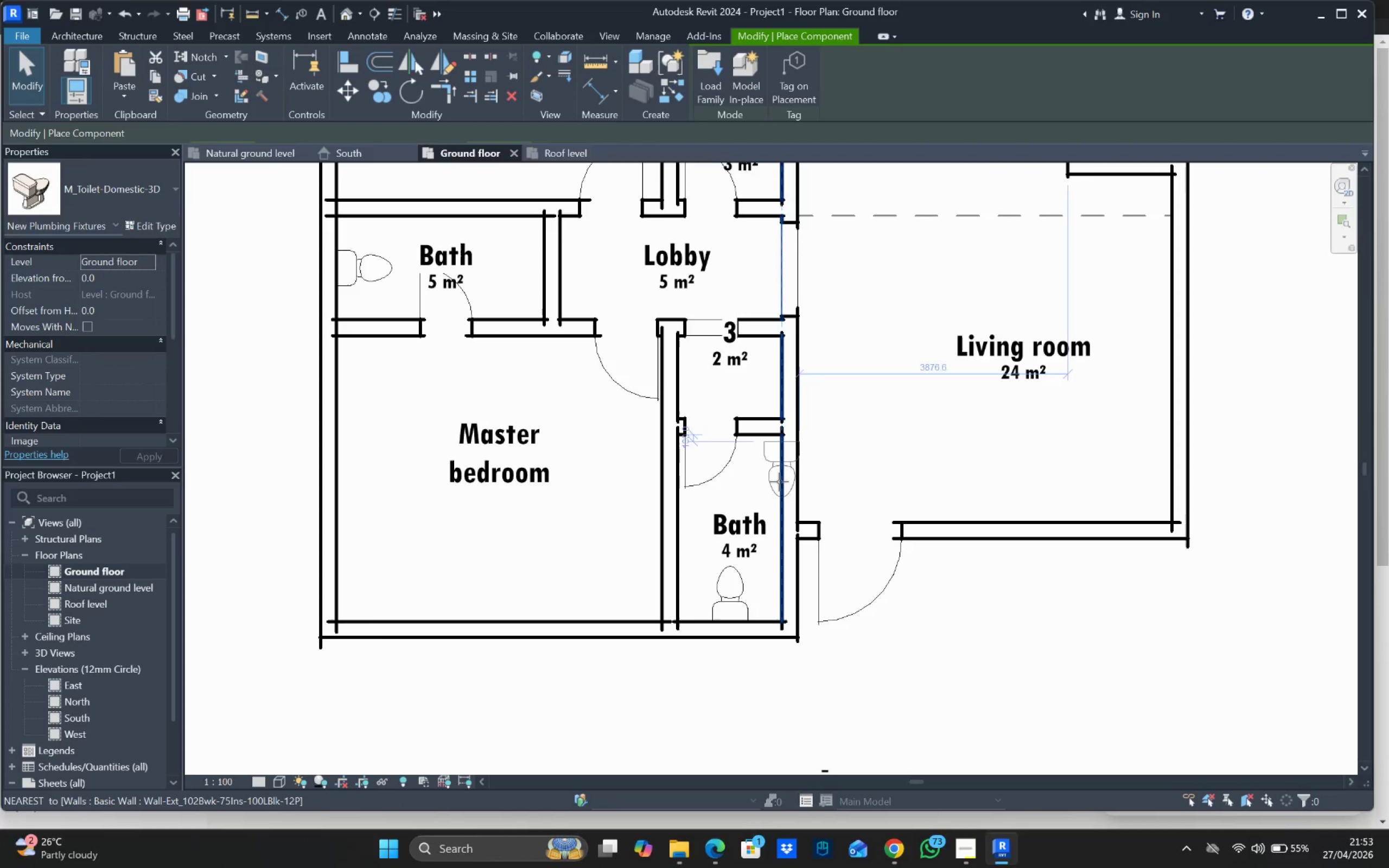 
key(Space)
 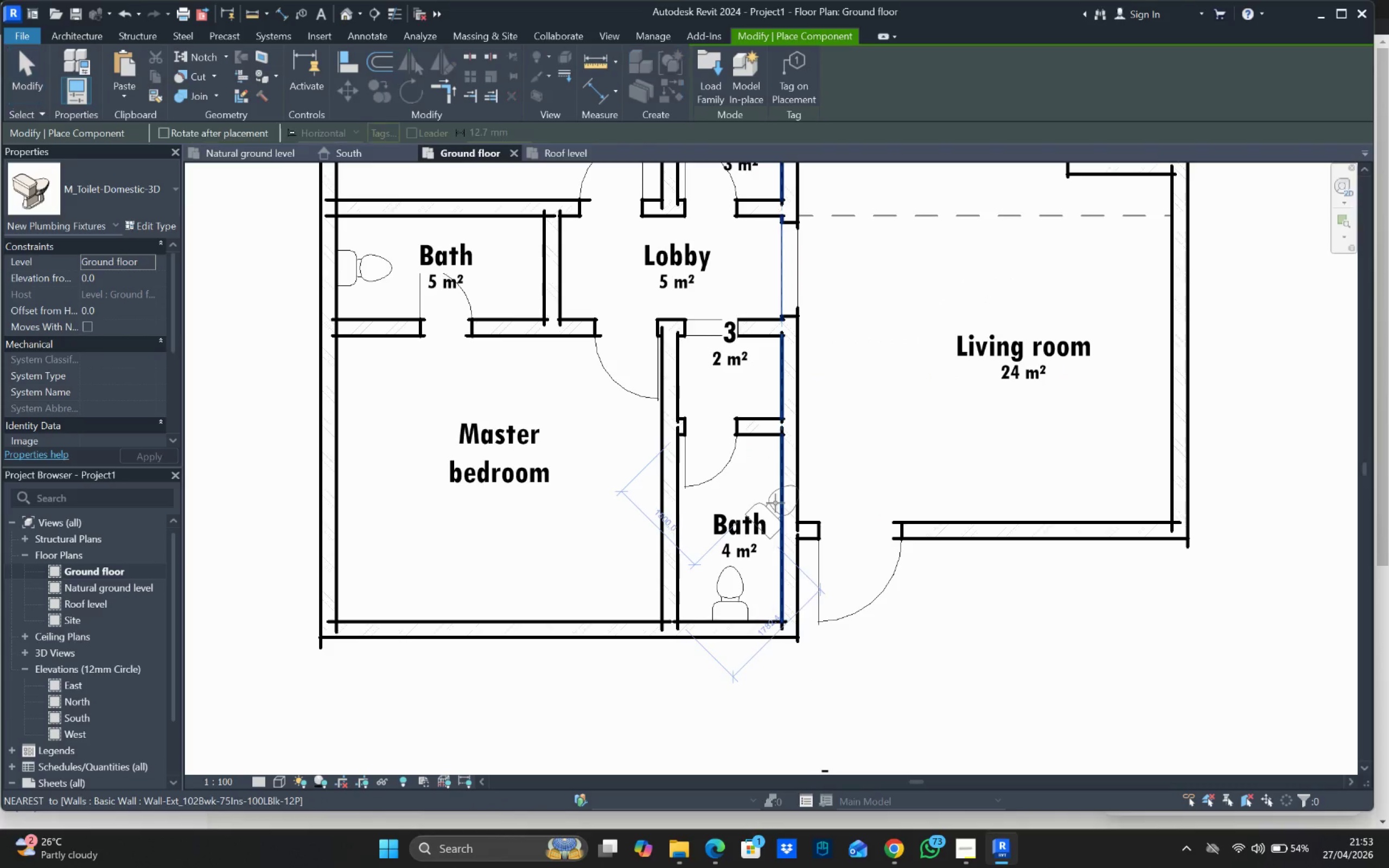 
key(Space)
 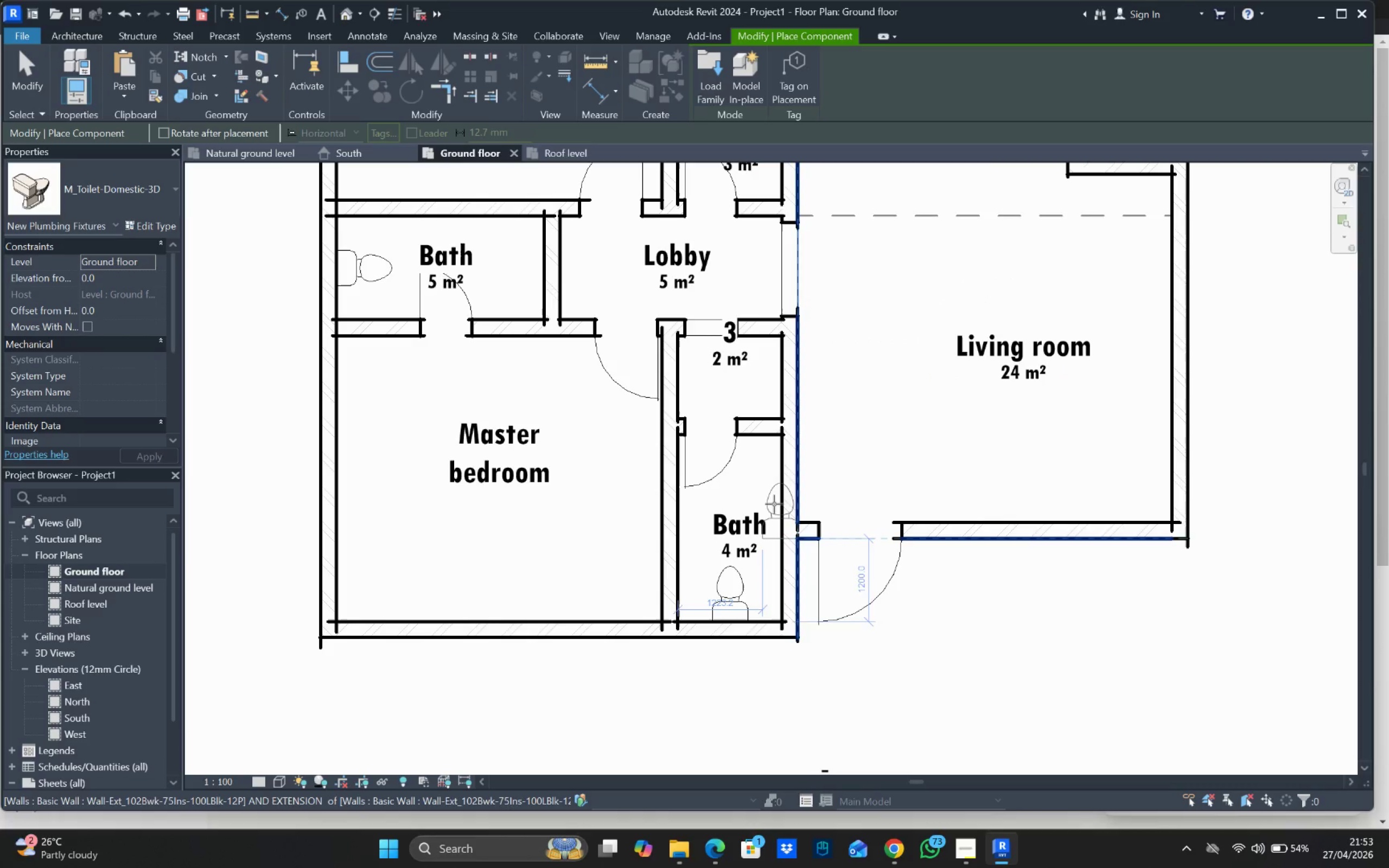 
key(Space)
 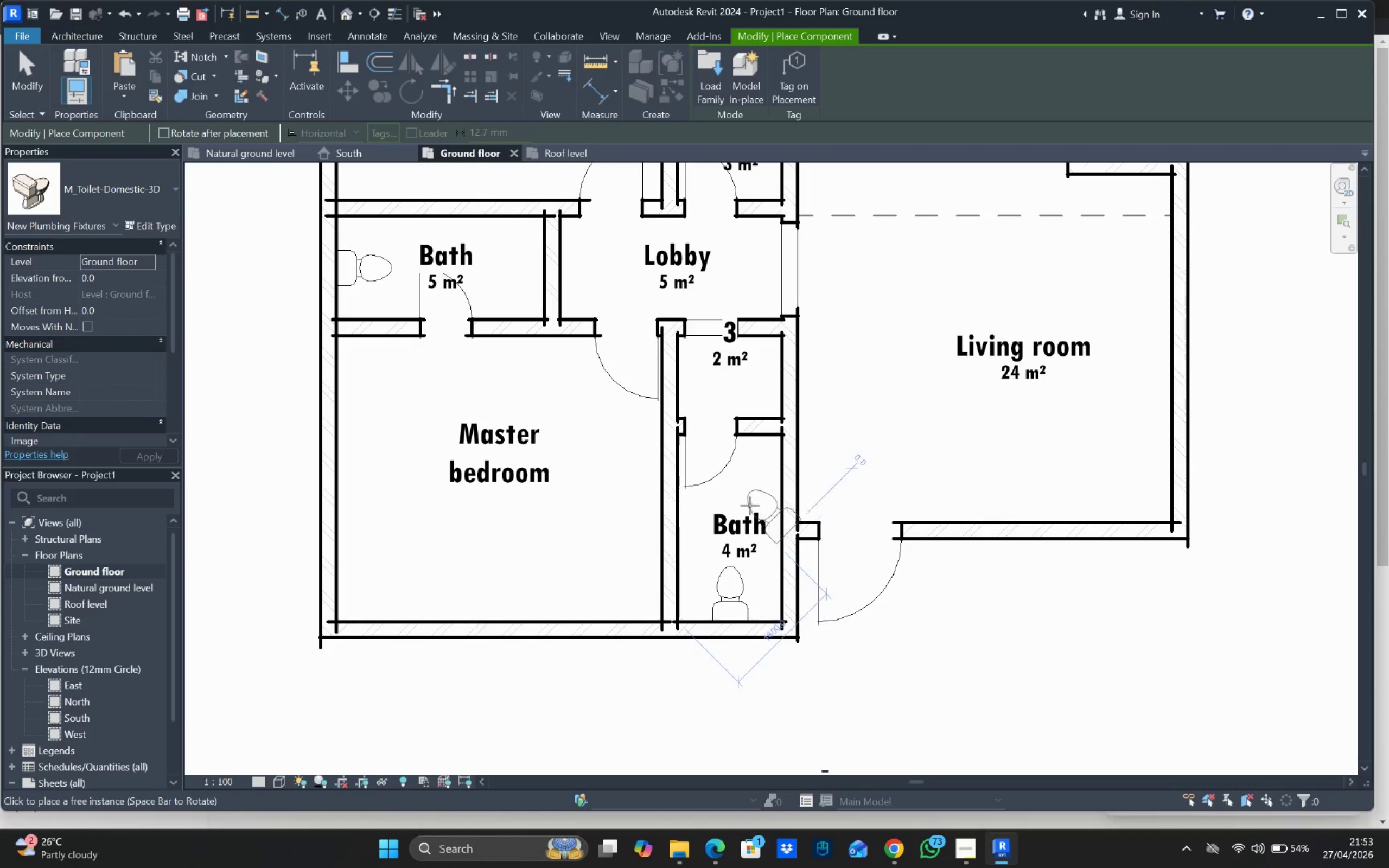 
key(Space)
 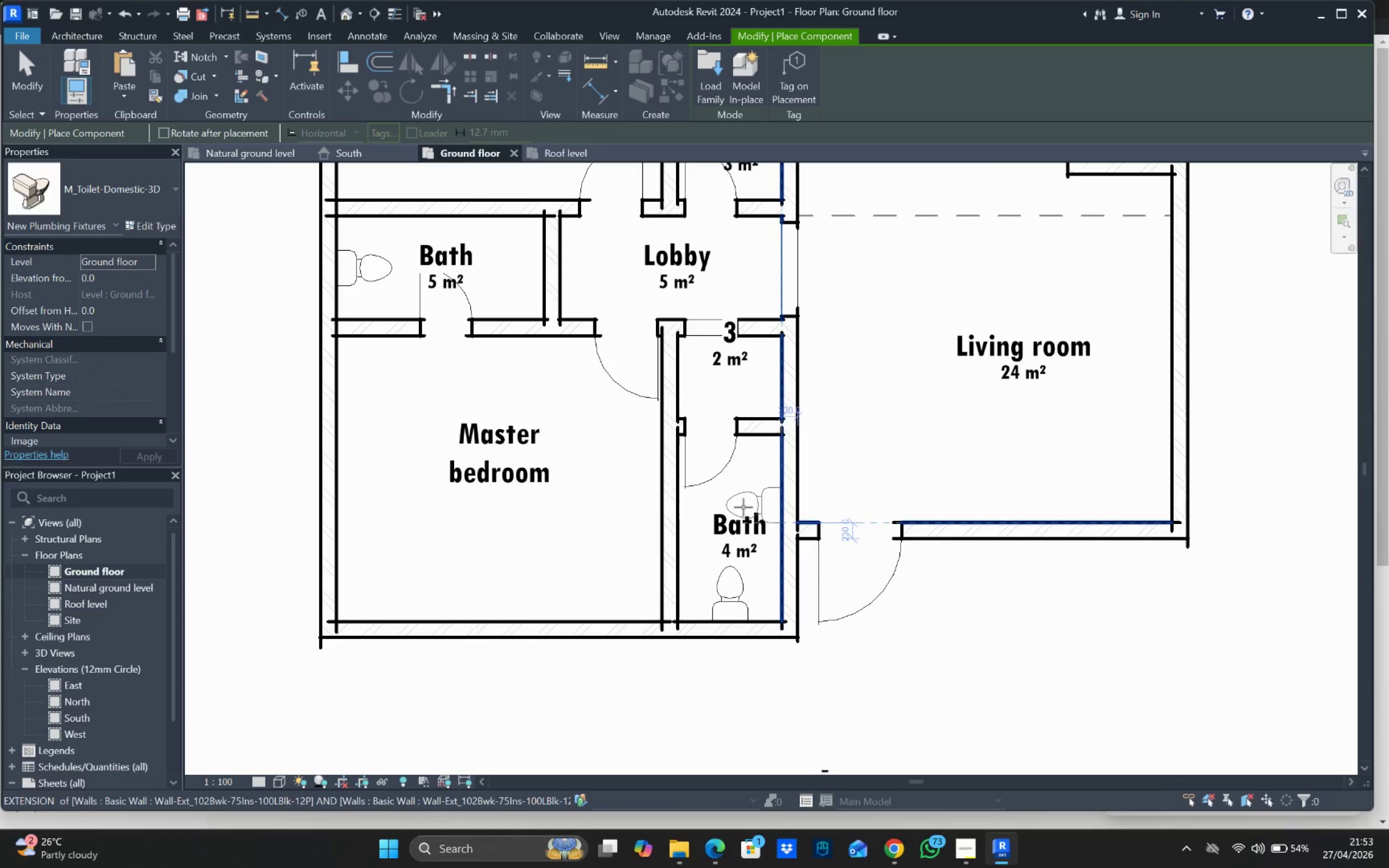 
key(Escape)
 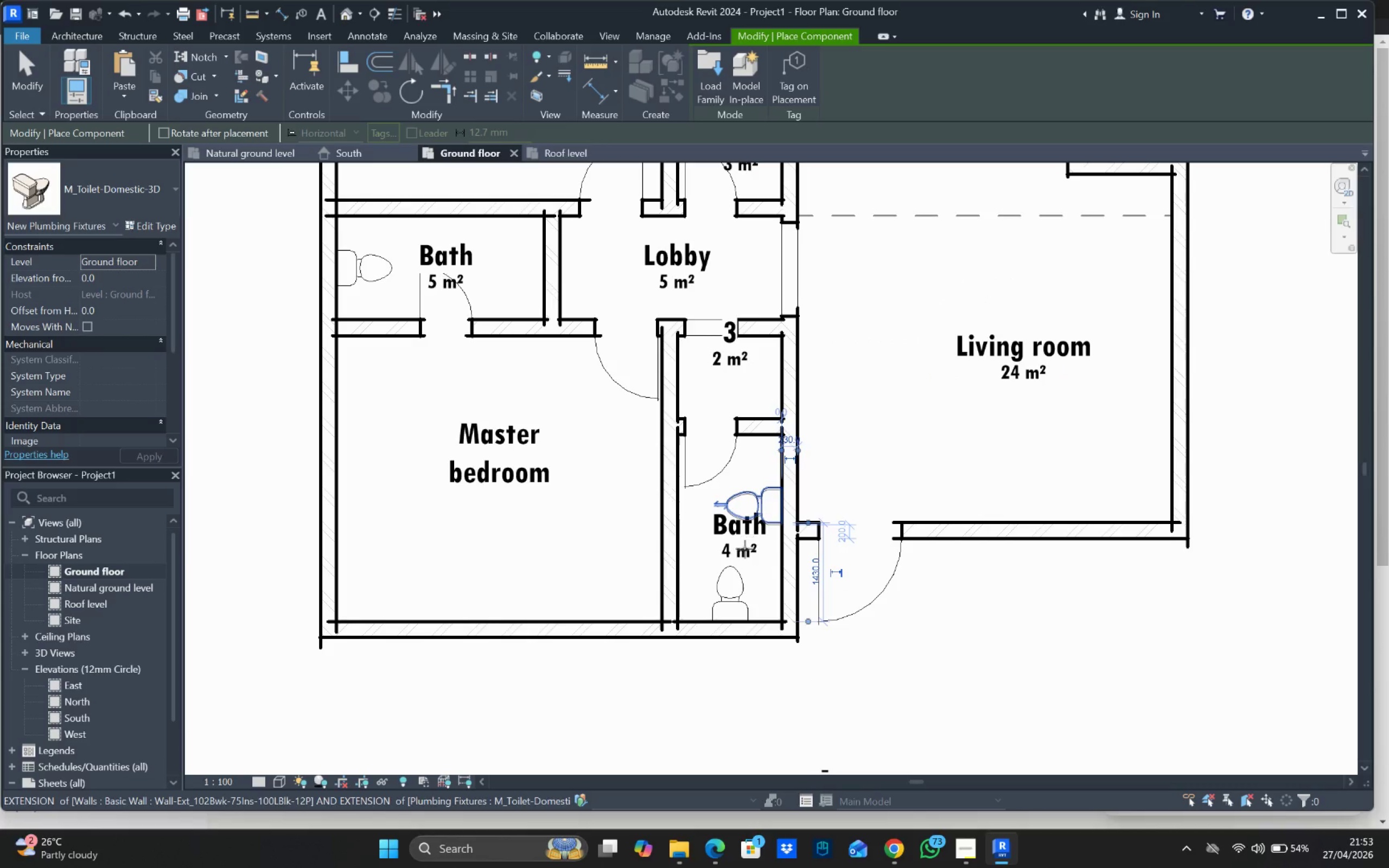 
key(Escape)
 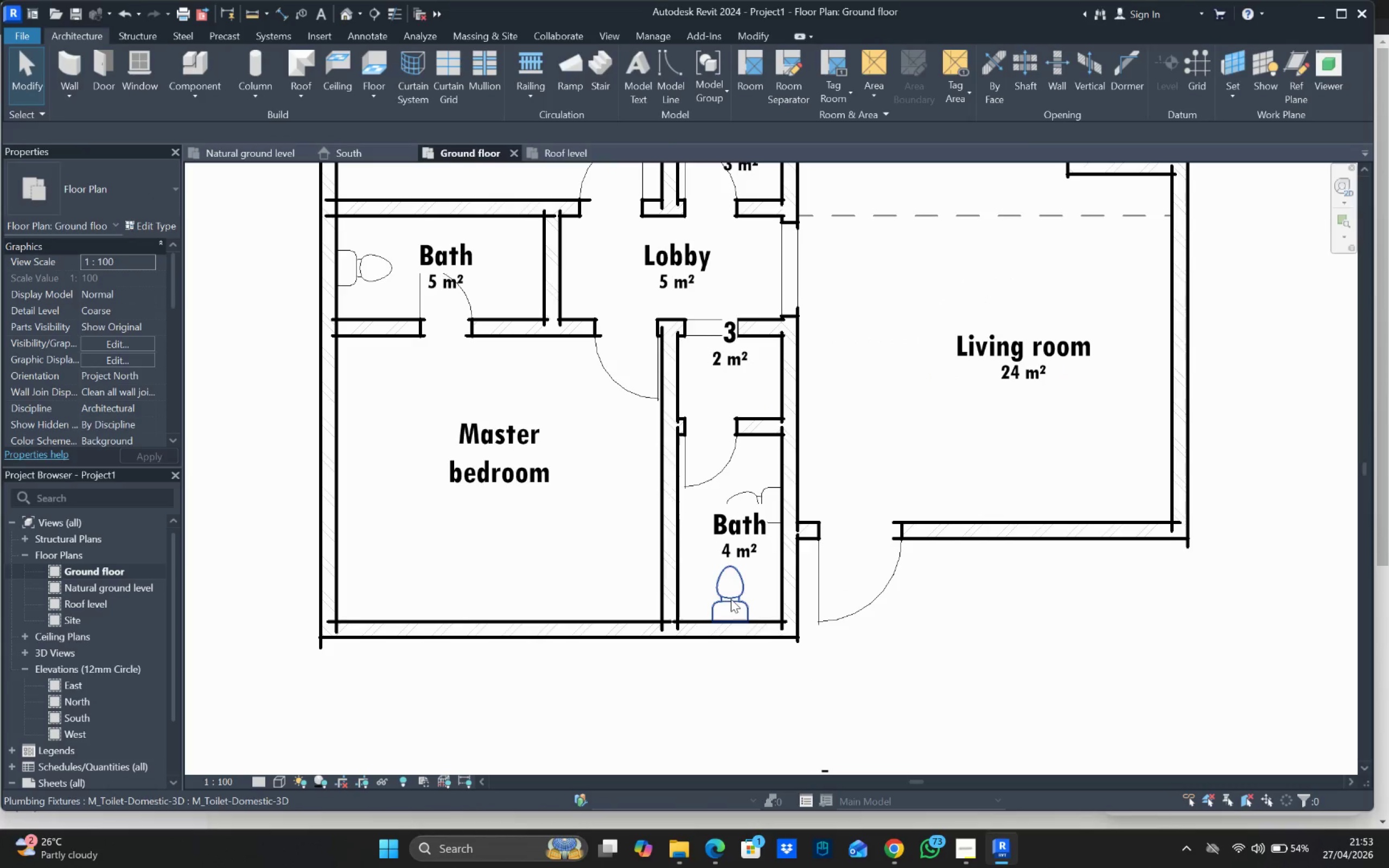 
left_click([731, 595])
 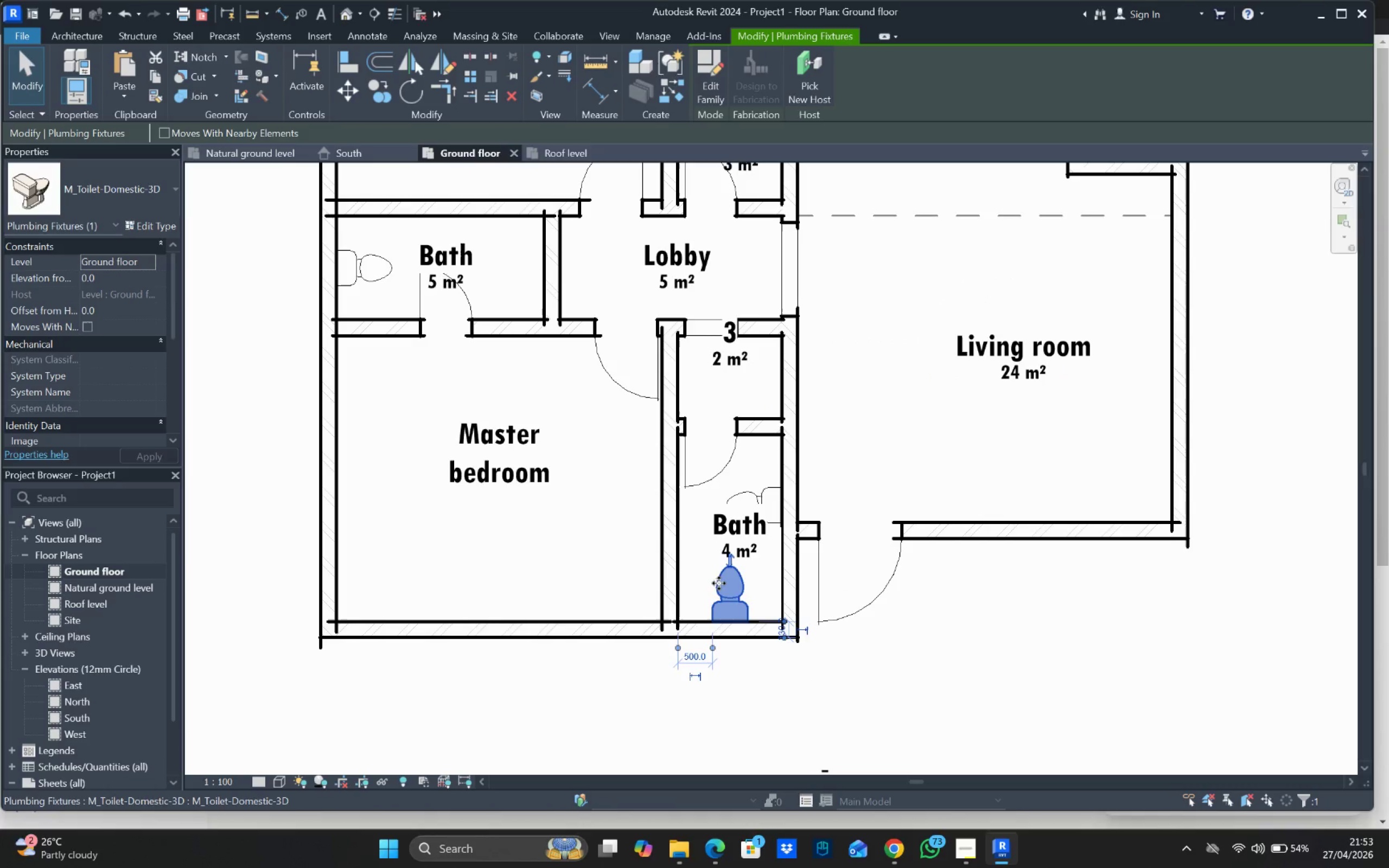 
key(Backspace)
 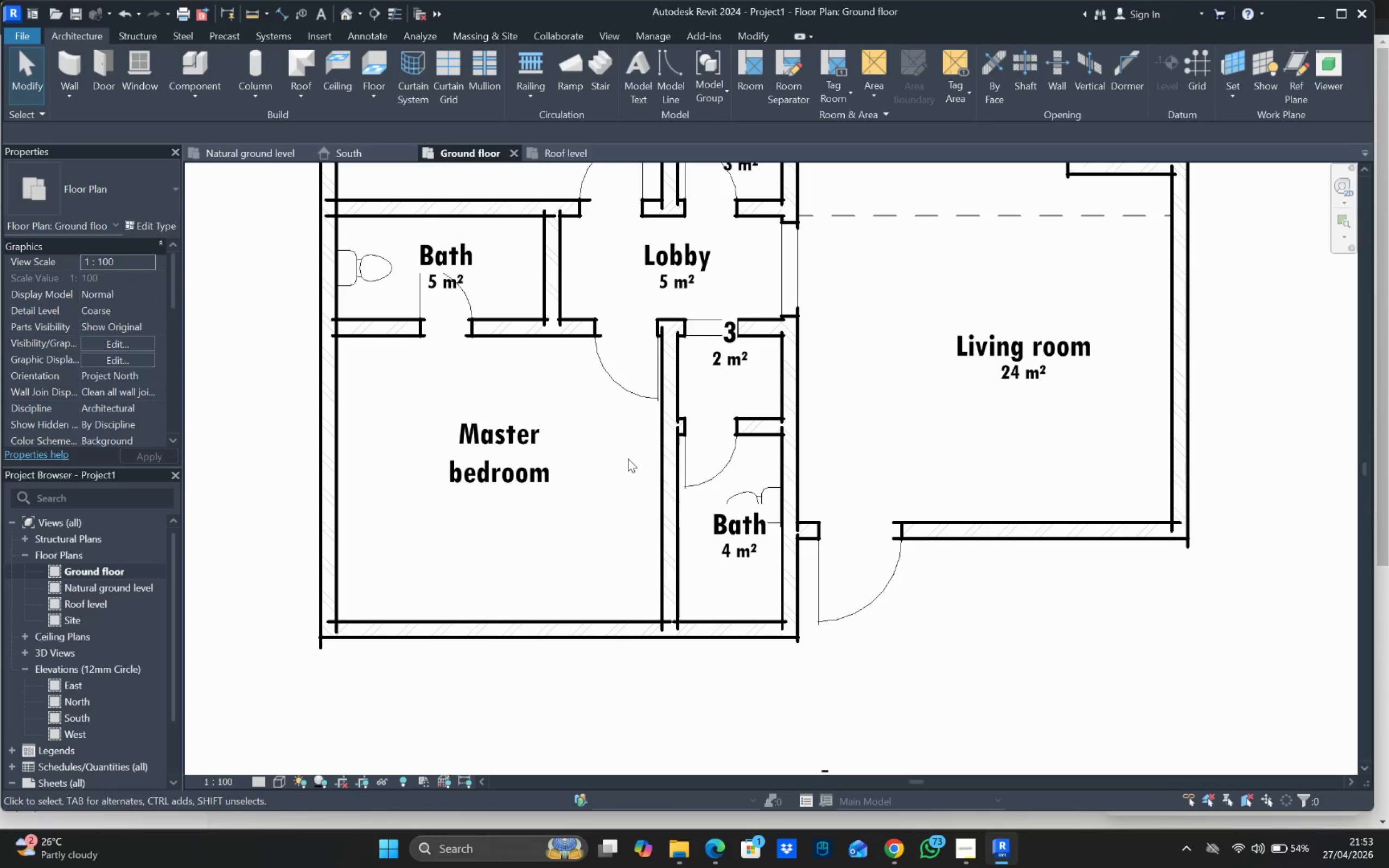 
scroll: coordinate [772, 477], scroll_direction: down, amount: 3.0
 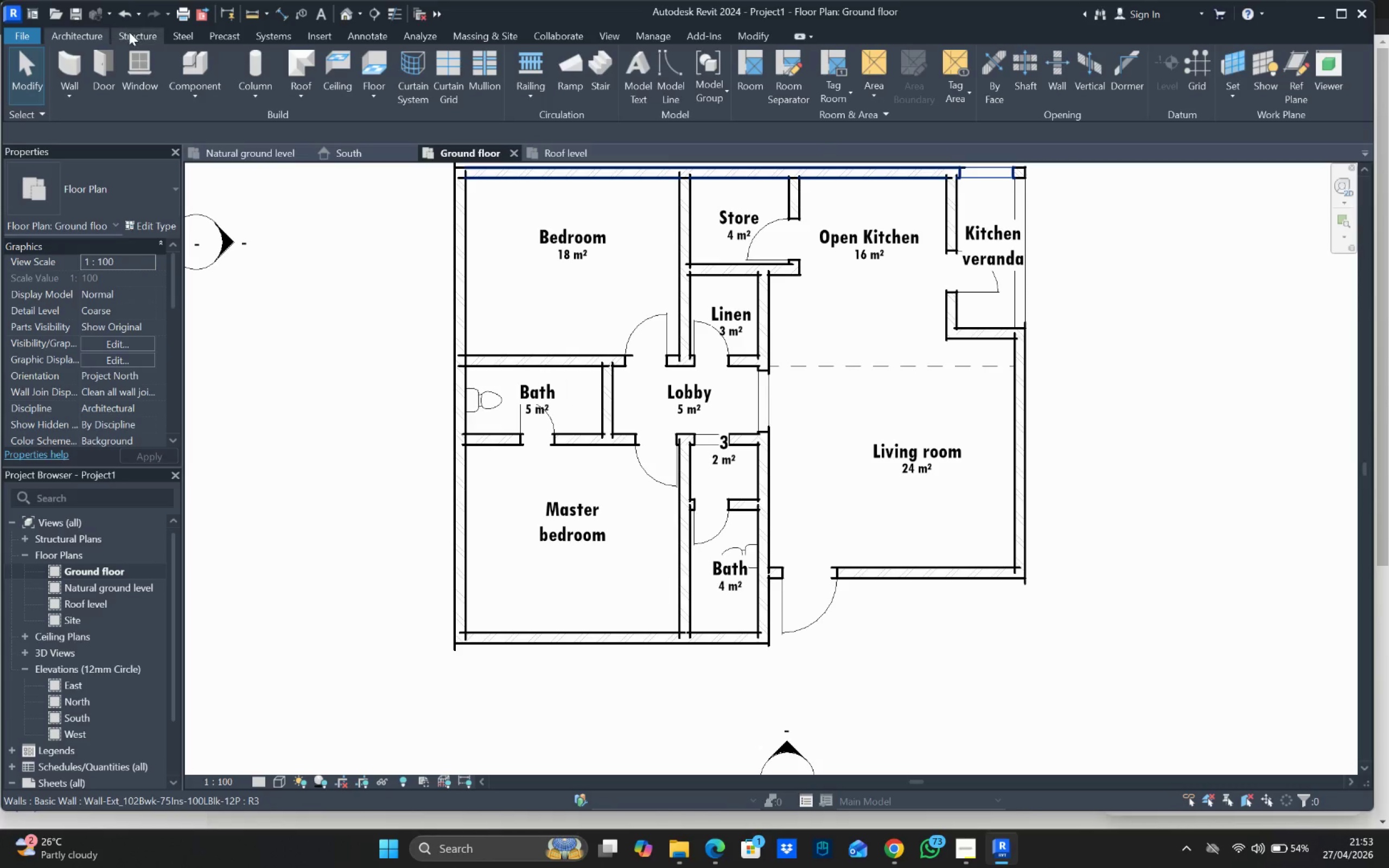 
left_click([192, 93])
 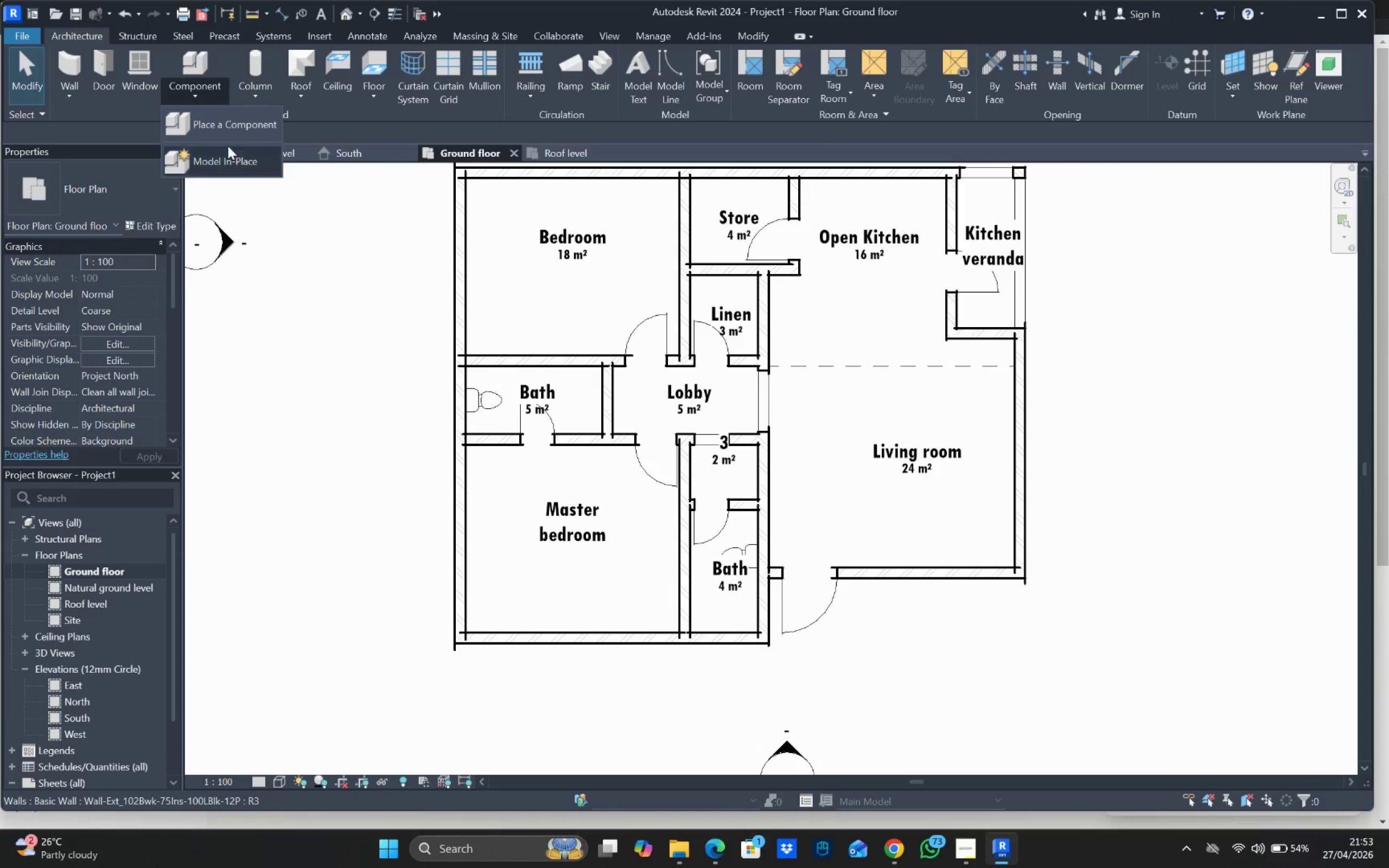 
left_click([235, 128])
 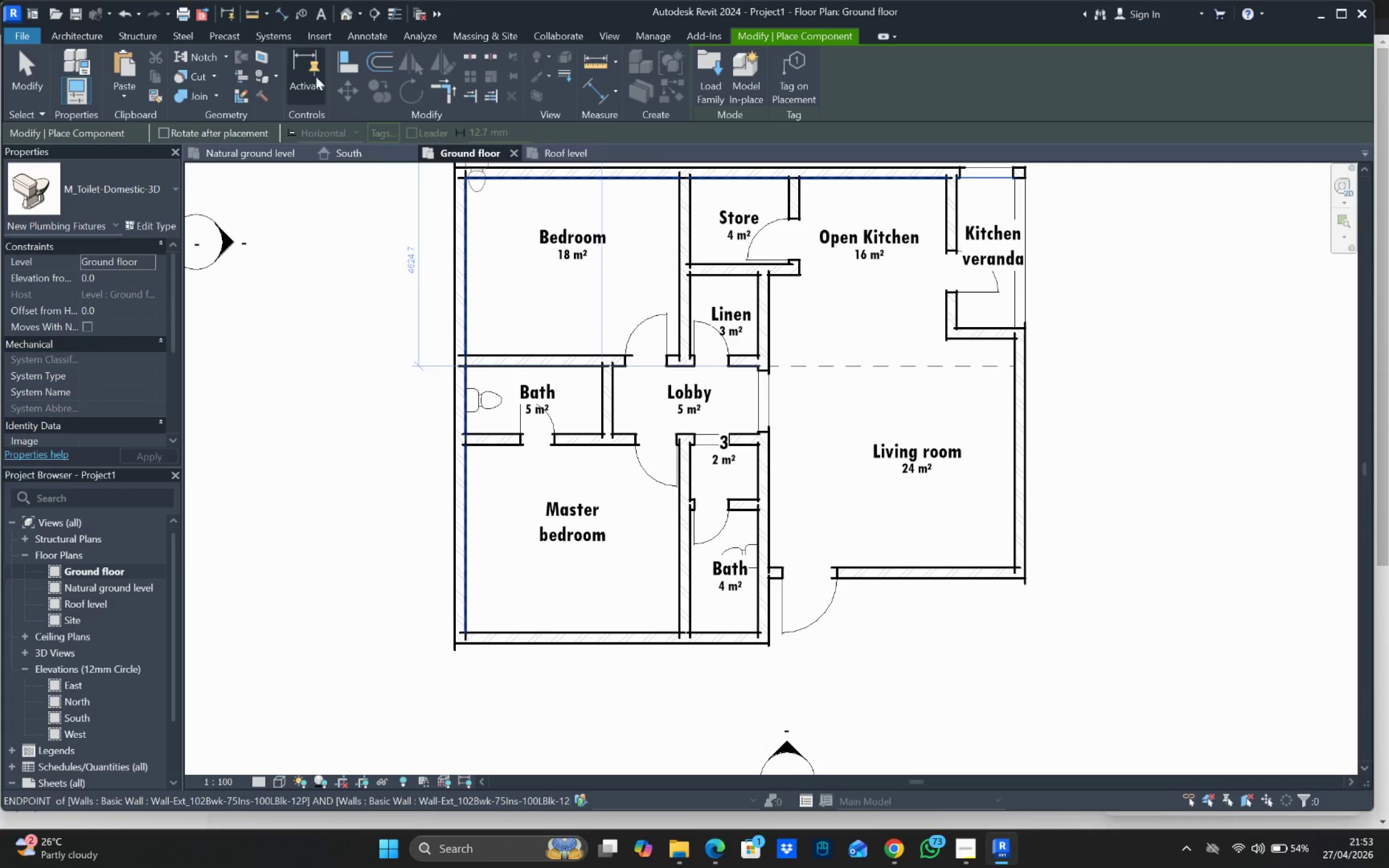 
left_click([701, 72])
 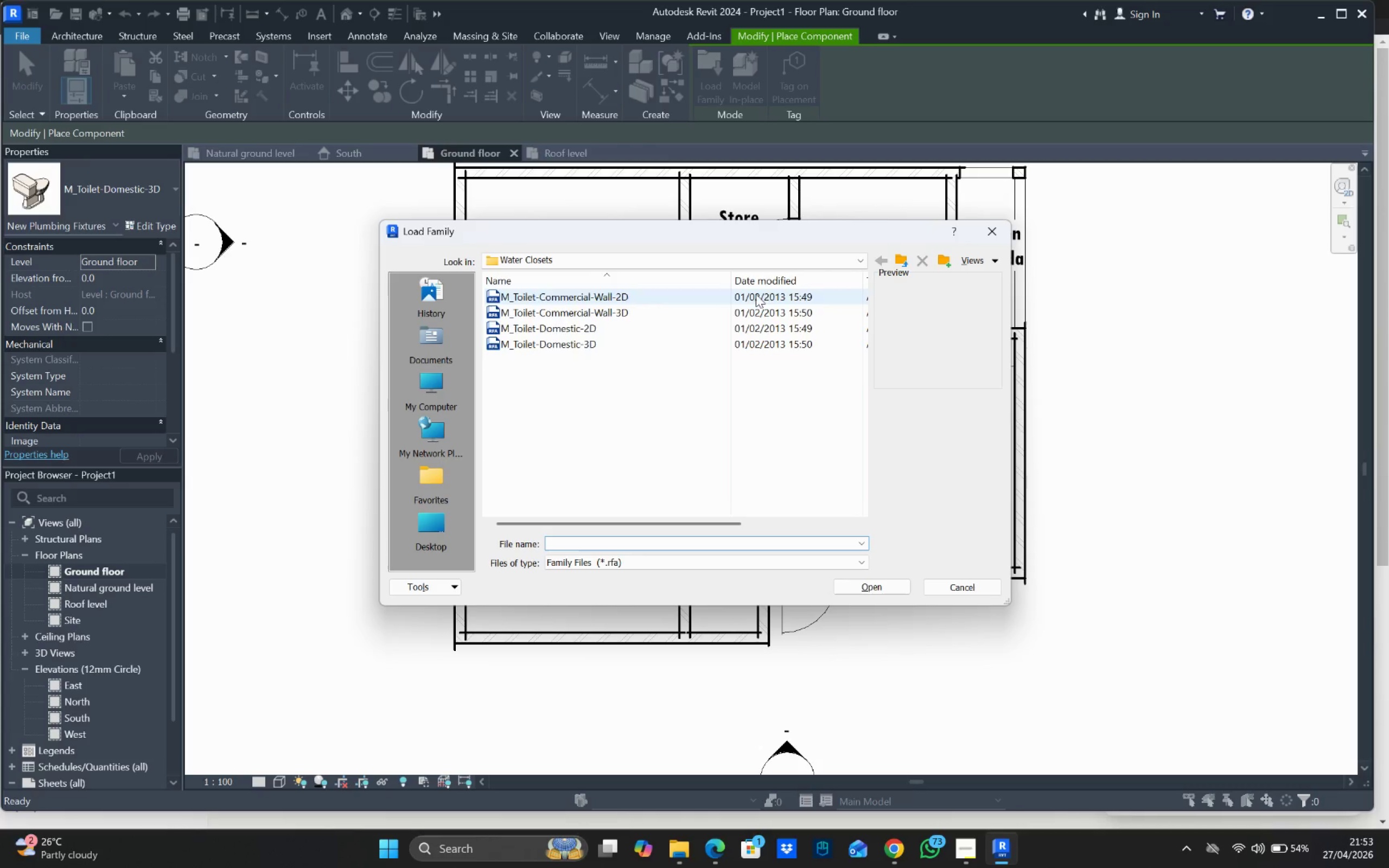 
left_click([877, 261])
 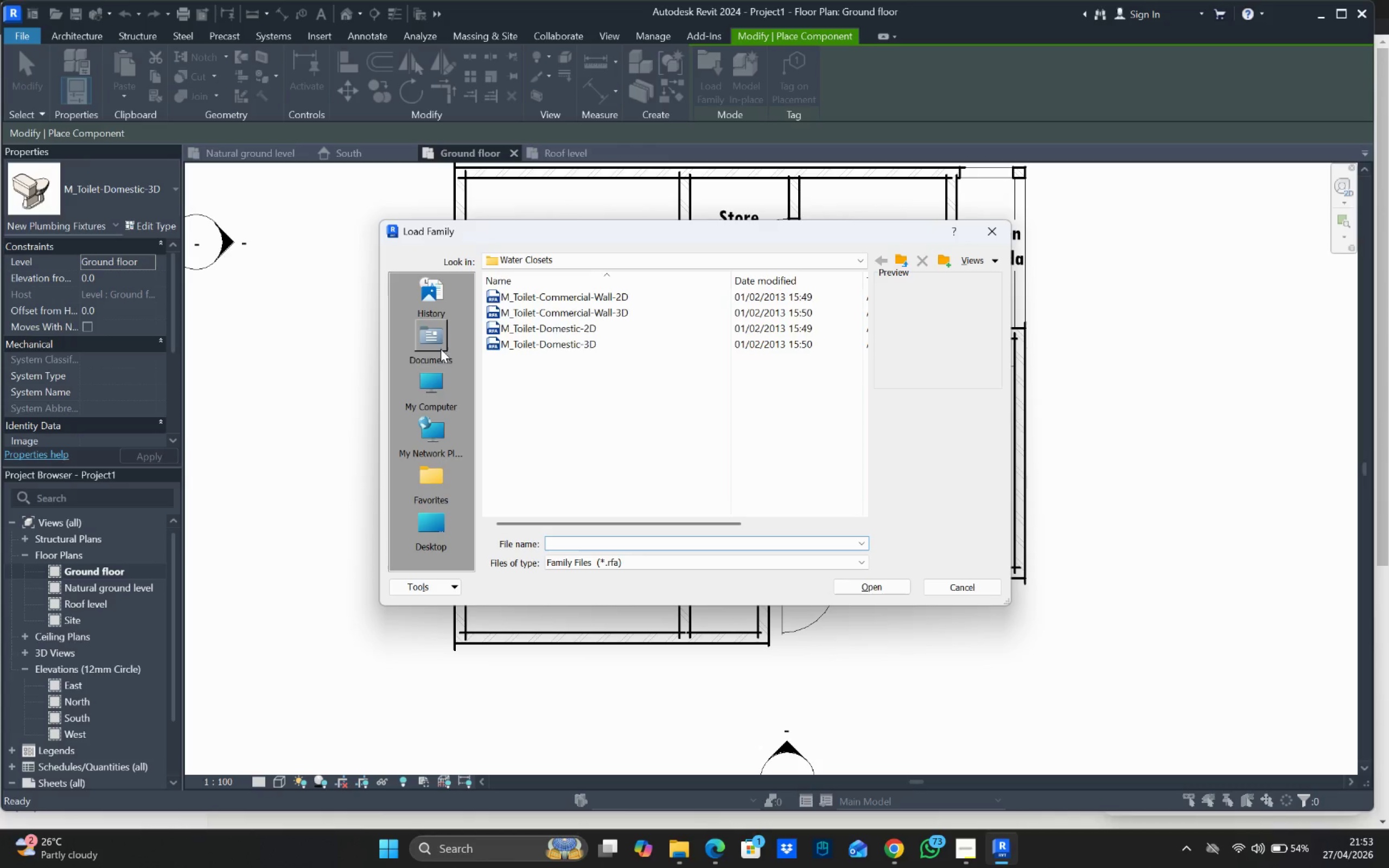 
double_click([441, 344])
 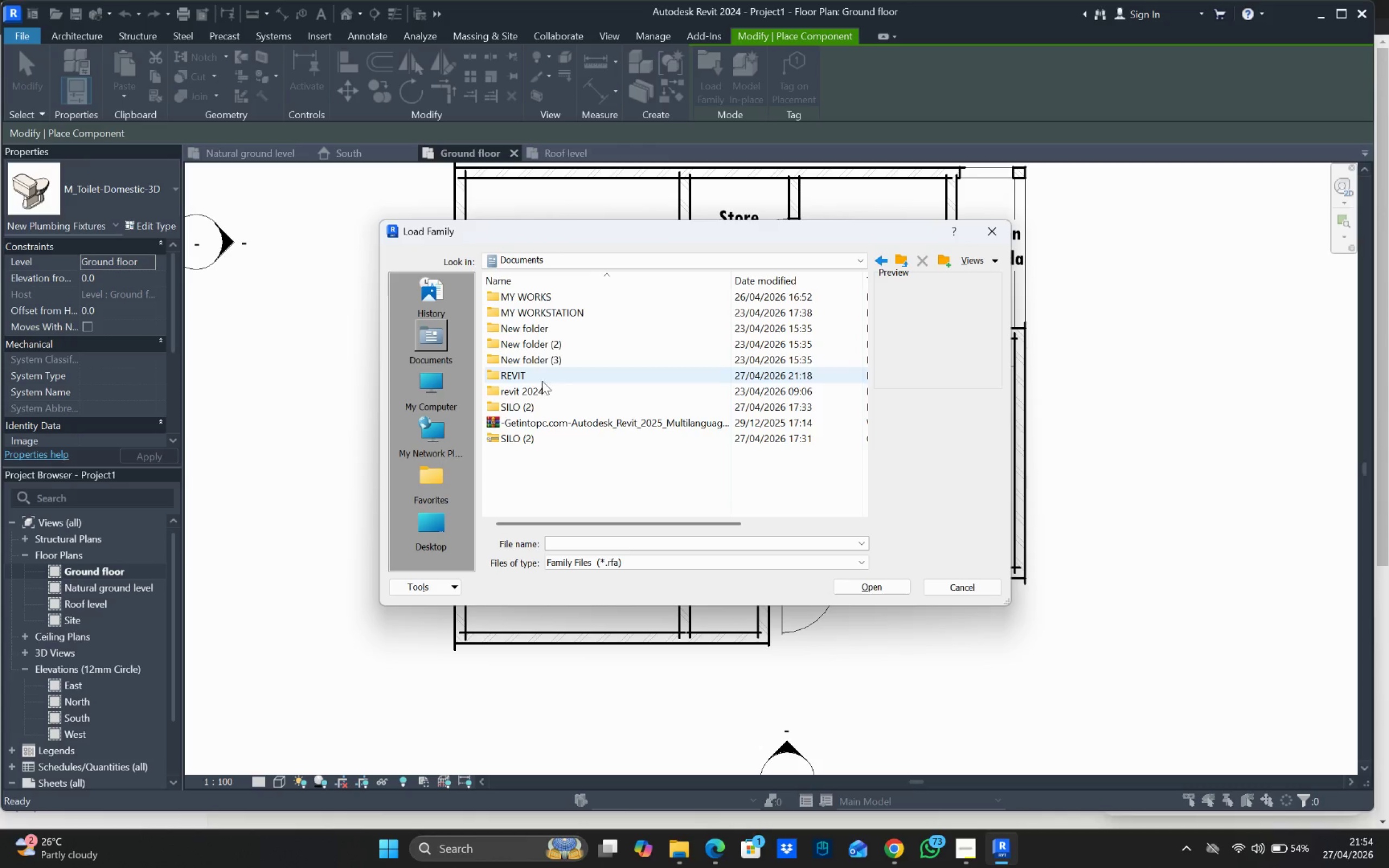 
left_click([541, 378])
 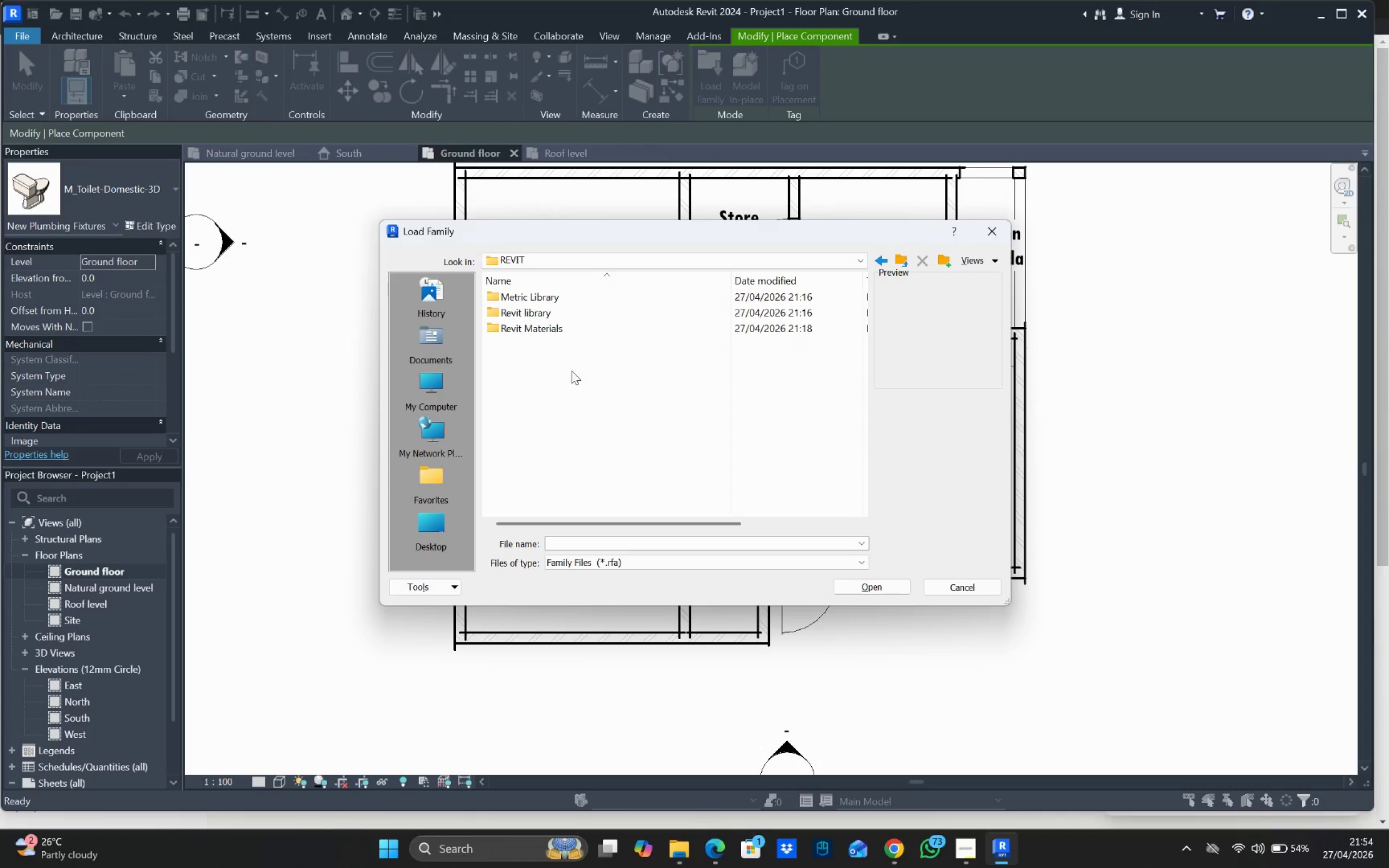 
mouse_move([571, 314])
 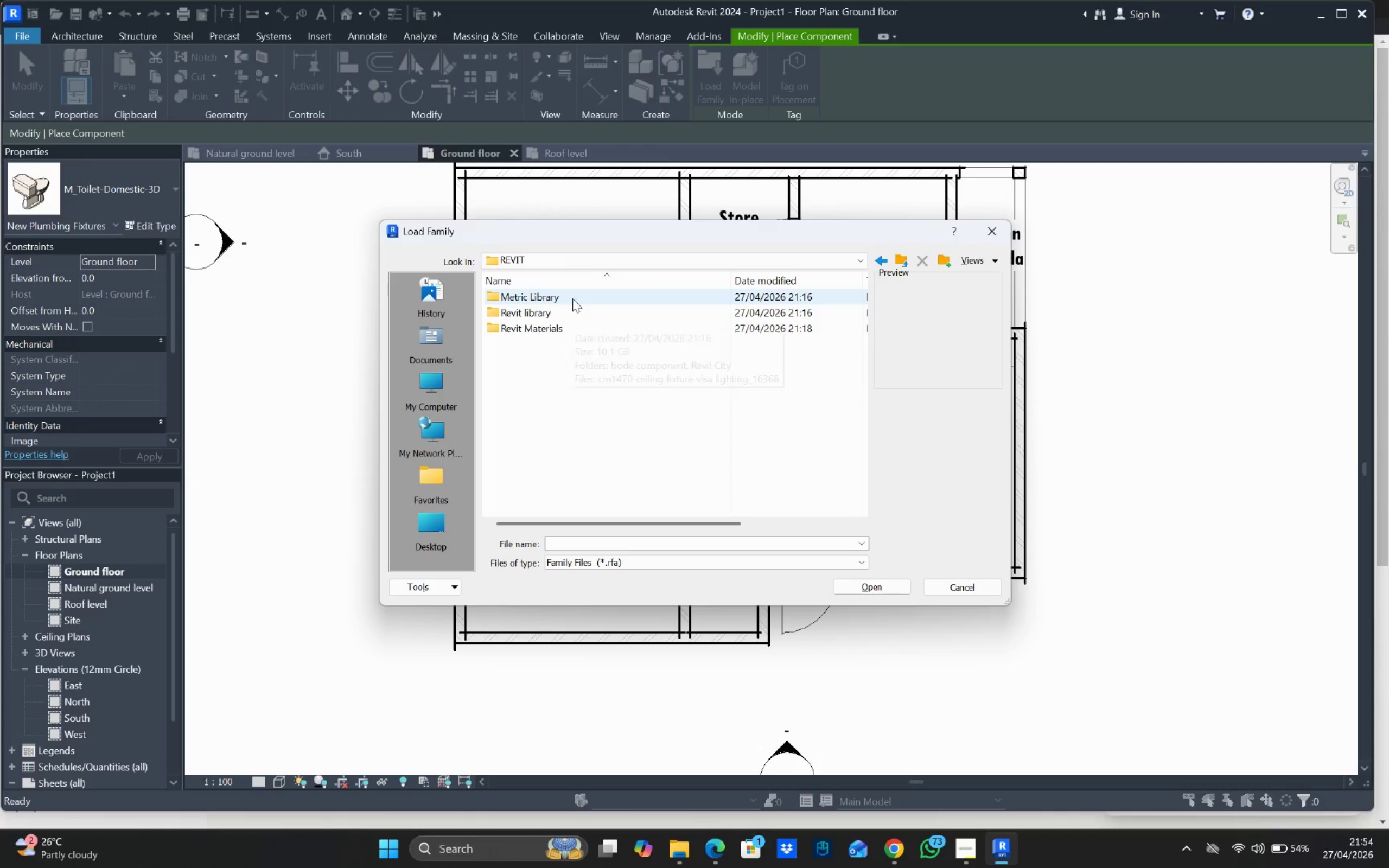 
double_click([572, 298])
 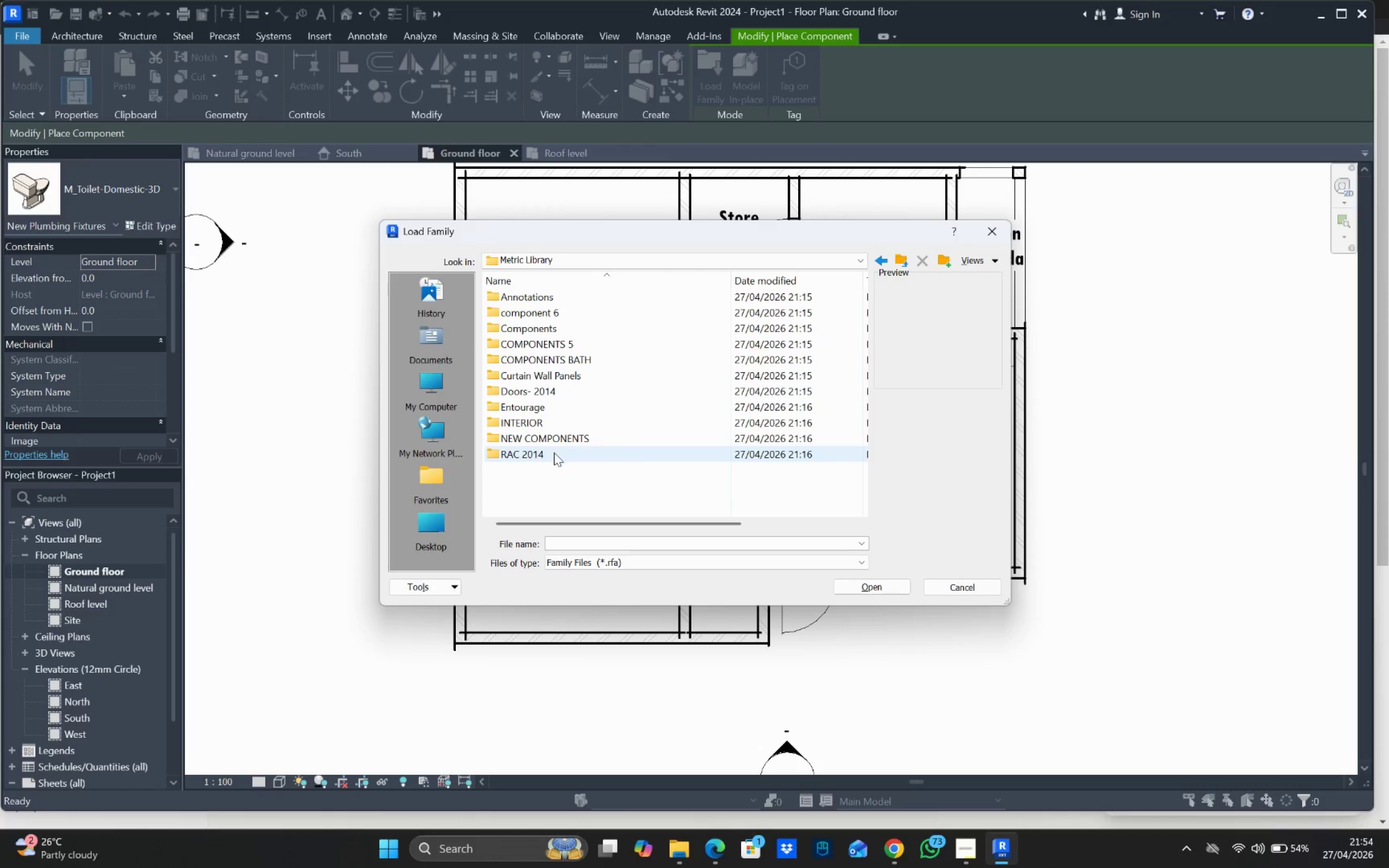 
double_click([558, 438])
 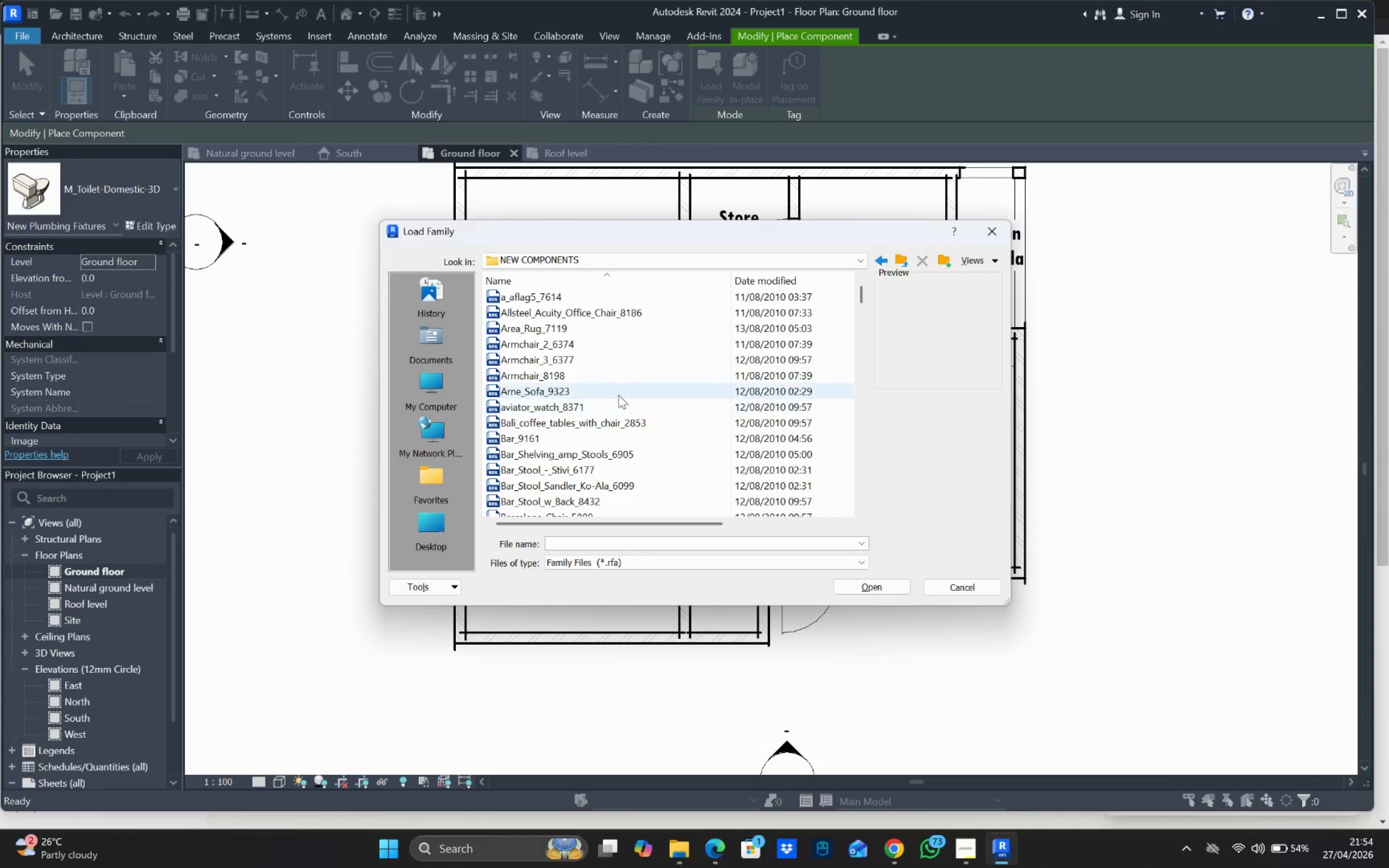 
left_click([558, 404])
 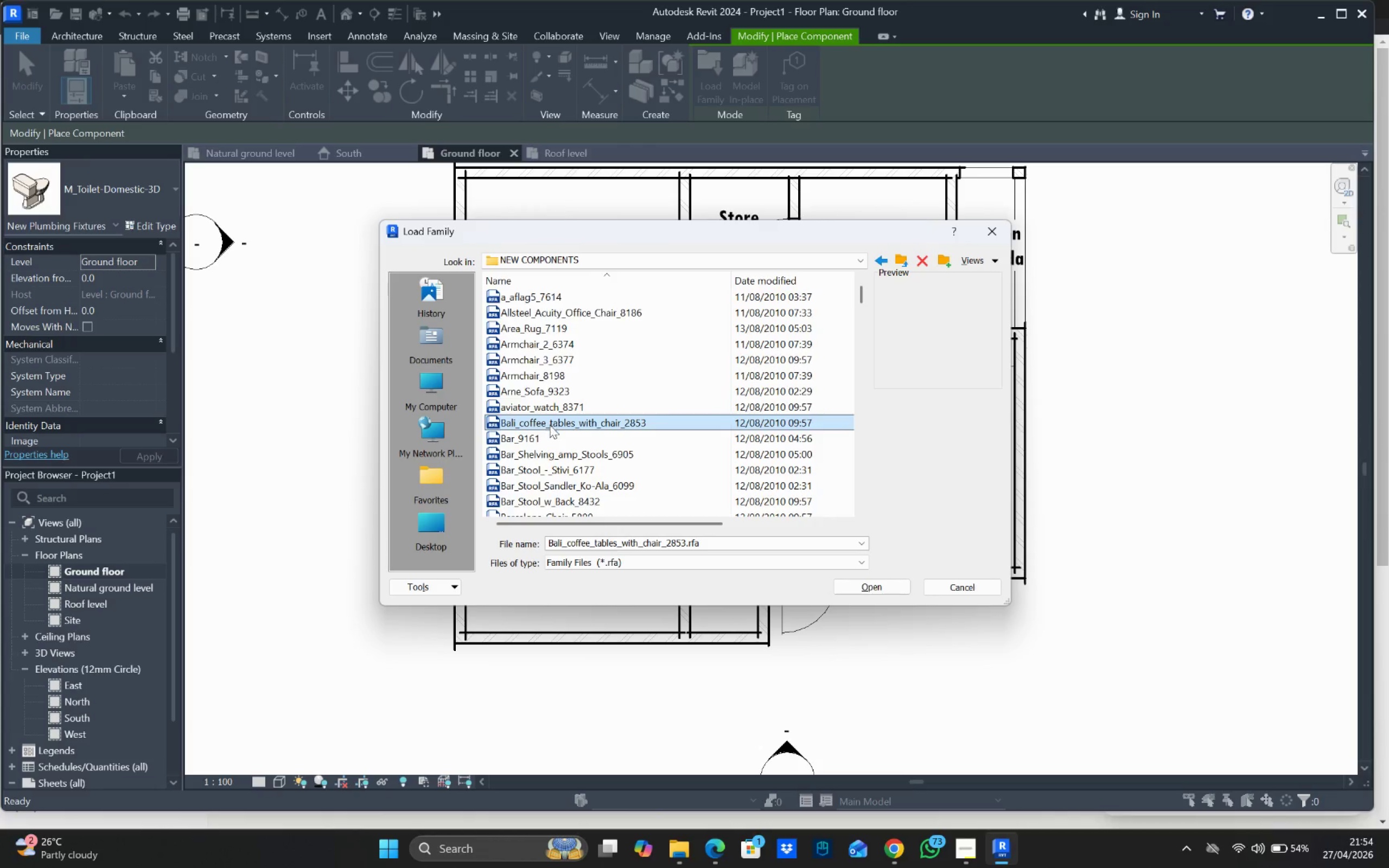 
left_click([543, 435])
 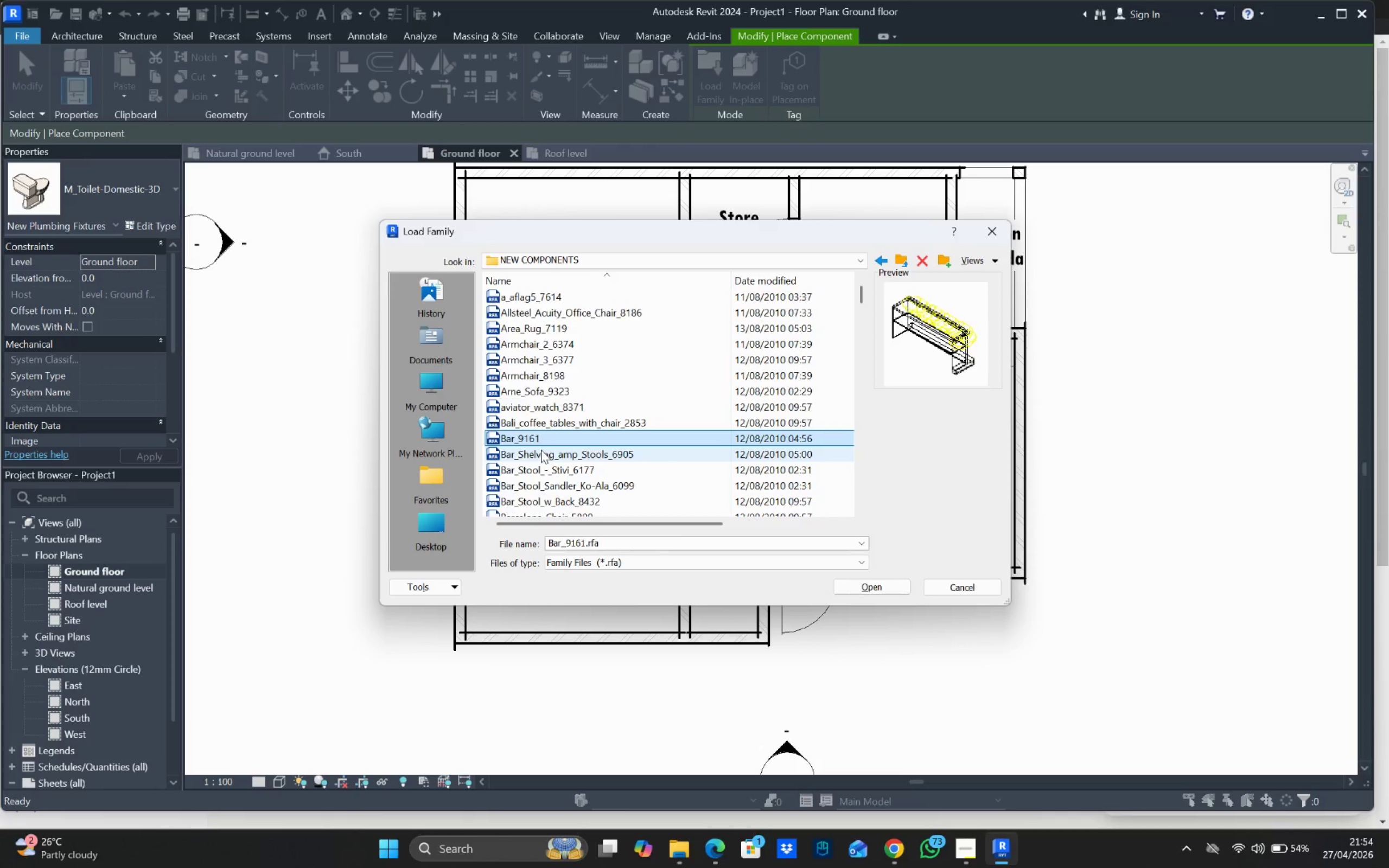 
left_click([543, 454])
 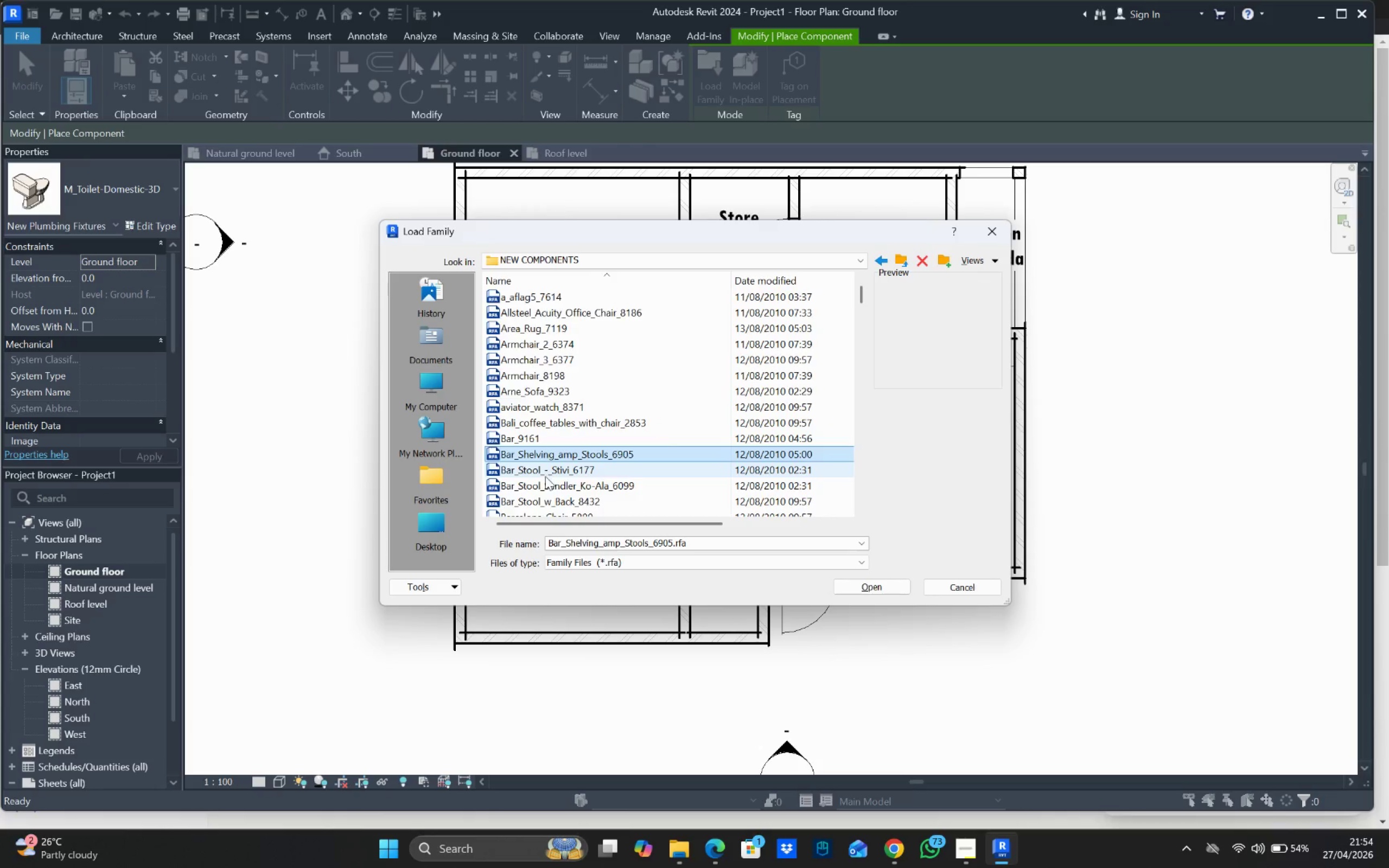 
left_click([545, 476])
 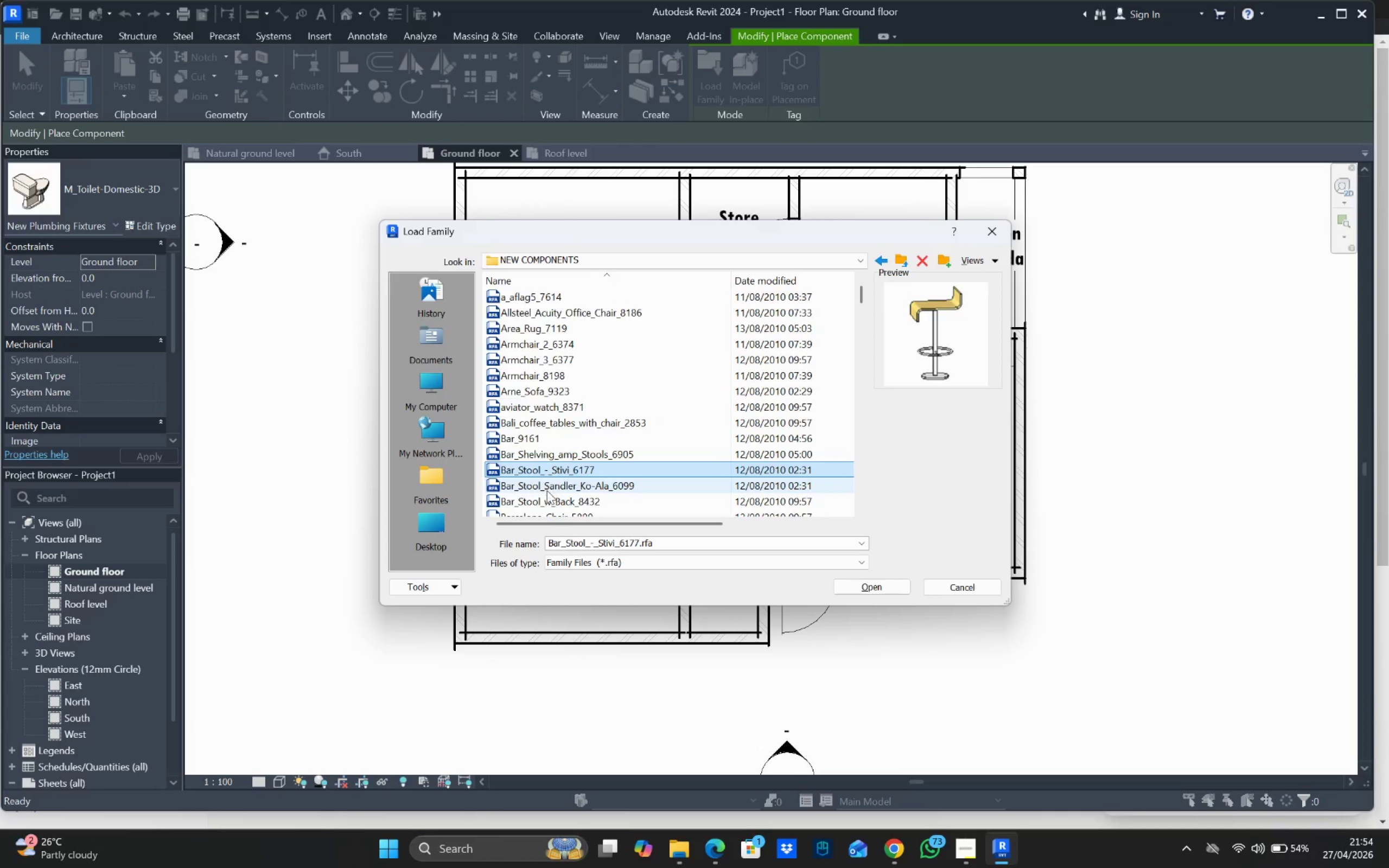 
left_click([547, 490])
 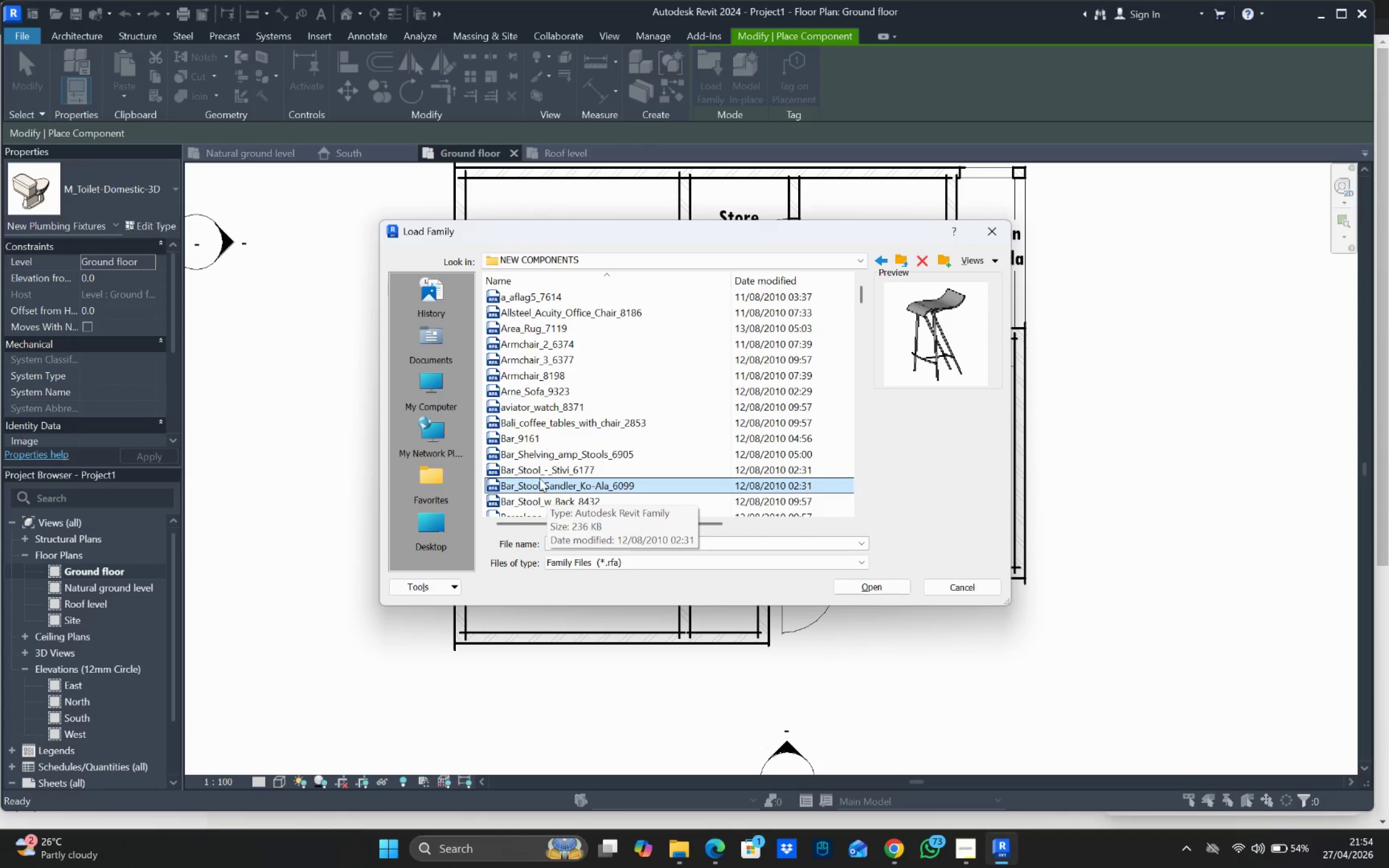 
left_click([536, 468])
 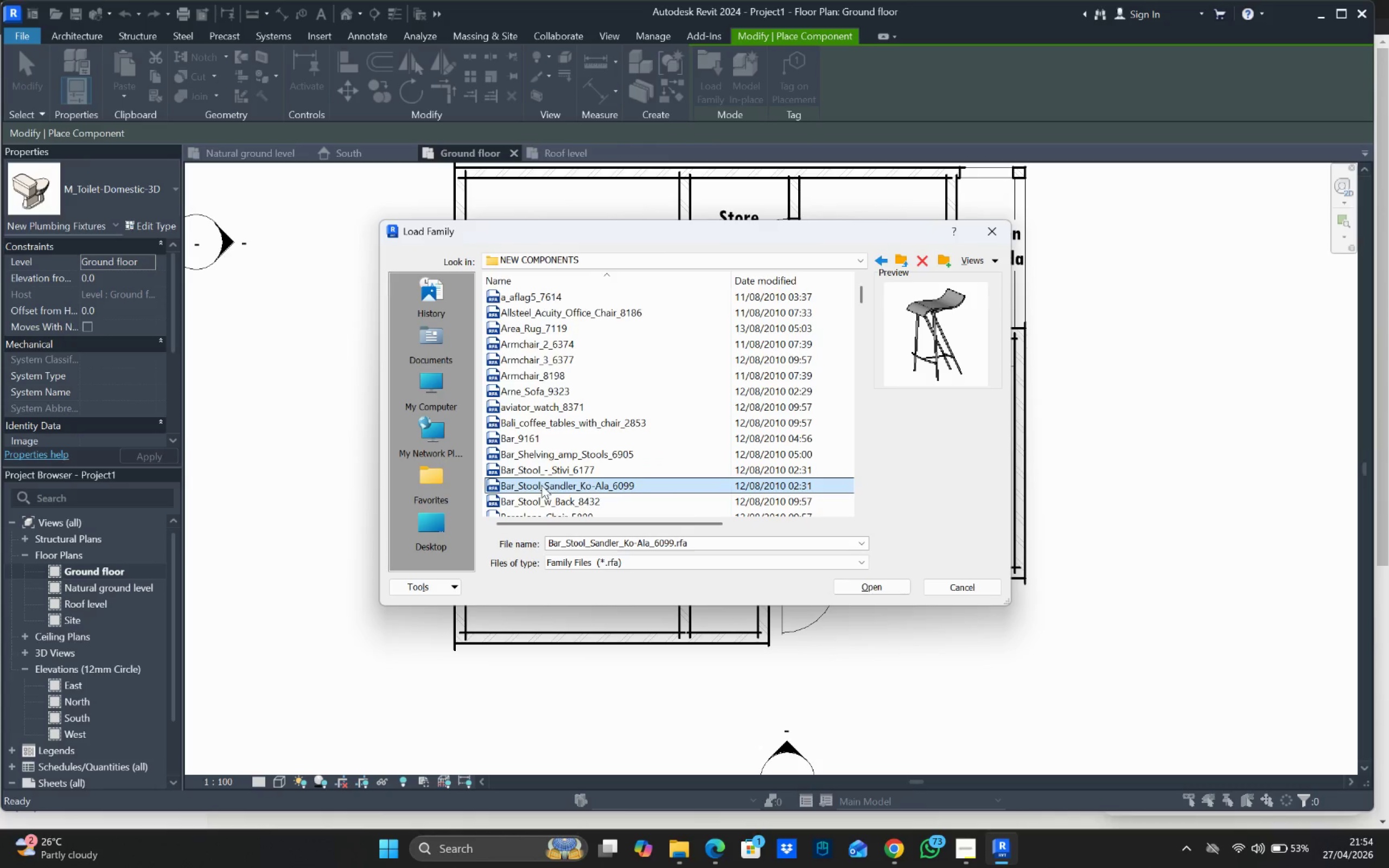 
scroll: coordinate [541, 439], scroll_direction: down, amount: 1.0
 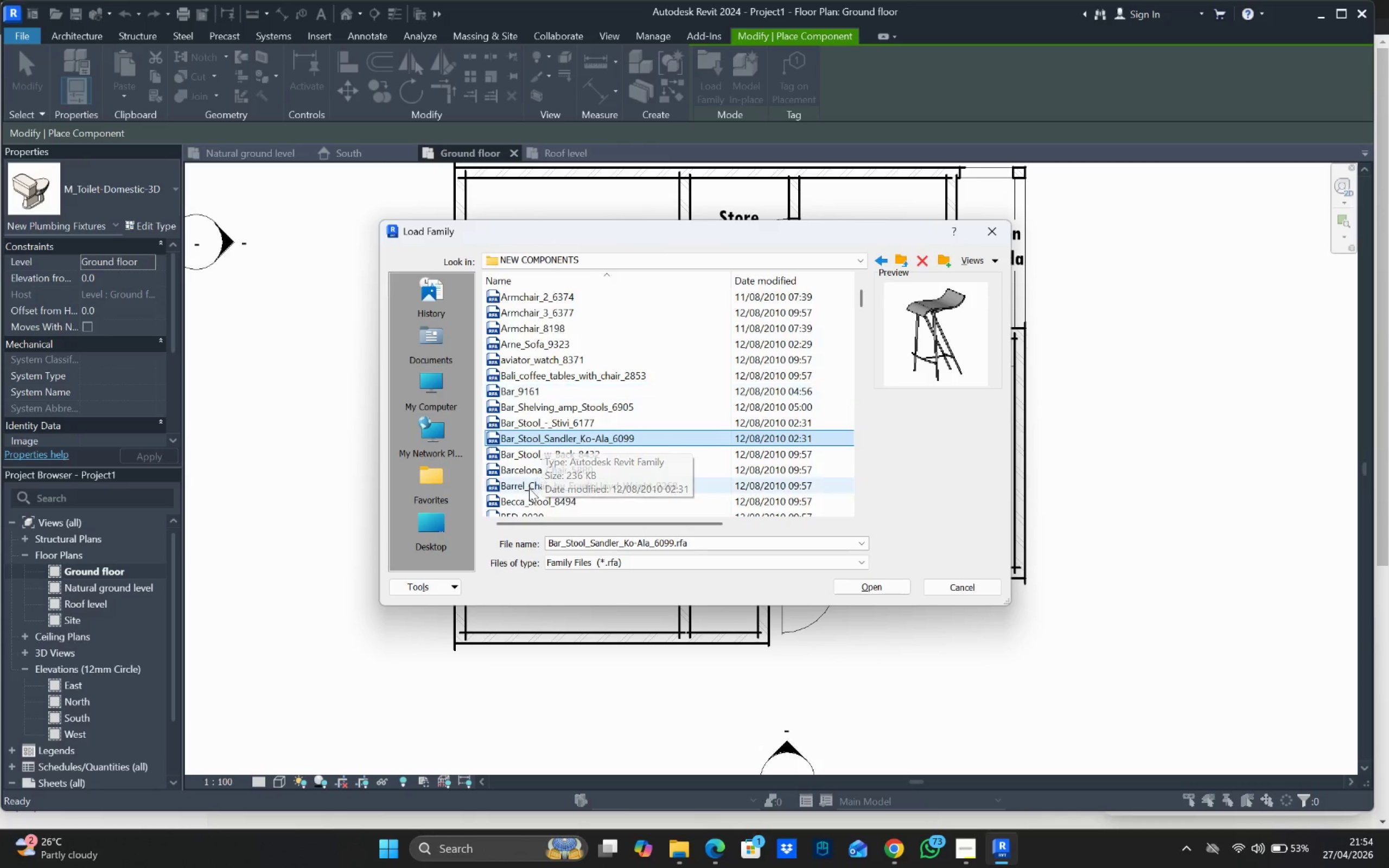 
left_click([527, 488])
 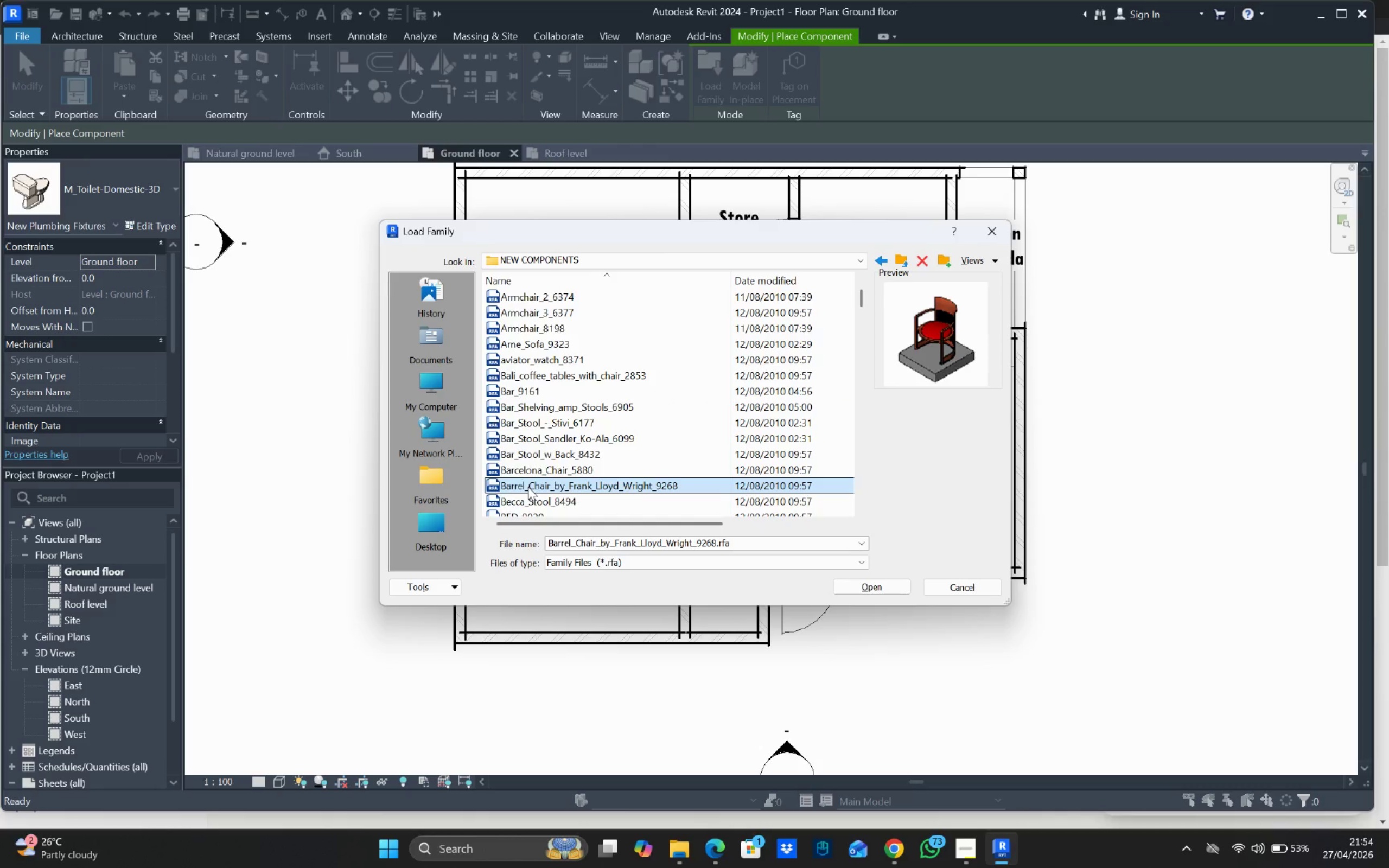 
mouse_move([532, 463])
 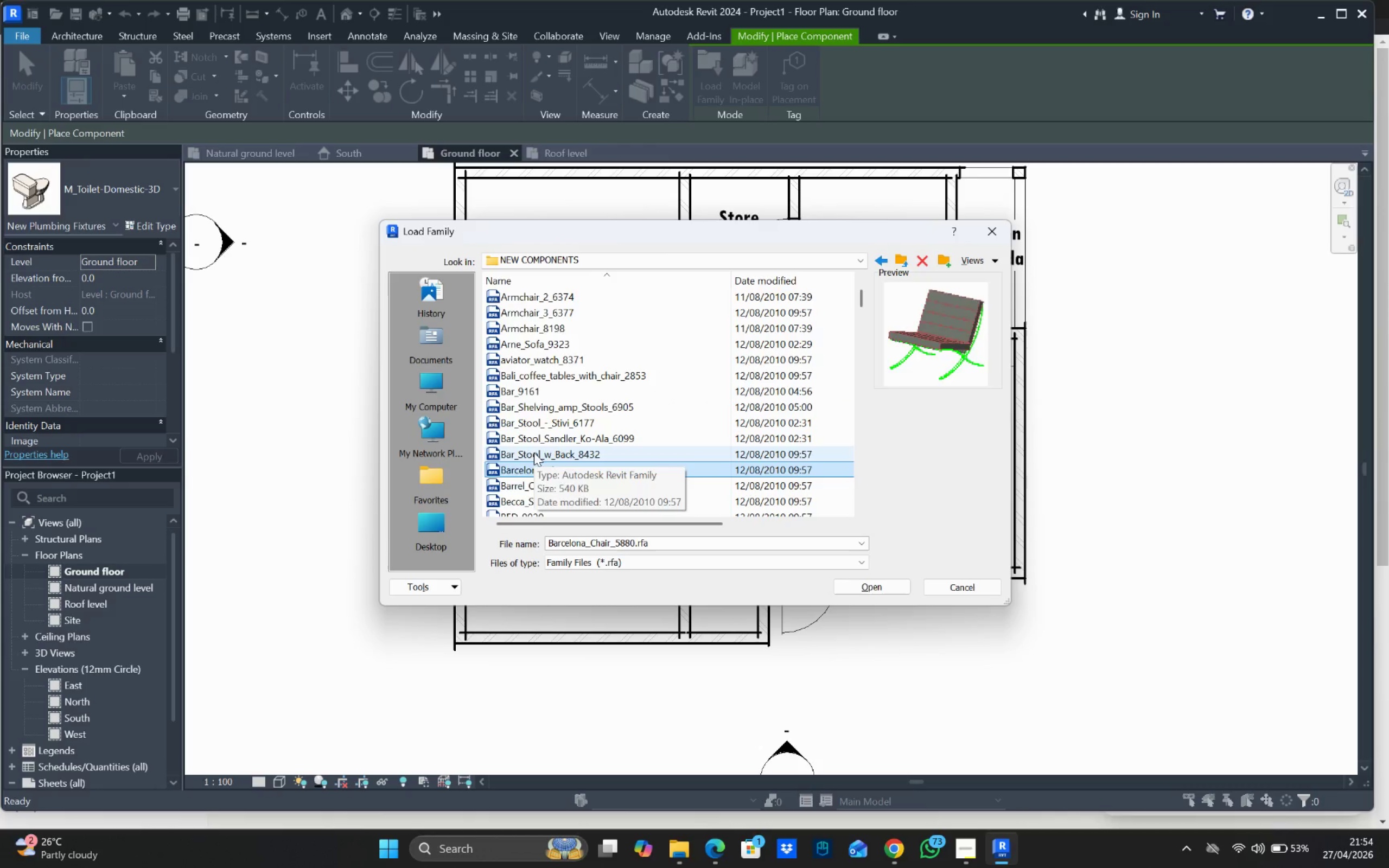 
left_click([534, 452])
 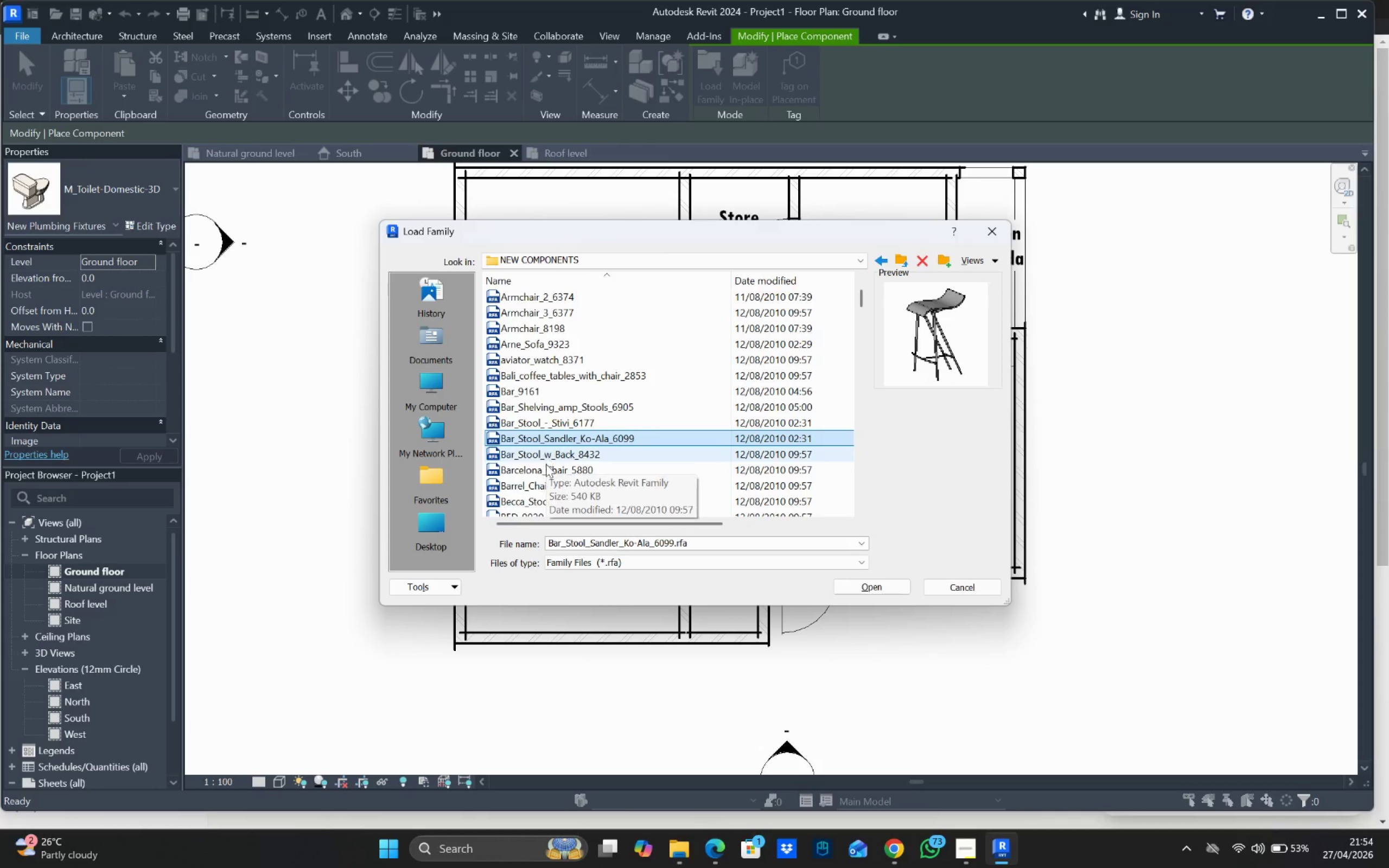 
scroll: coordinate [533, 427], scroll_direction: down, amount: 1.0
 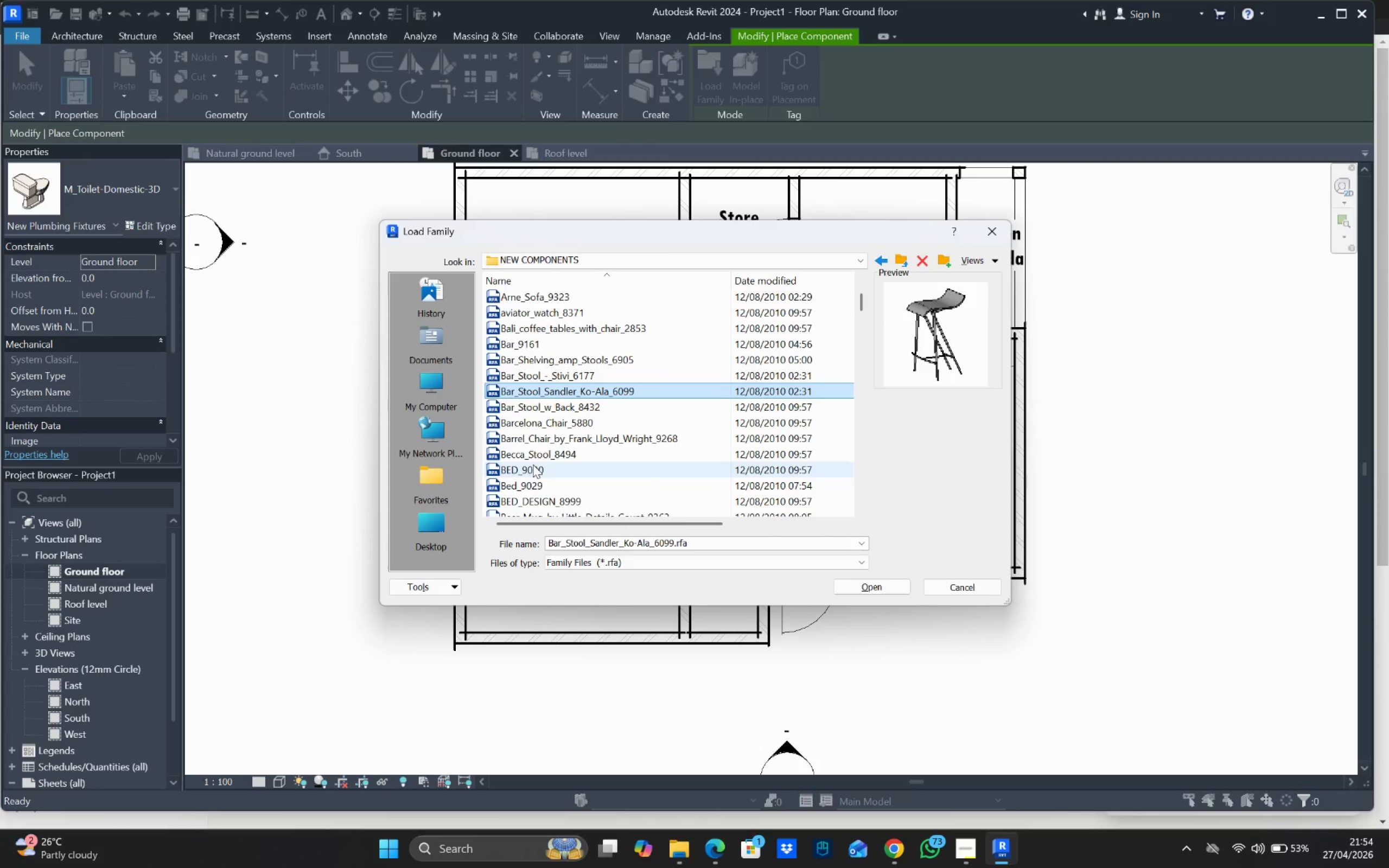 
left_click([533, 464])
 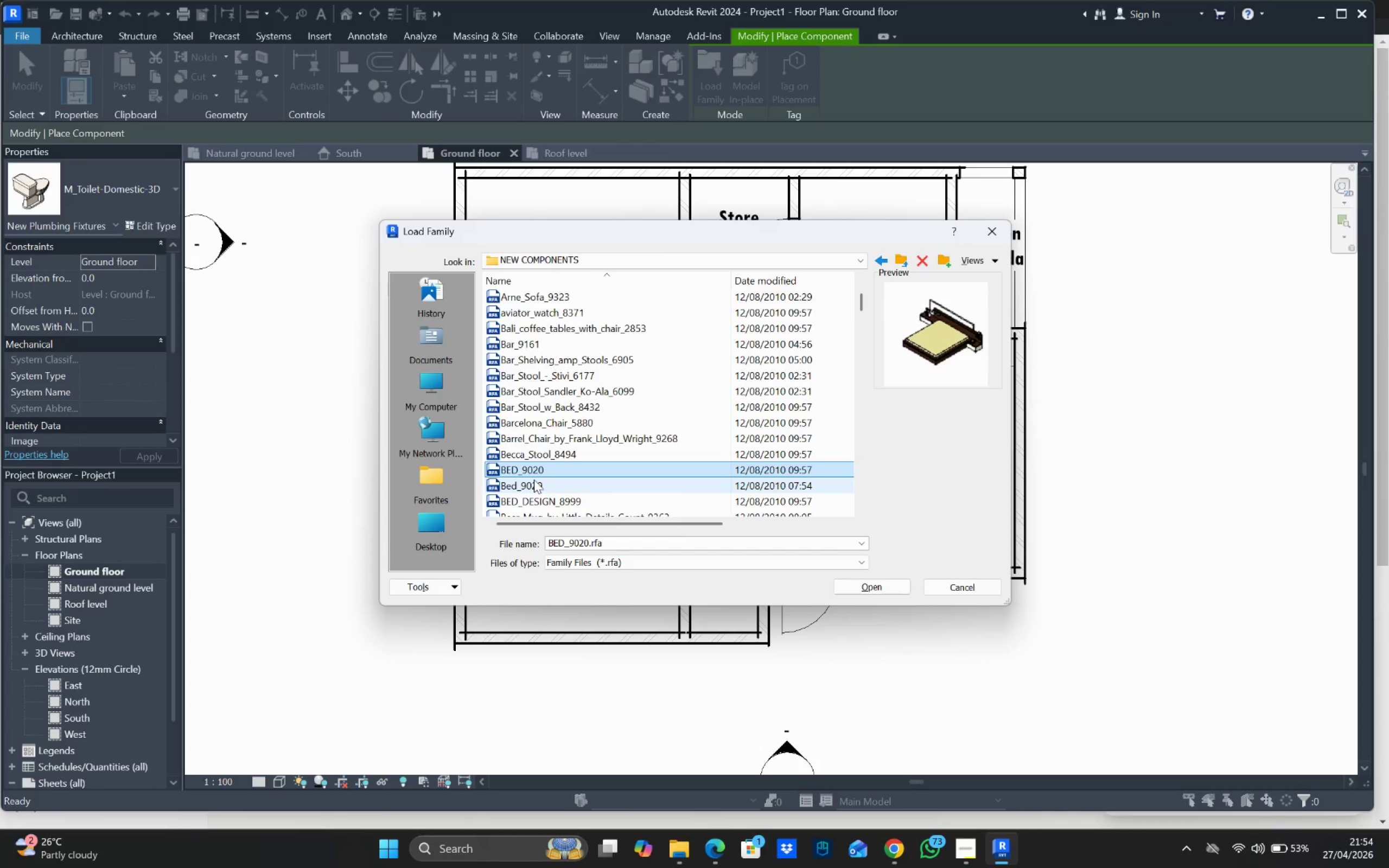 
left_click([536, 489])
 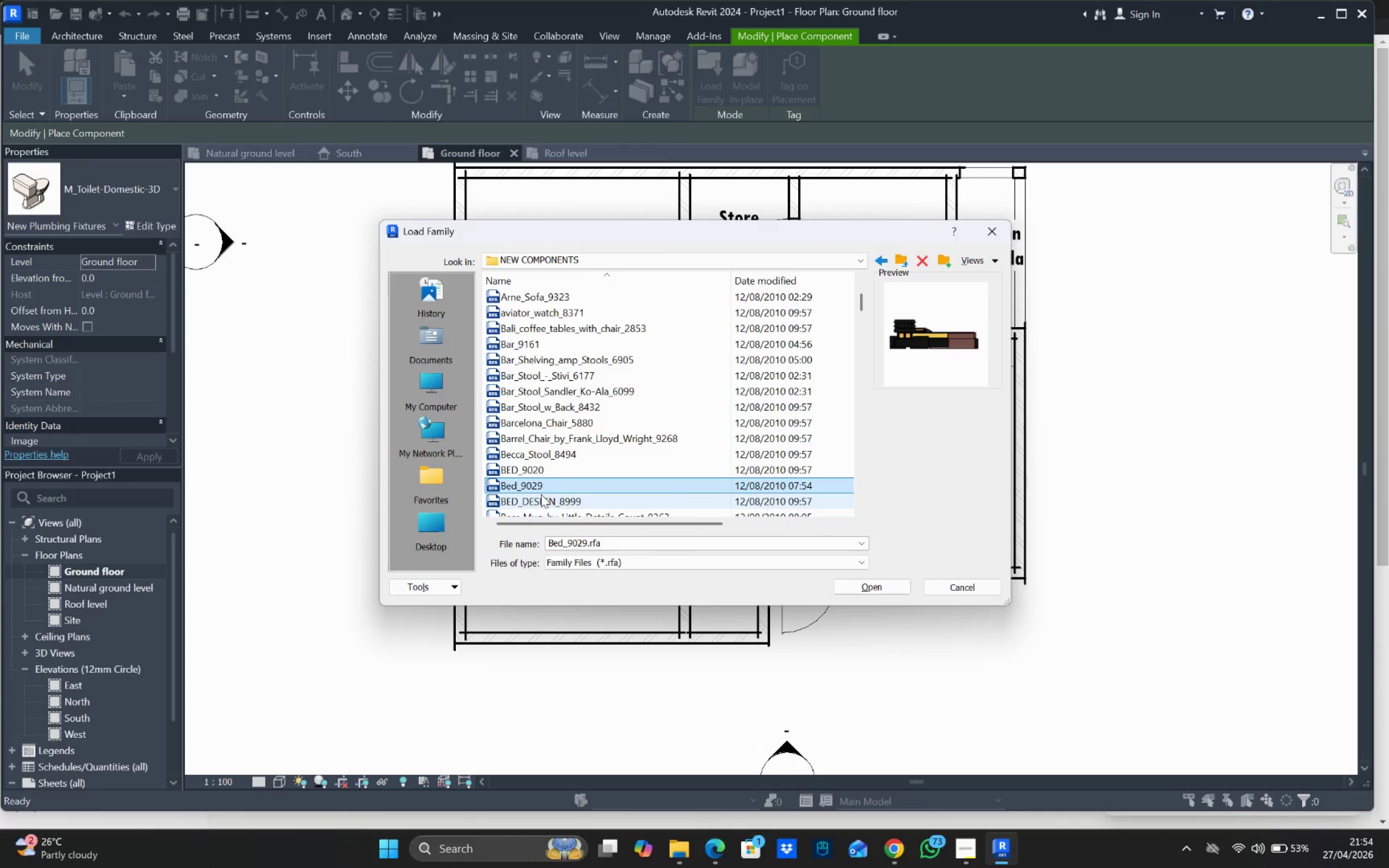 
left_click([543, 499])
 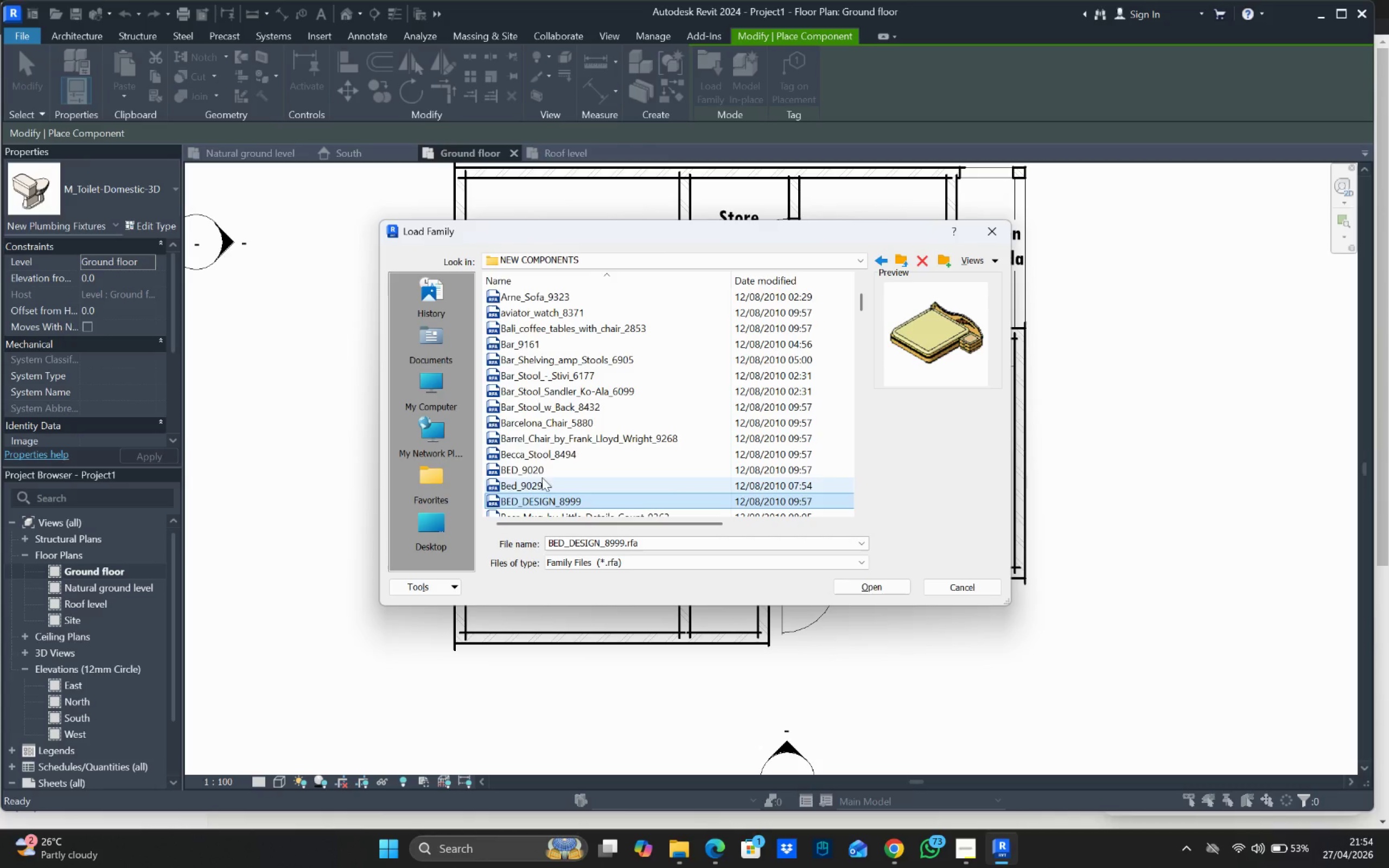 
scroll: coordinate [539, 465], scroll_direction: down, amount: 1.0
 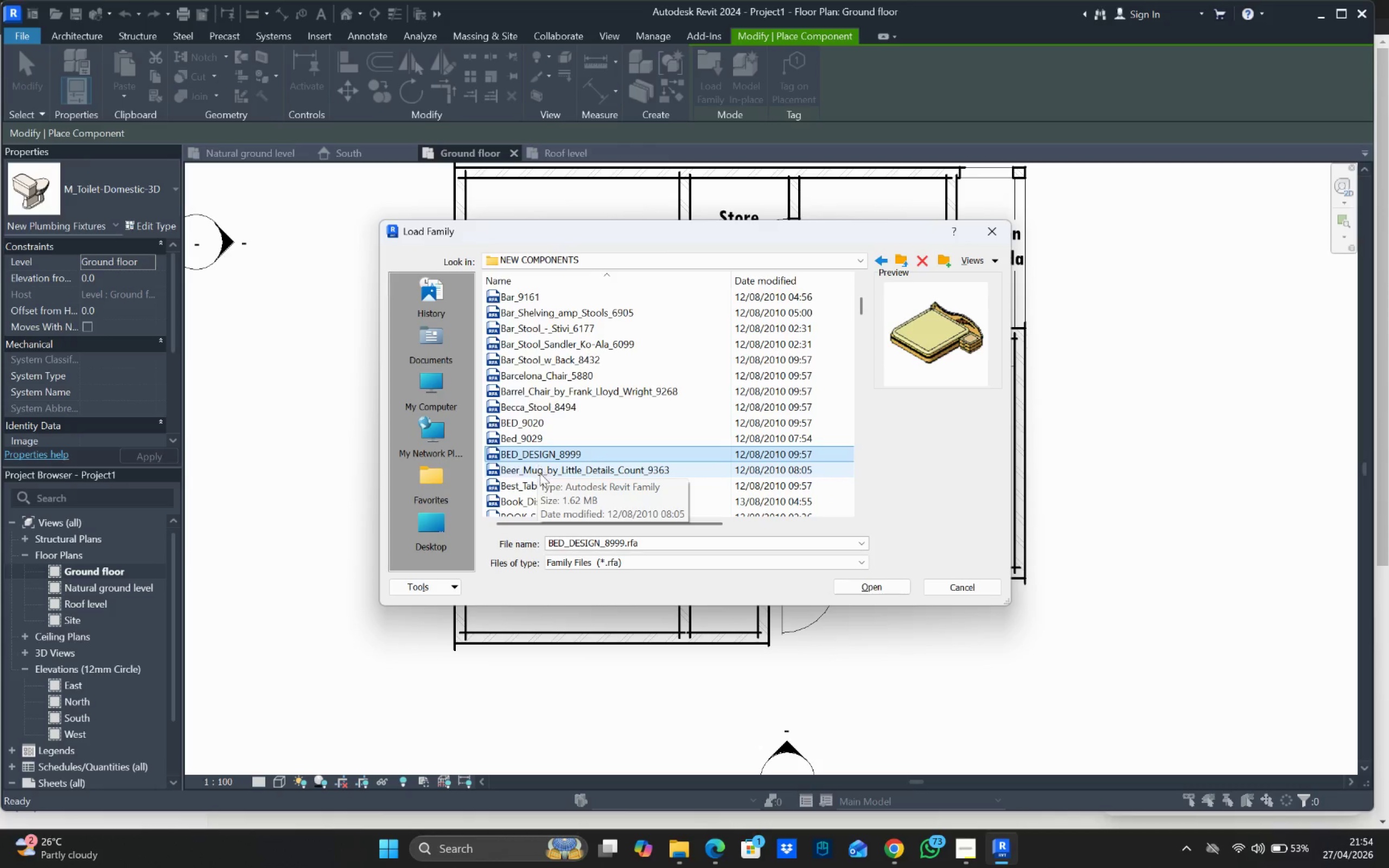 
left_click([540, 477])
 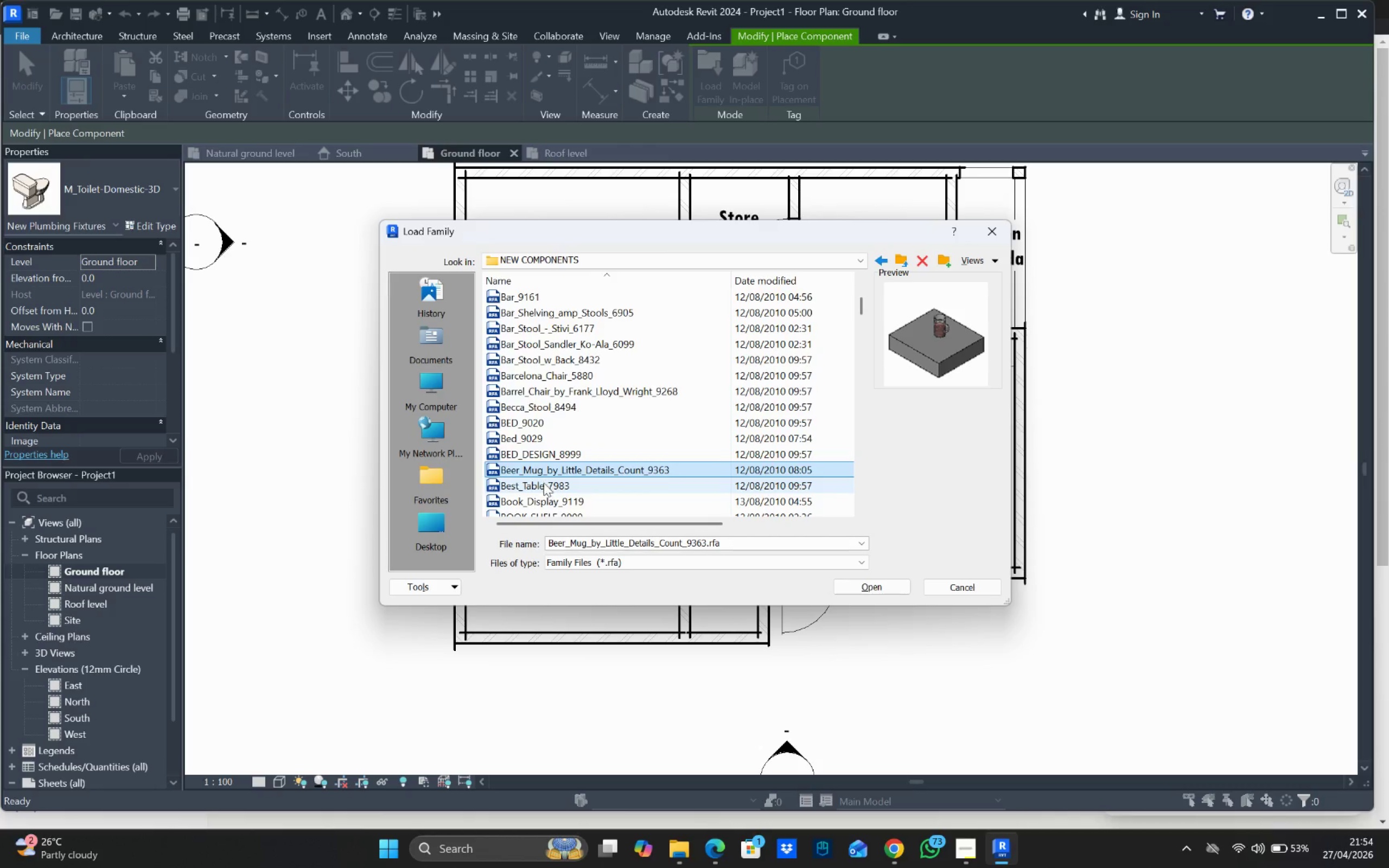 
left_click([544, 486])
 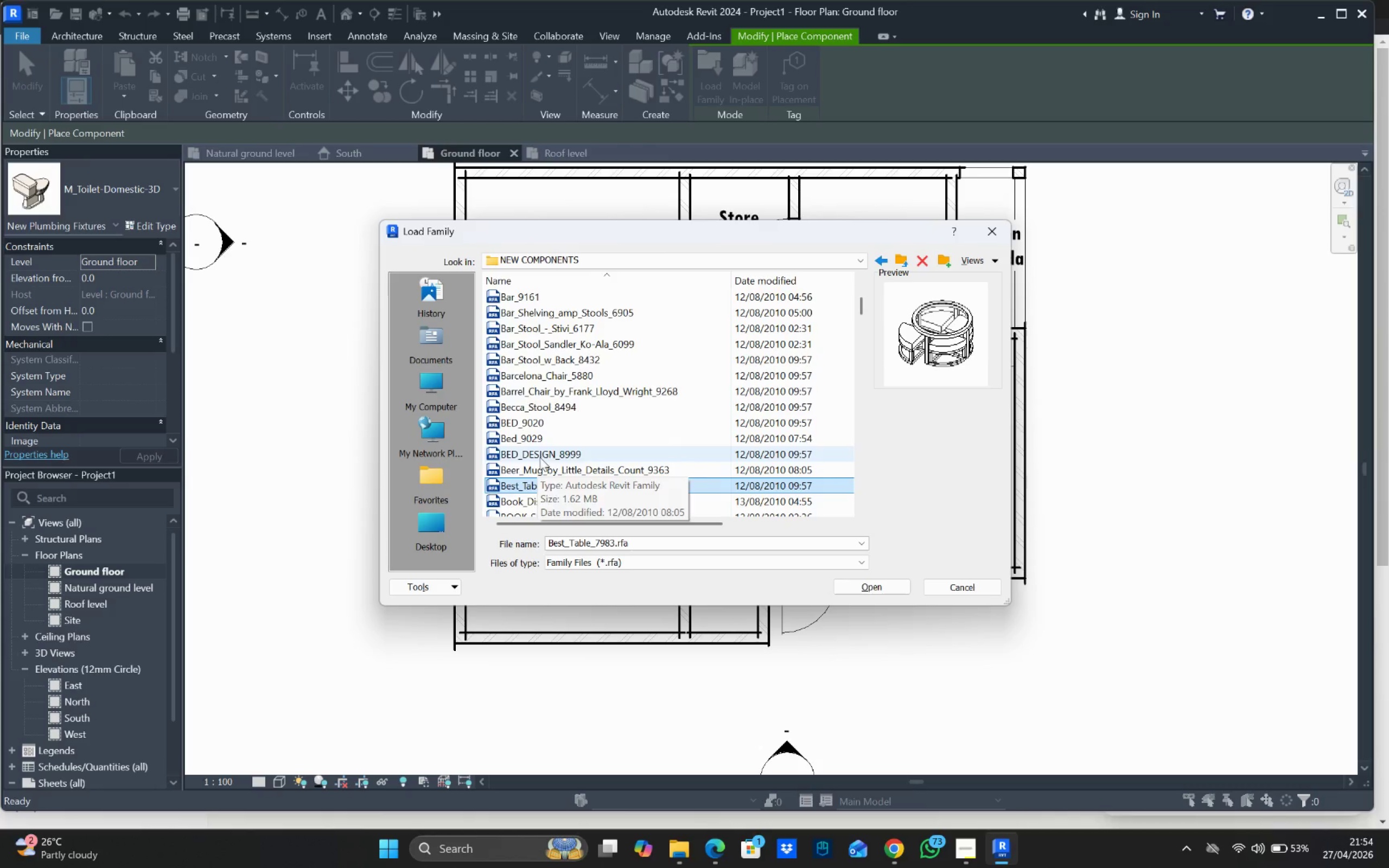 
left_click([544, 422])
 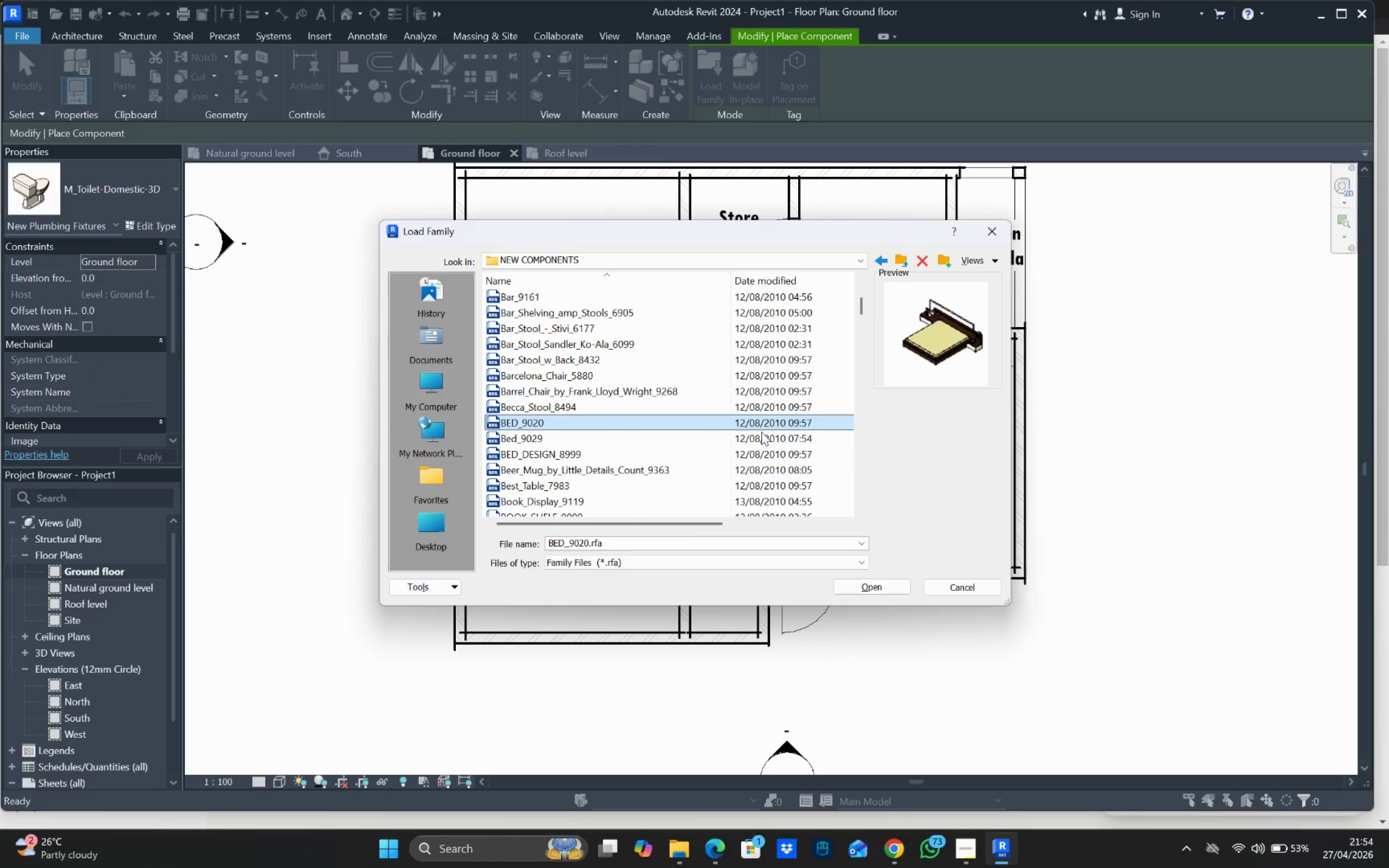 
left_click([852, 584])
 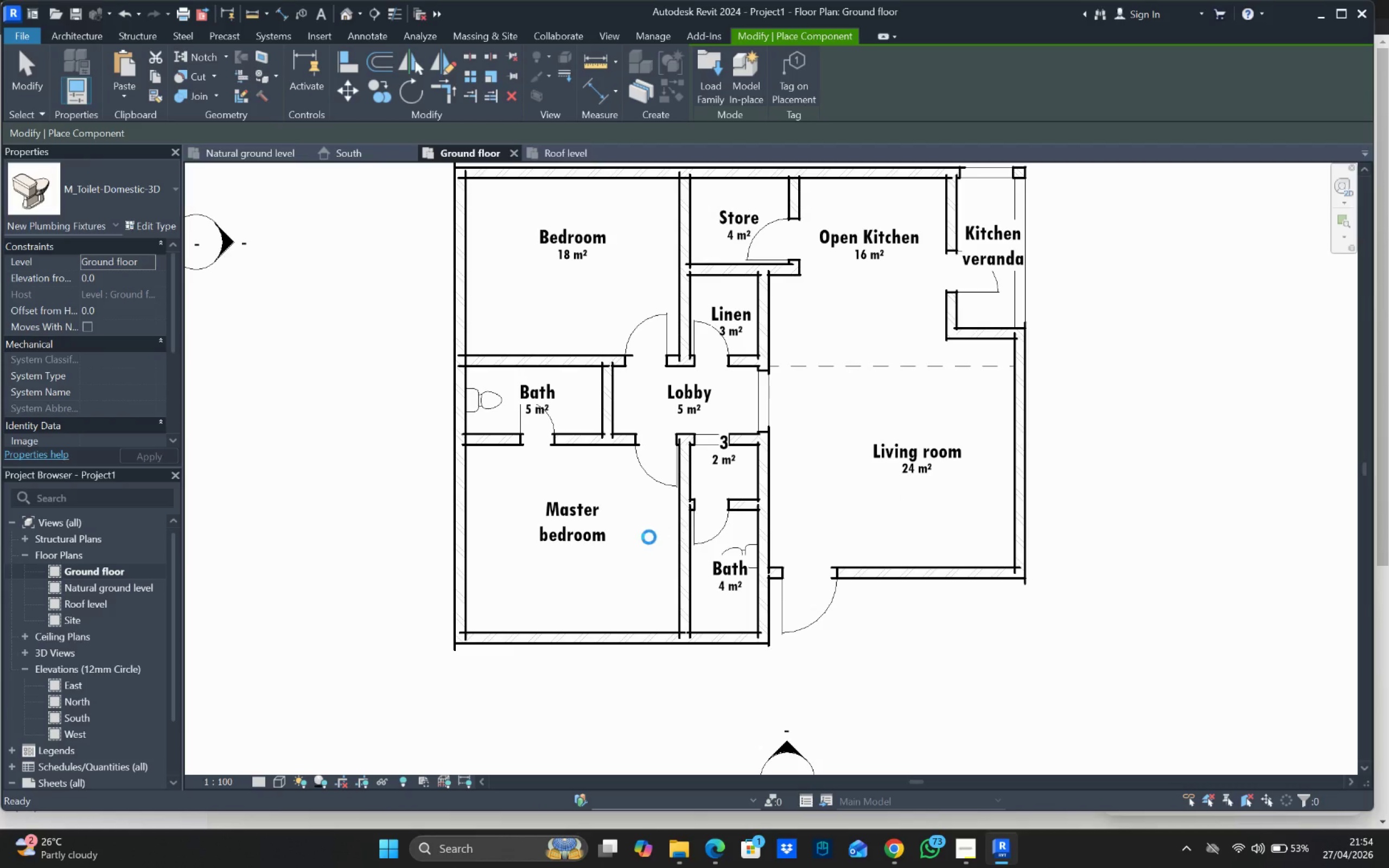 
wait(5.65)
 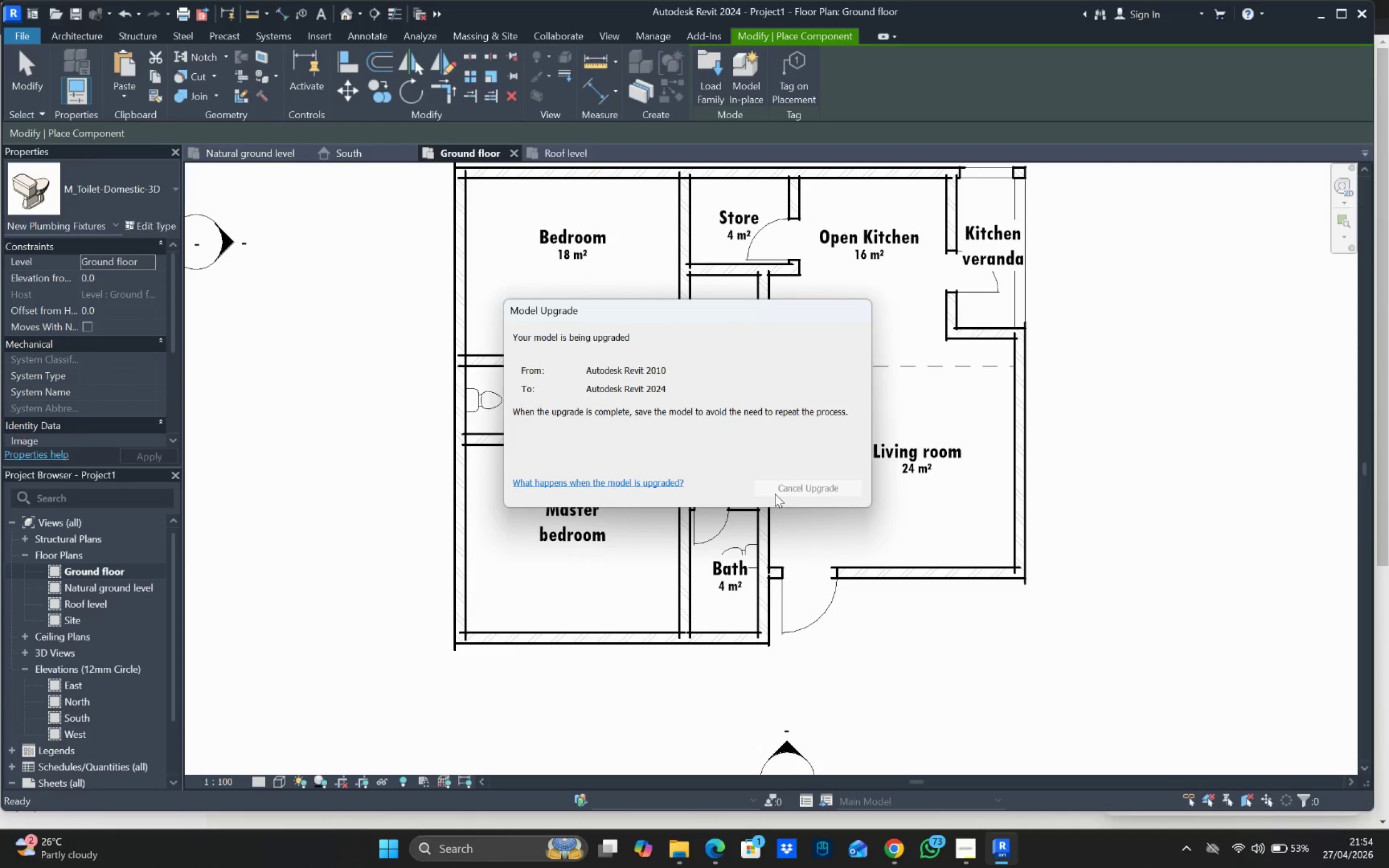 
key(Space)
 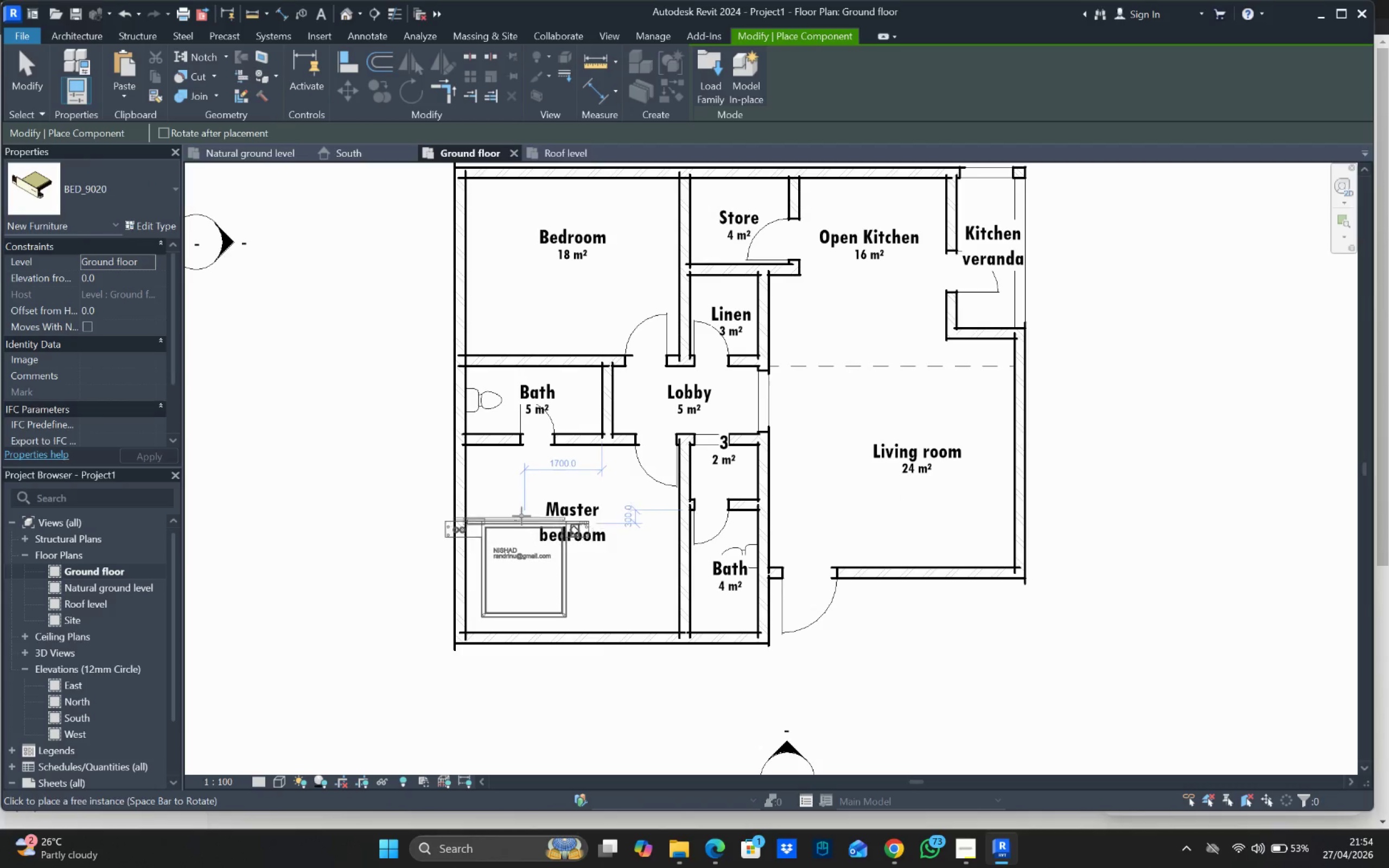 
key(Space)
 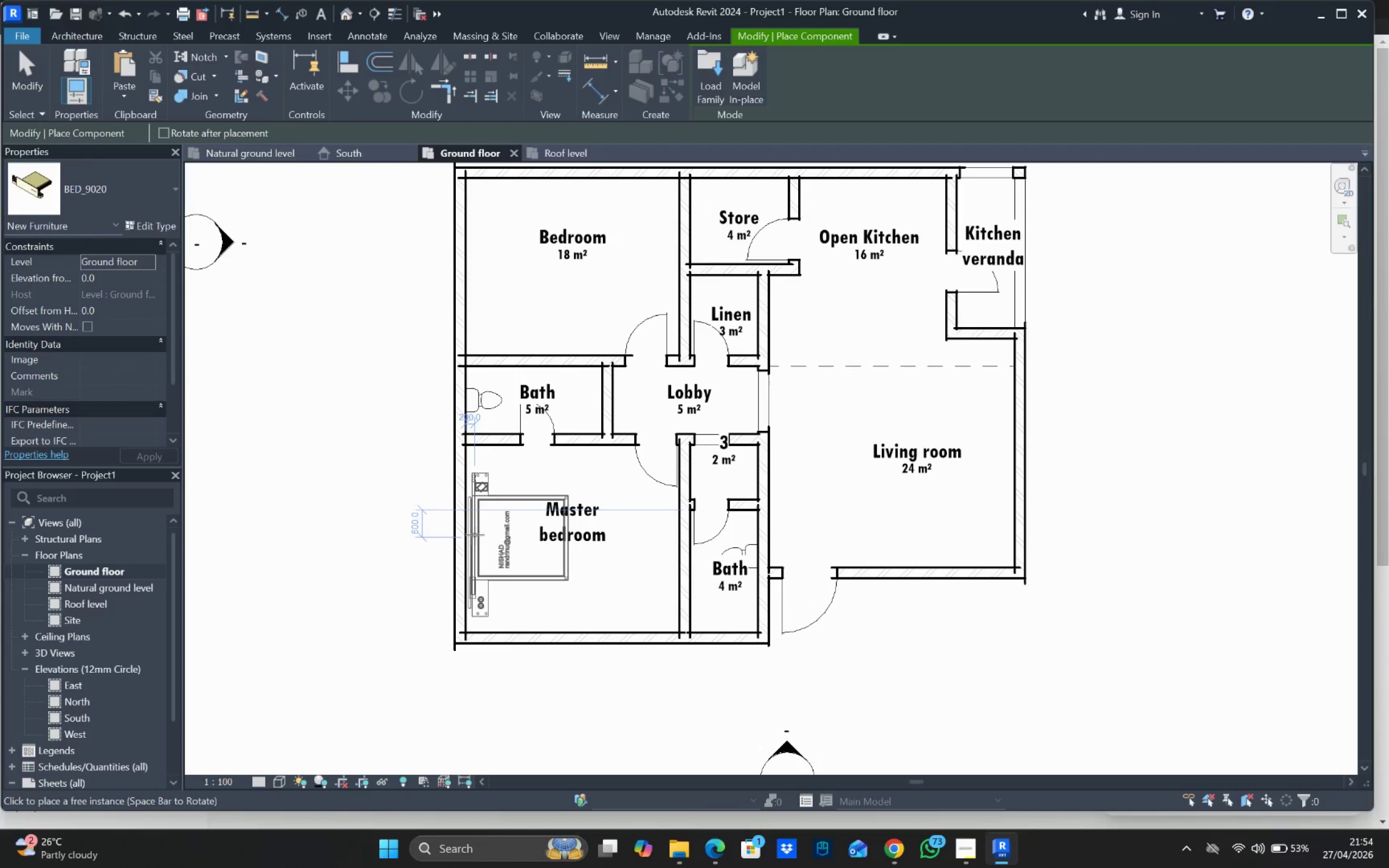 
left_click([473, 533])
 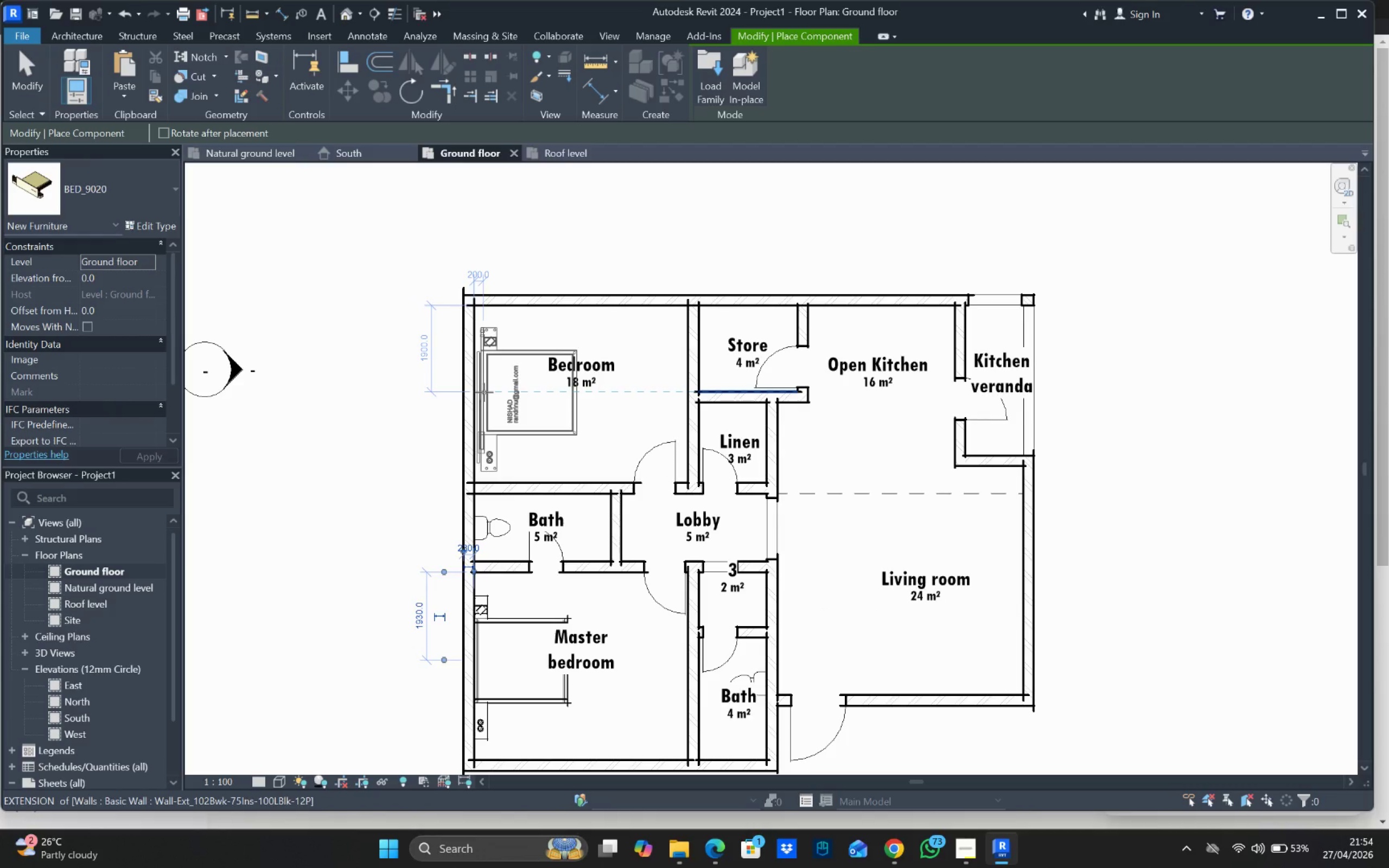 
wait(6.54)
 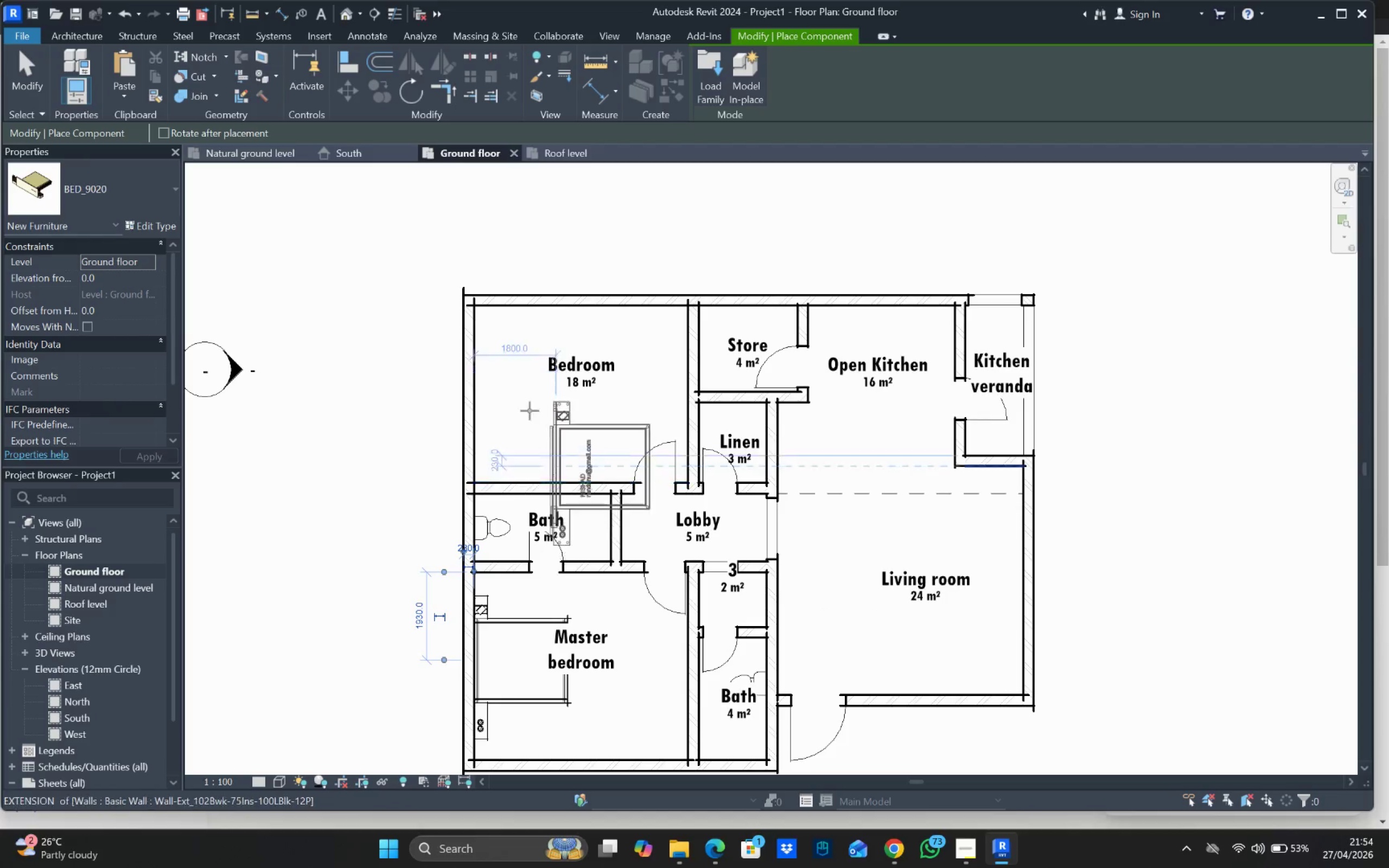 
left_click([481, 388])
 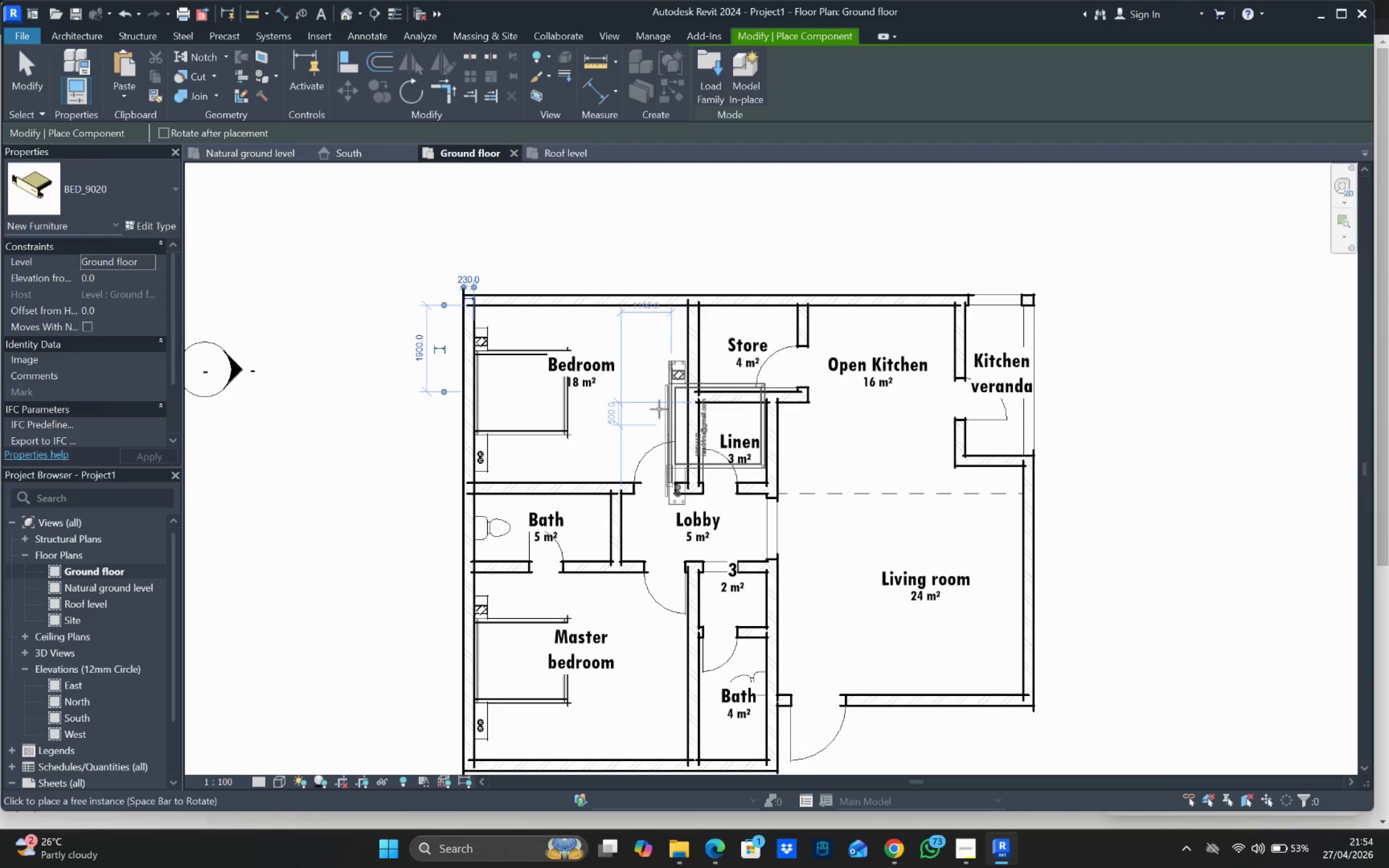 
key(Escape)
 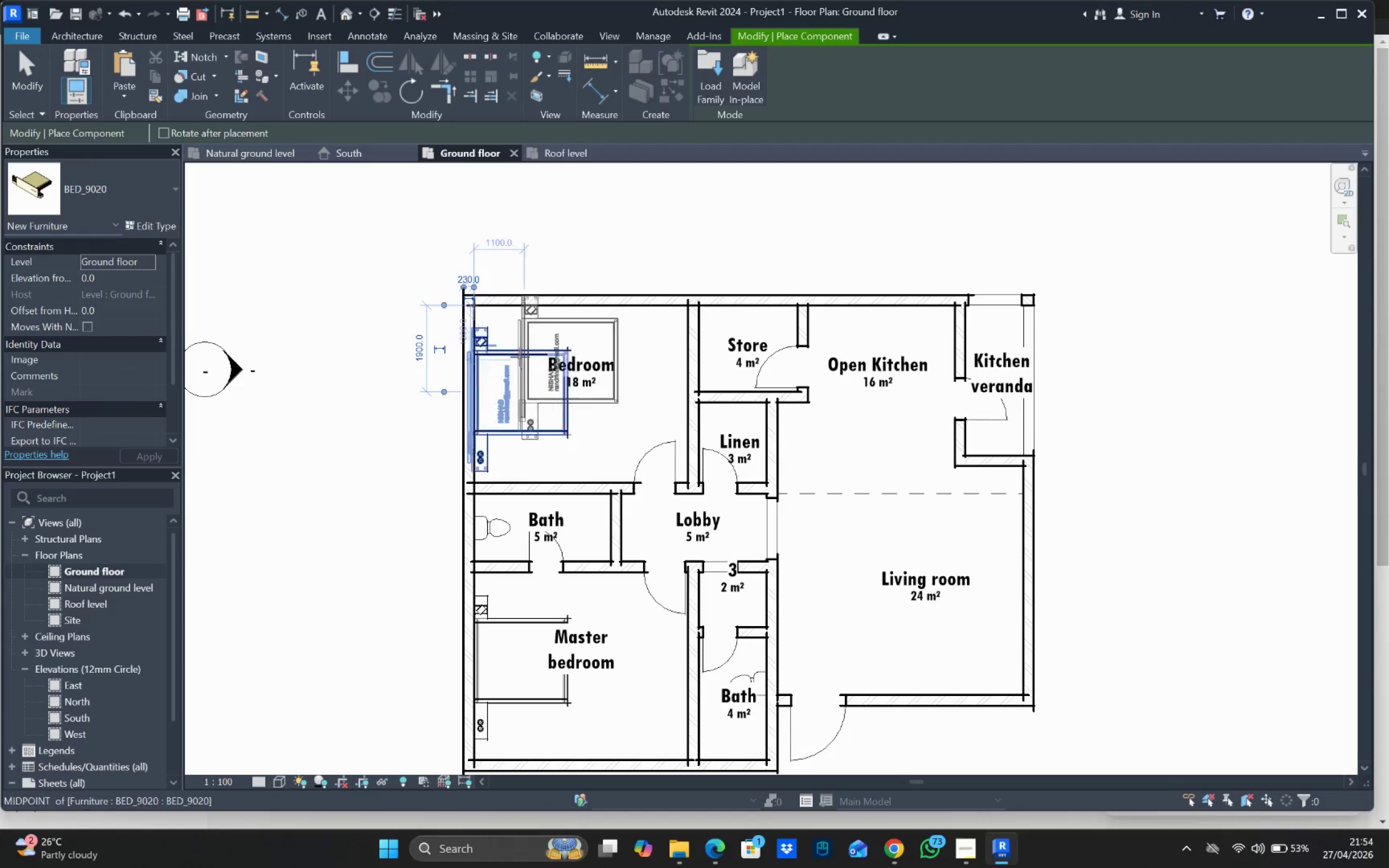 
key(Escape)
 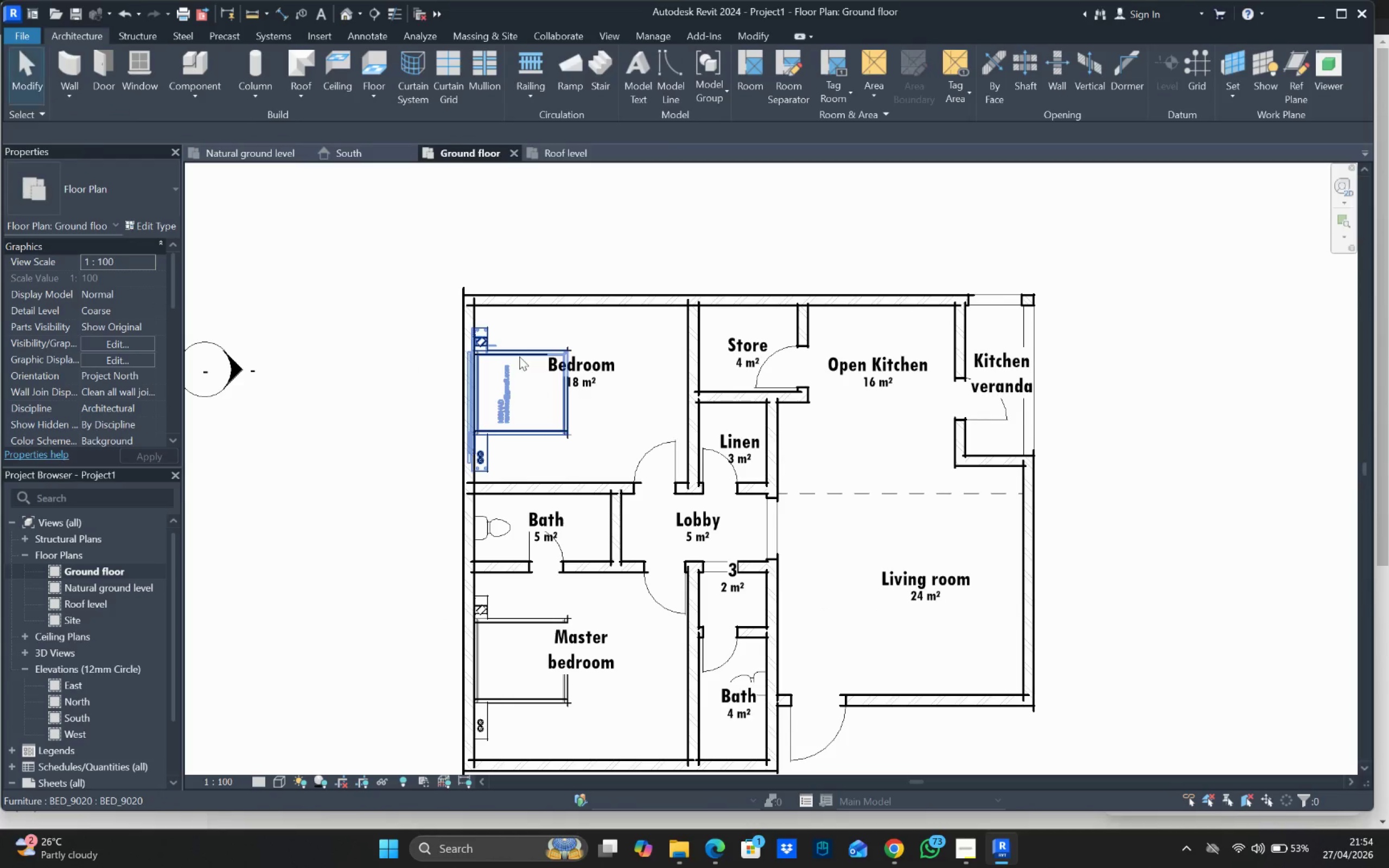 
left_click([519, 356])
 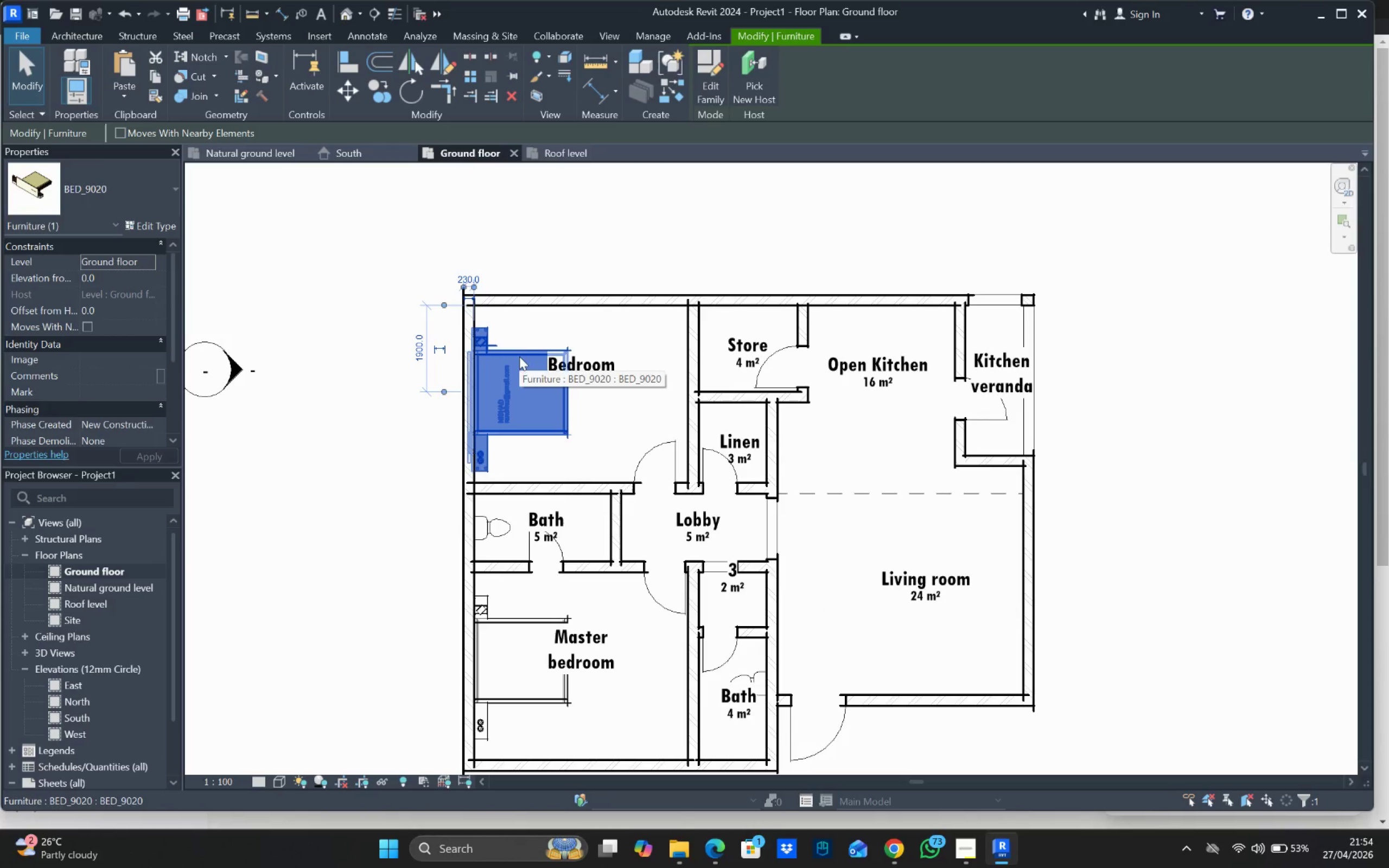 
key(ArrowRight)
 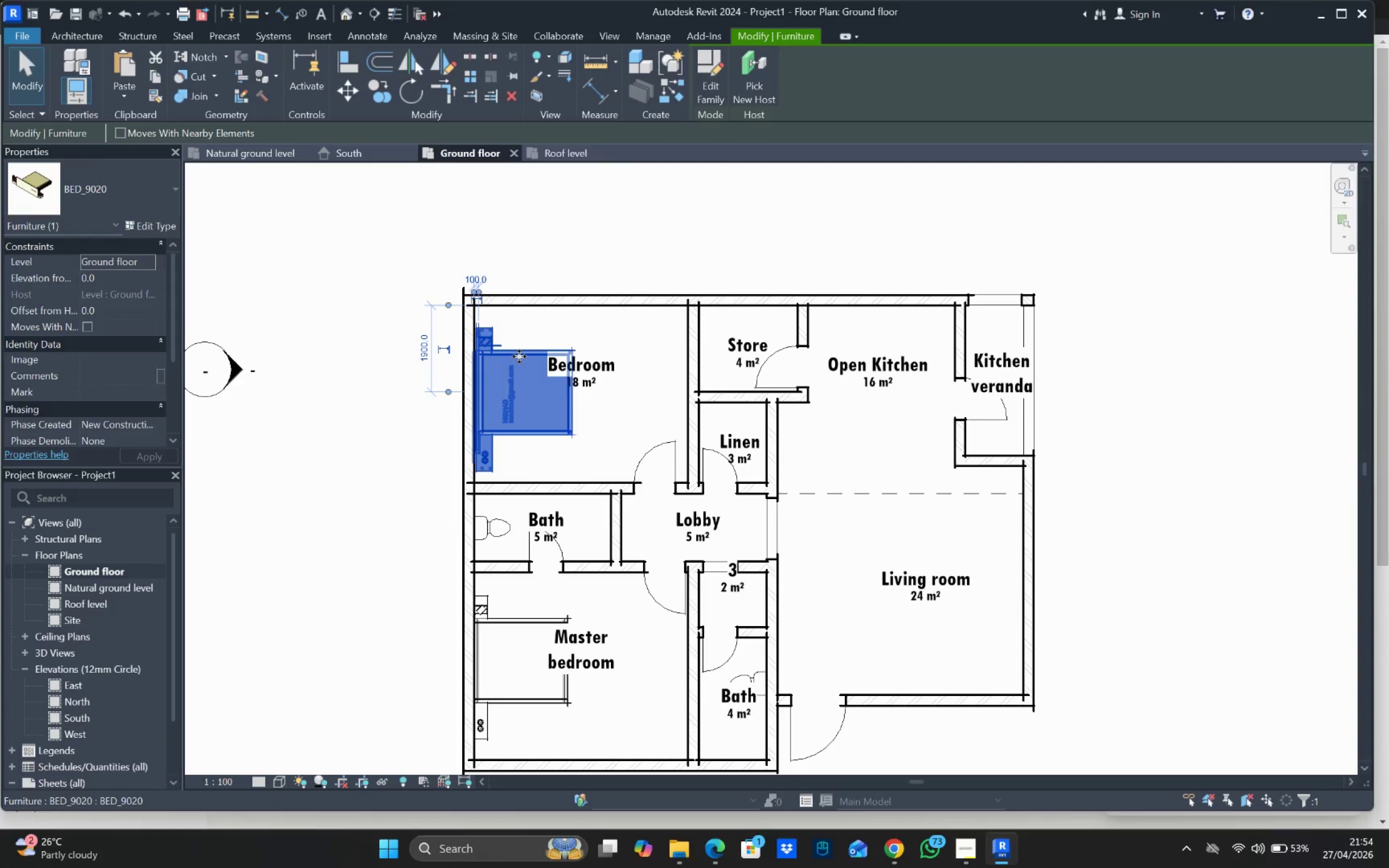 
key(ArrowRight)
 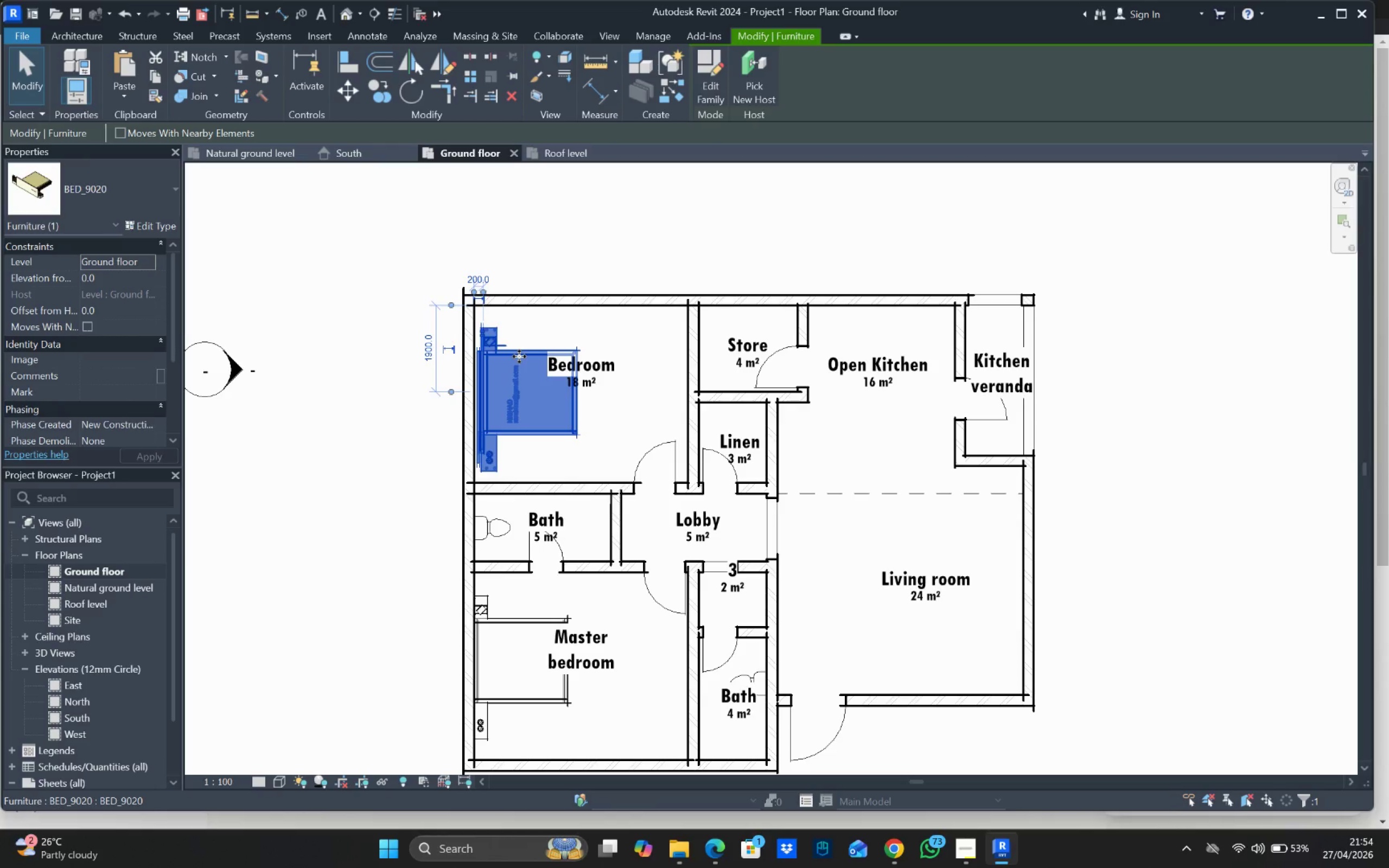 
key(ArrowLeft)
 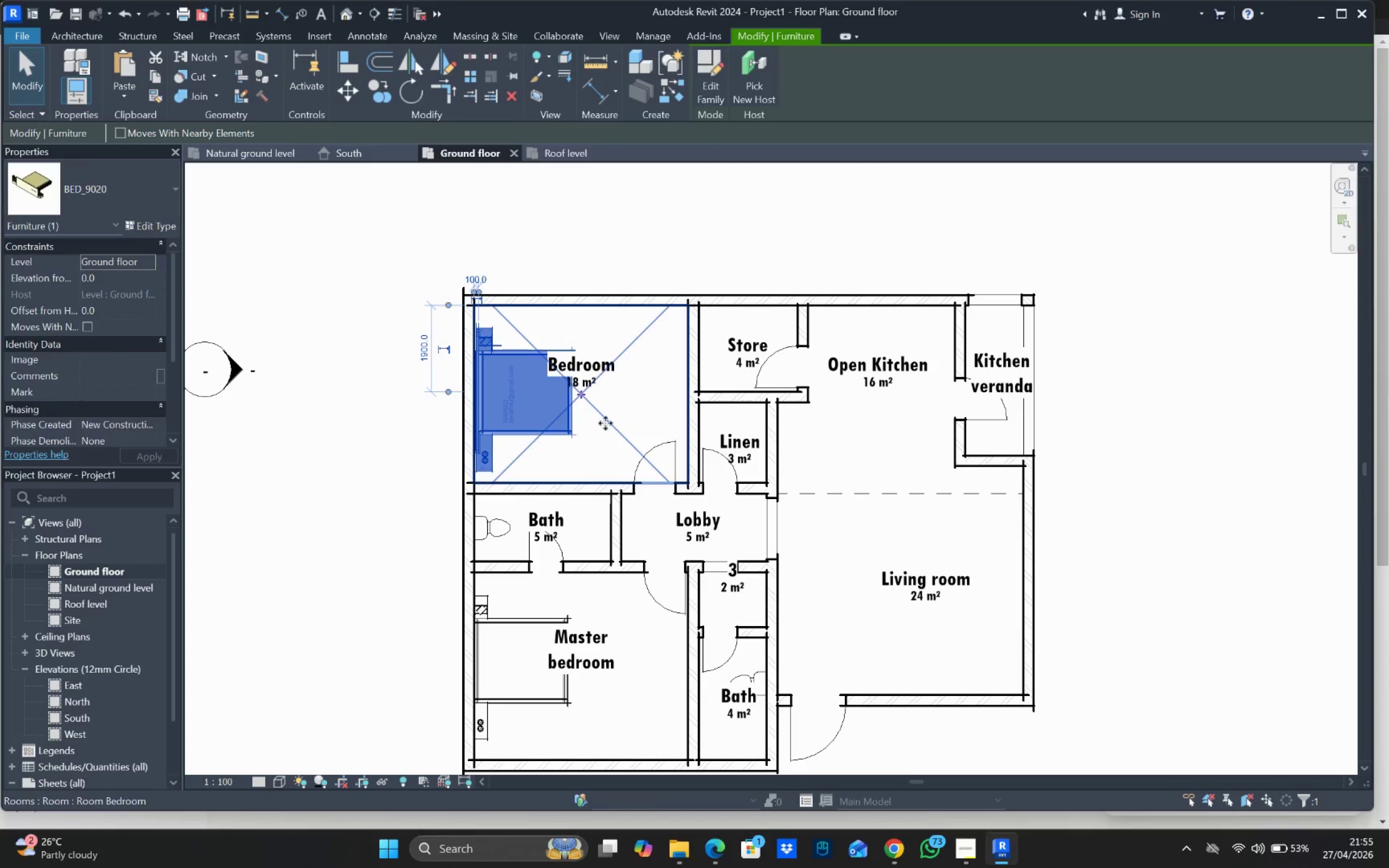 
scroll: coordinate [603, 497], scroll_direction: down, amount: 2.0
 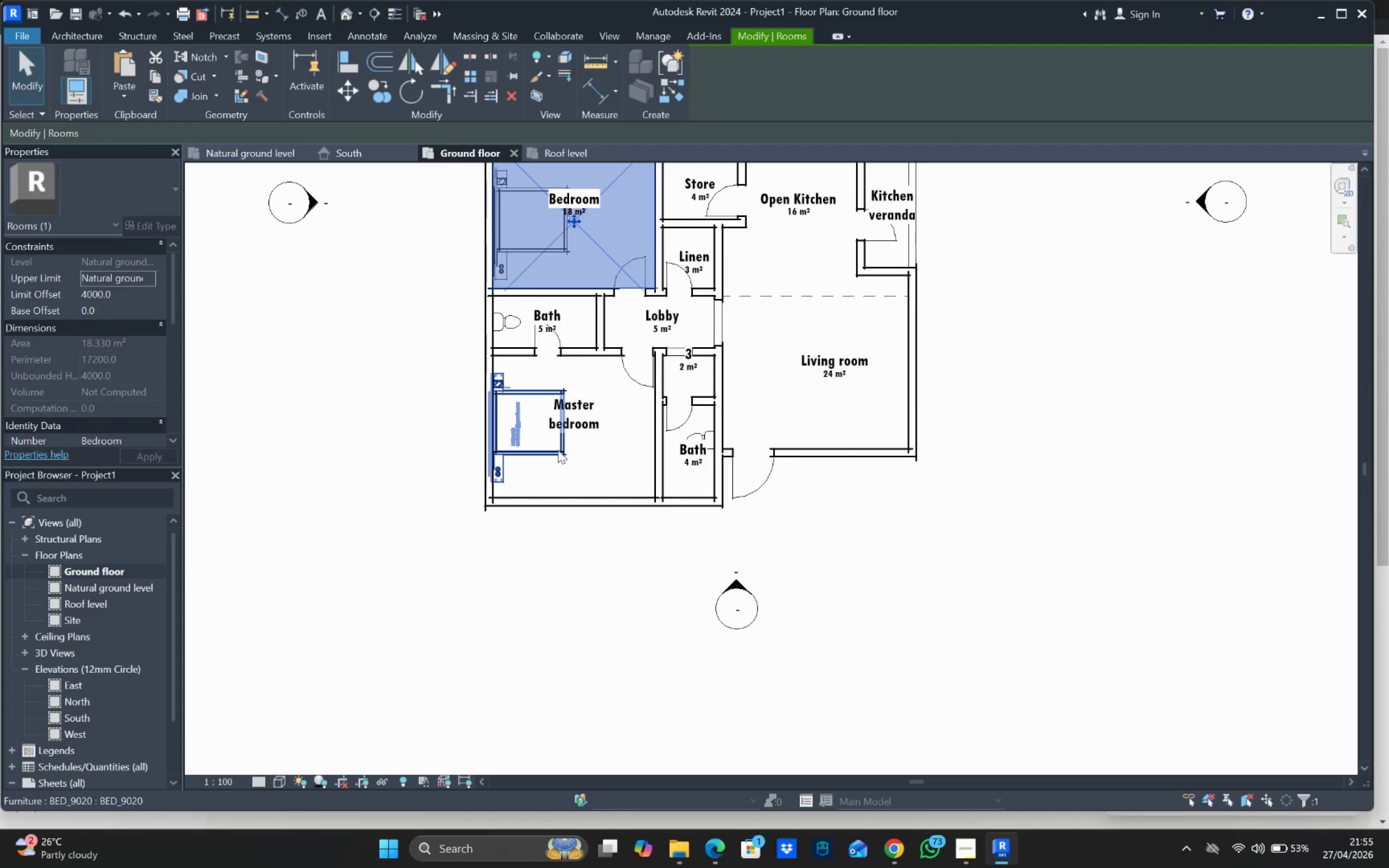 
left_click([557, 450])
 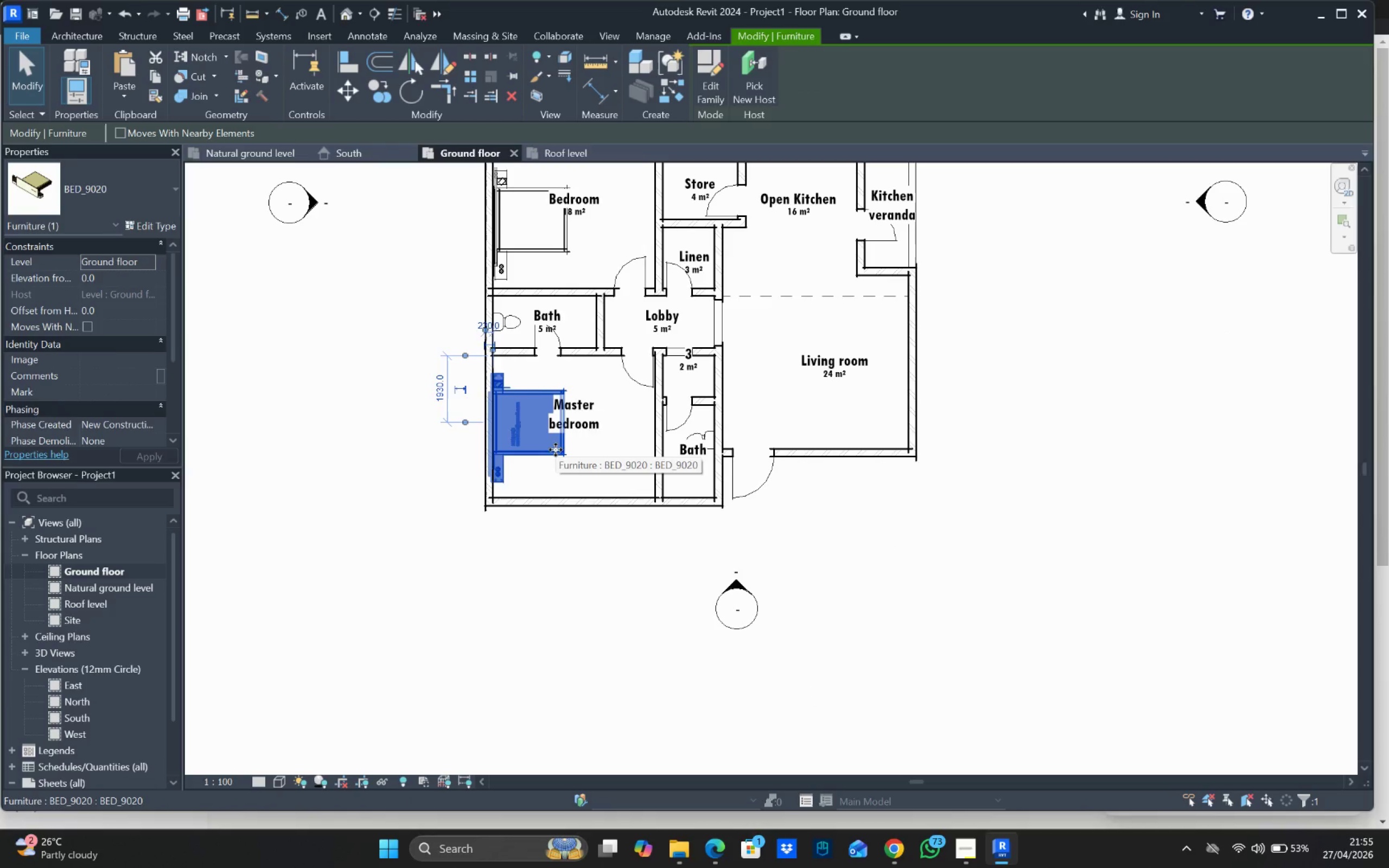 
key(ArrowRight)
 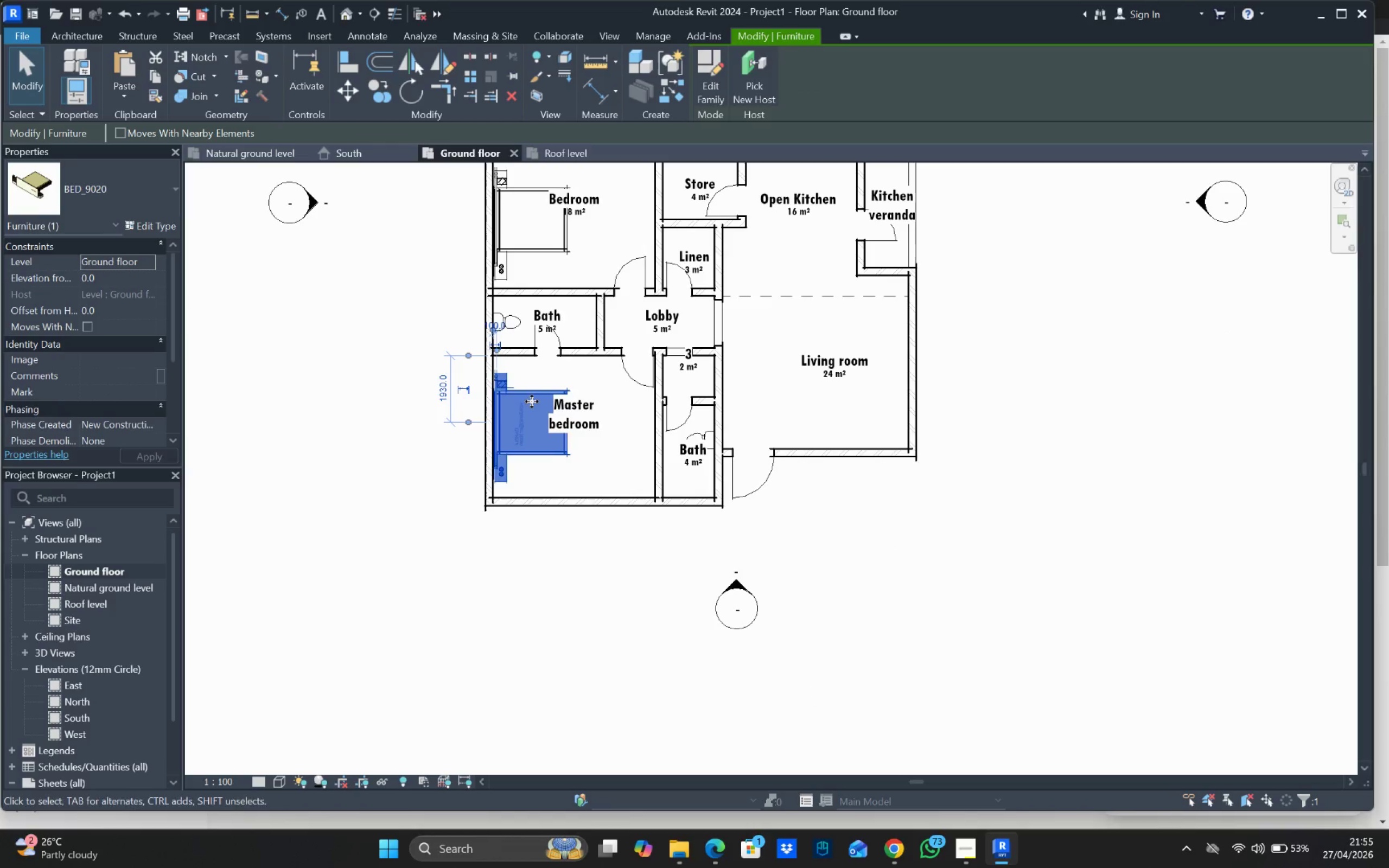 
key(ArrowRight)
 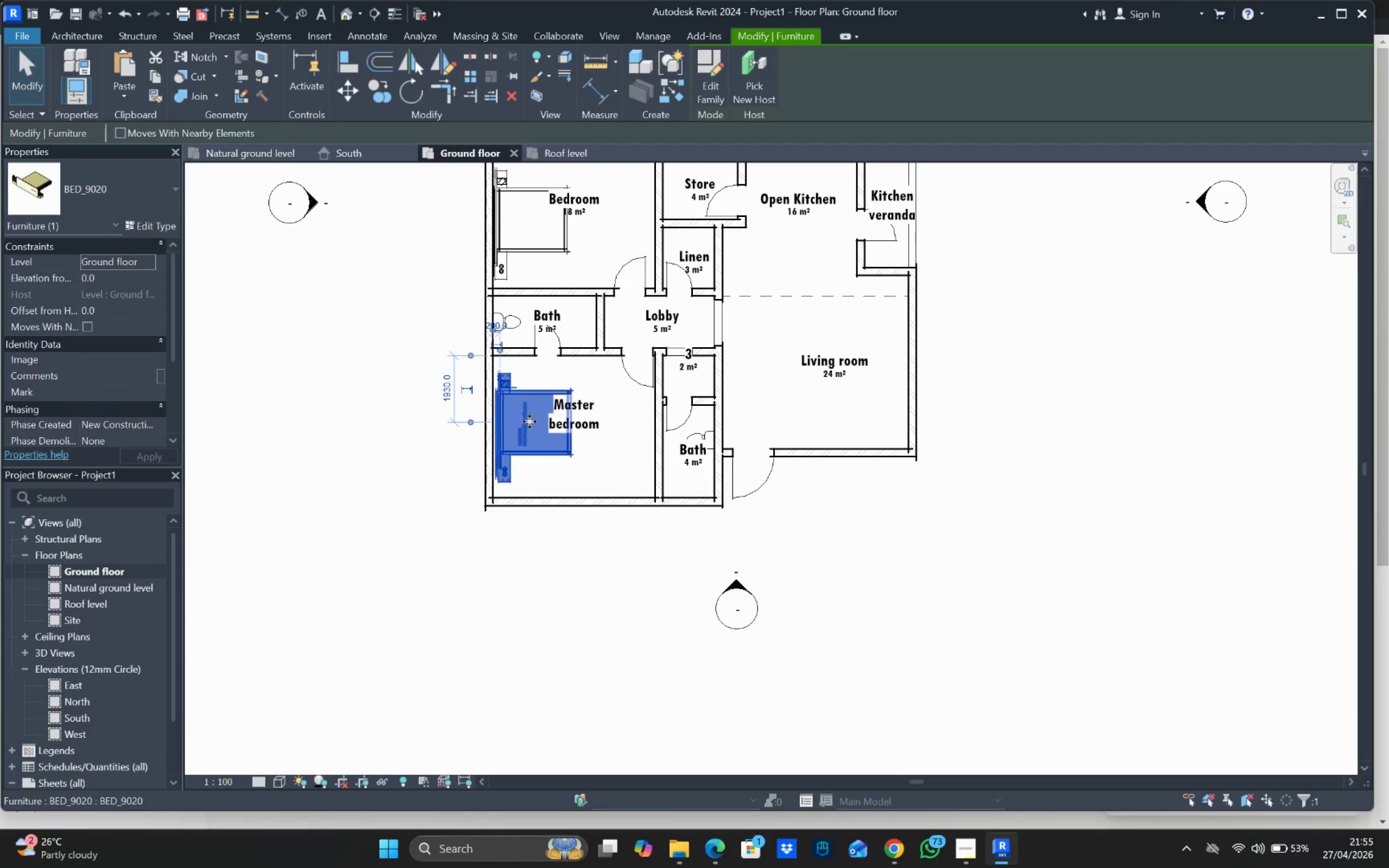 
key(ArrowLeft)
 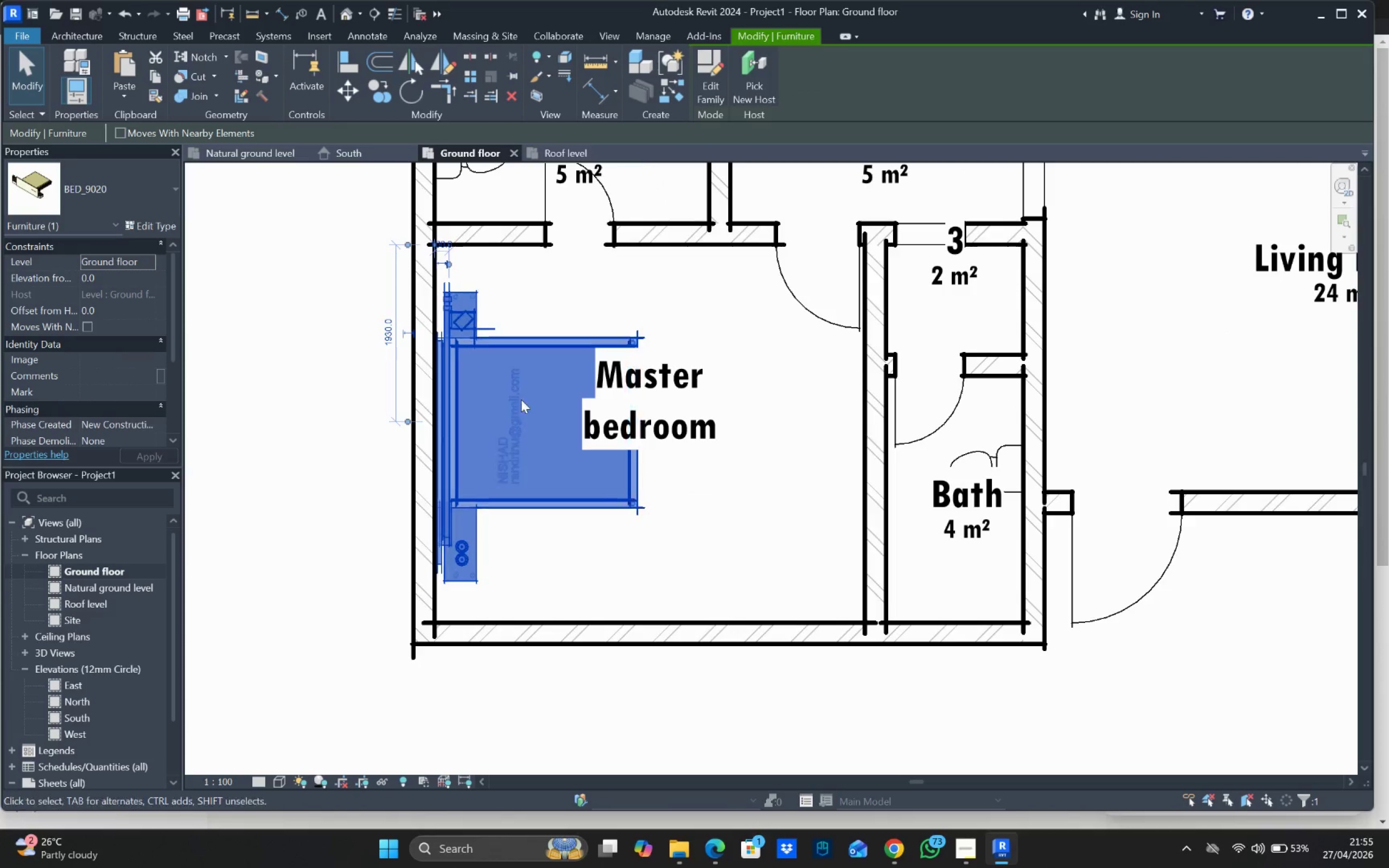 
scroll: coordinate [528, 423], scroll_direction: up, amount: 7.0
 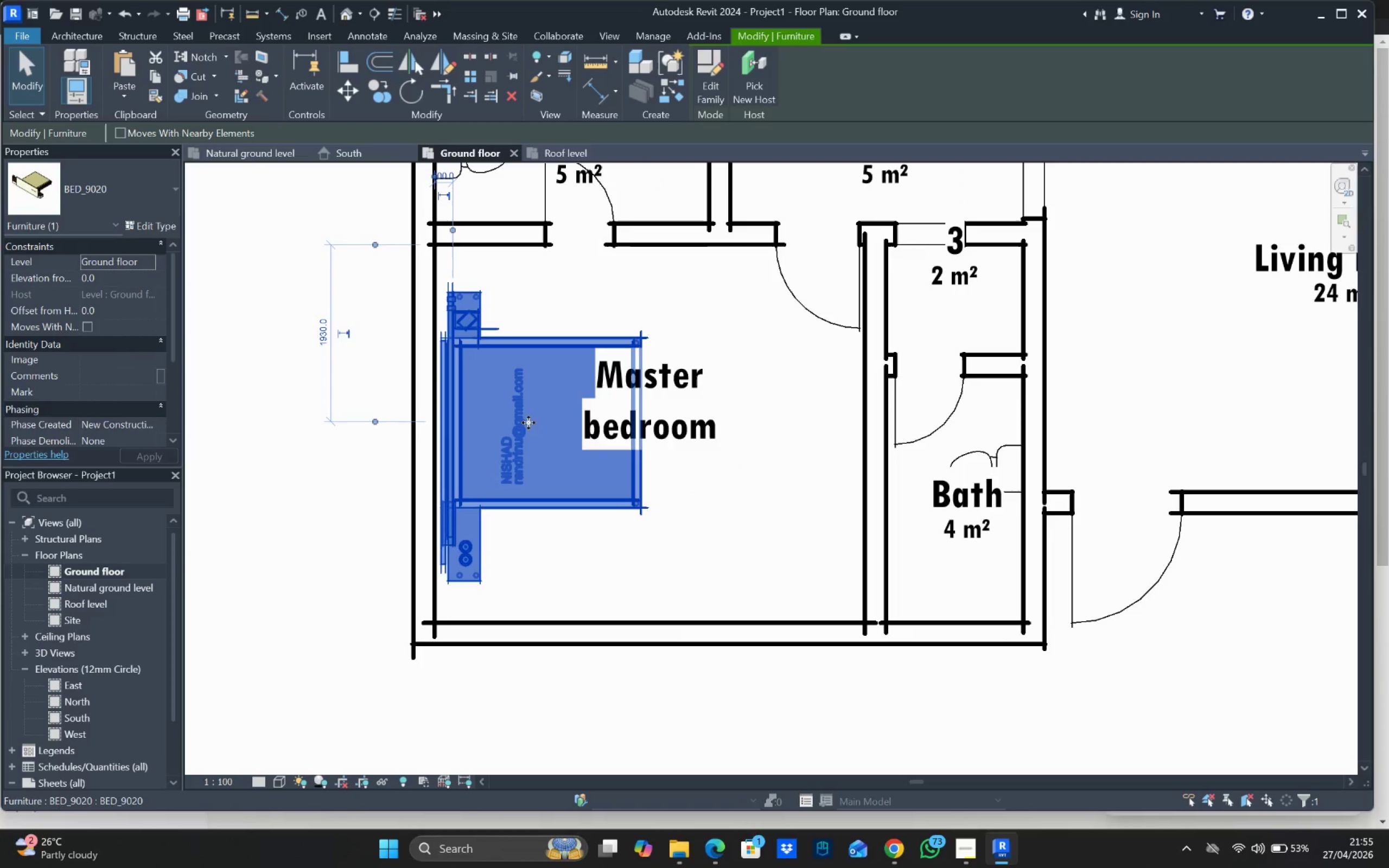 
scroll: coordinate [505, 306], scroll_direction: down, amount: 2.0
 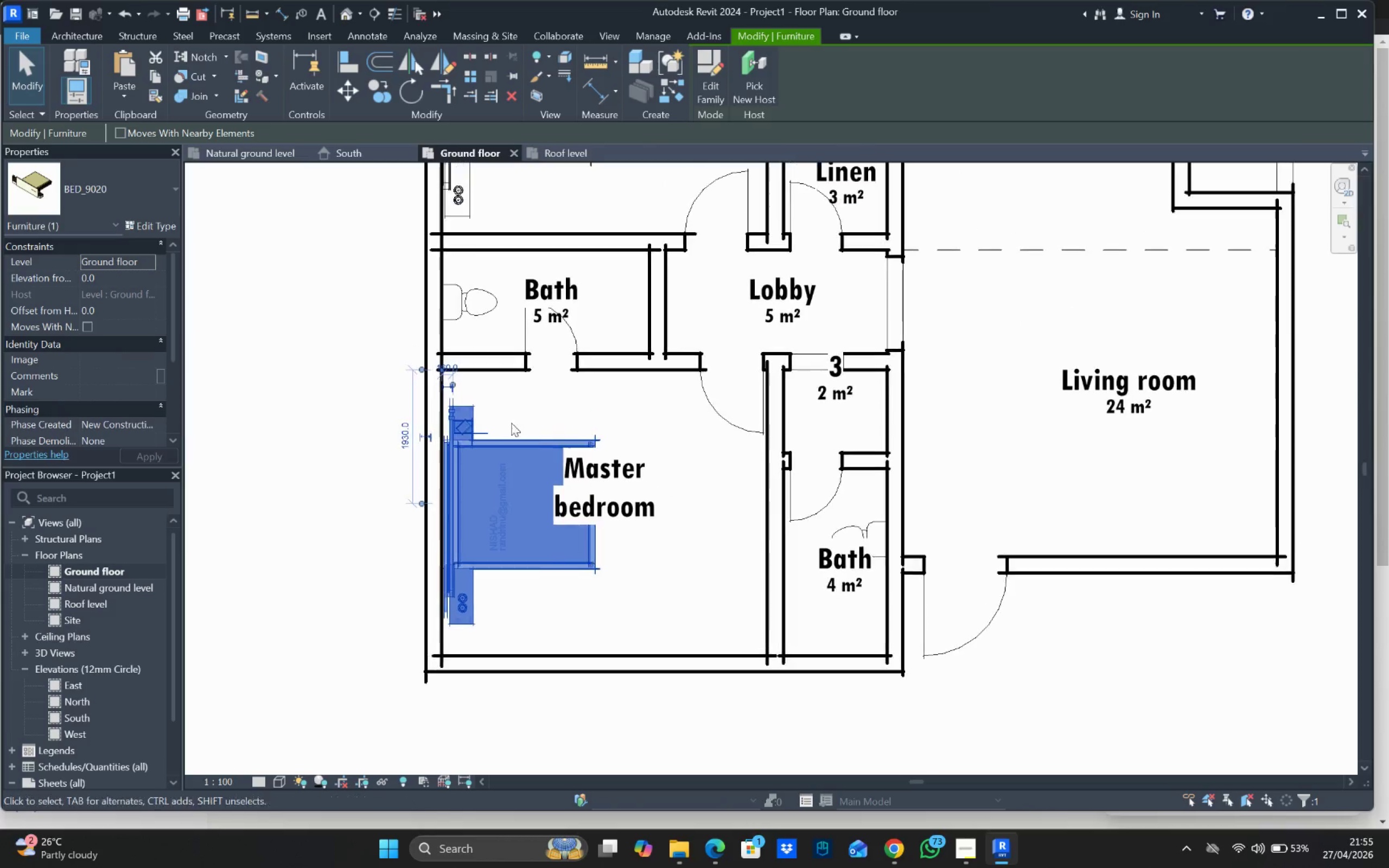 
key(Escape)
 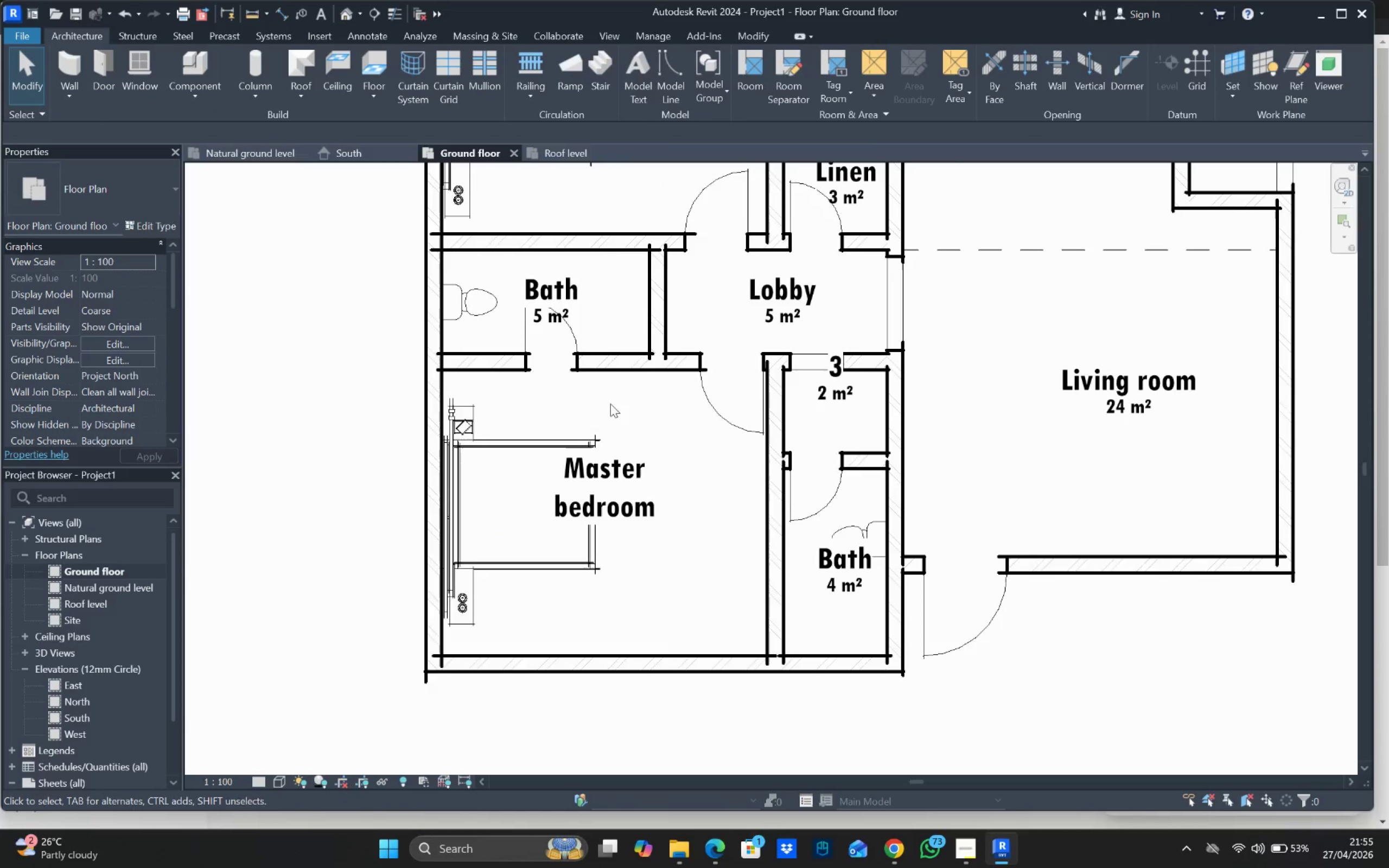 
scroll: coordinate [614, 406], scroll_direction: down, amount: 2.0
 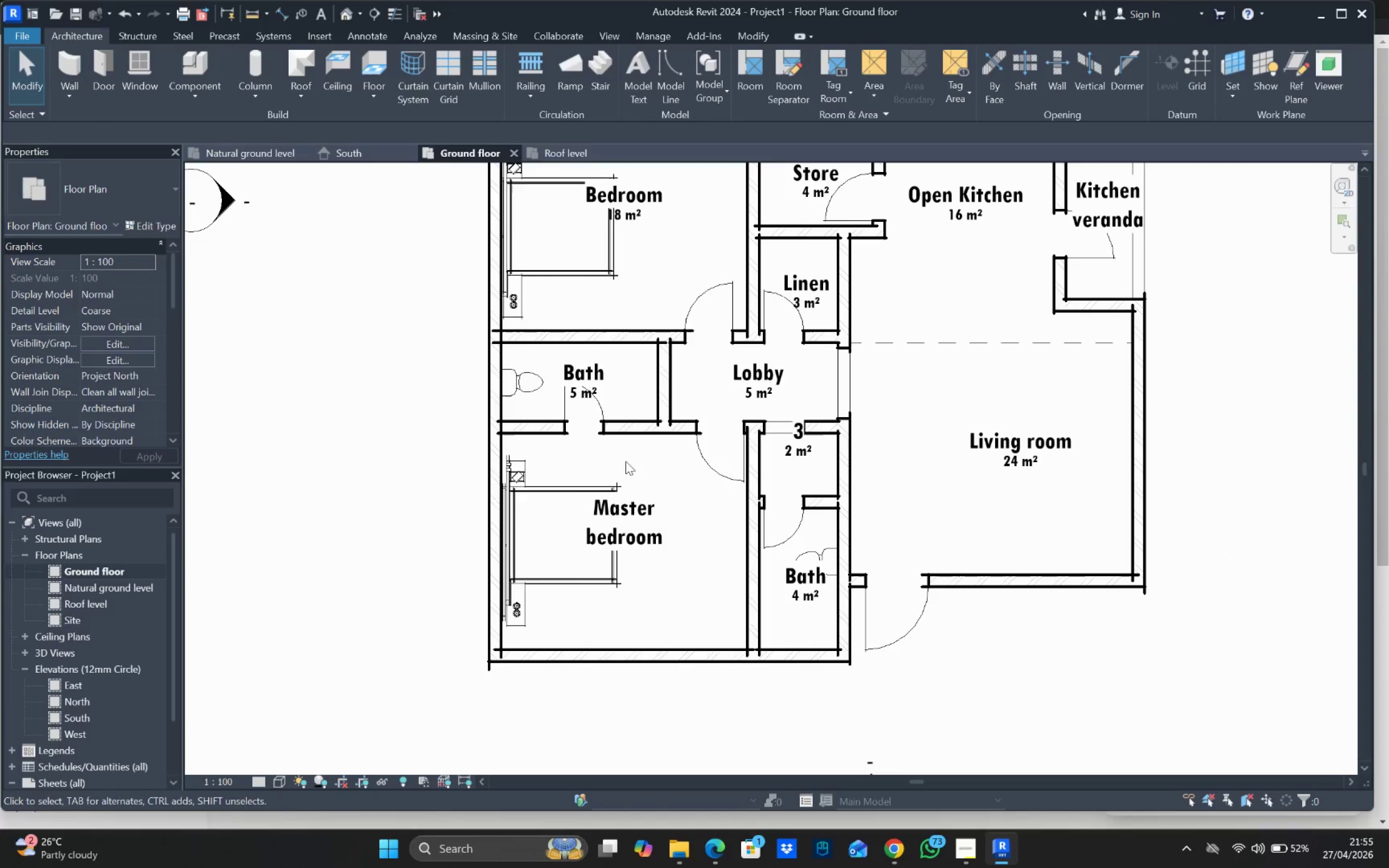 
scroll: coordinate [511, 463], scroll_direction: up, amount: 3.0
 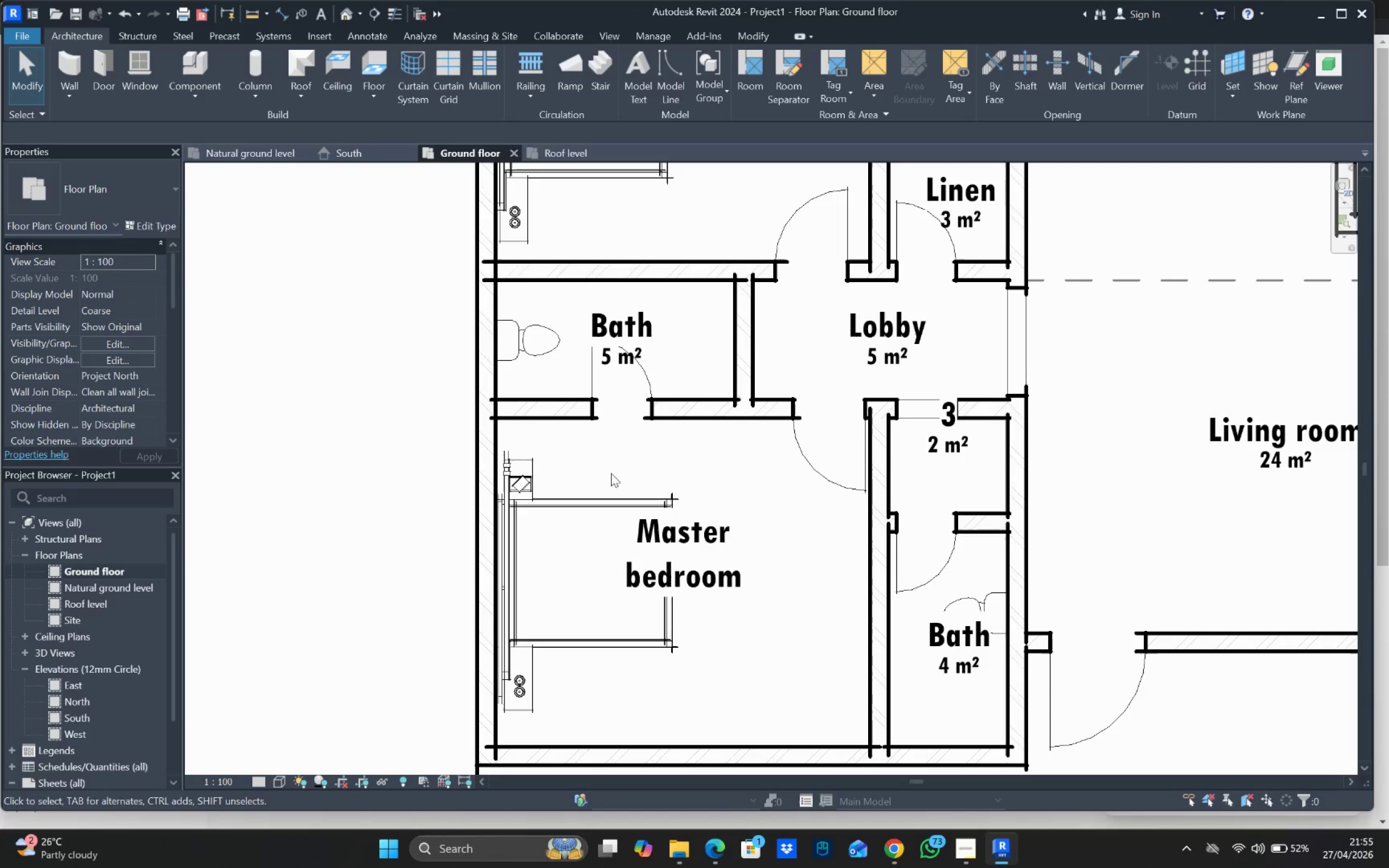 
scroll: coordinate [514, 360], scroll_direction: down, amount: 7.0
 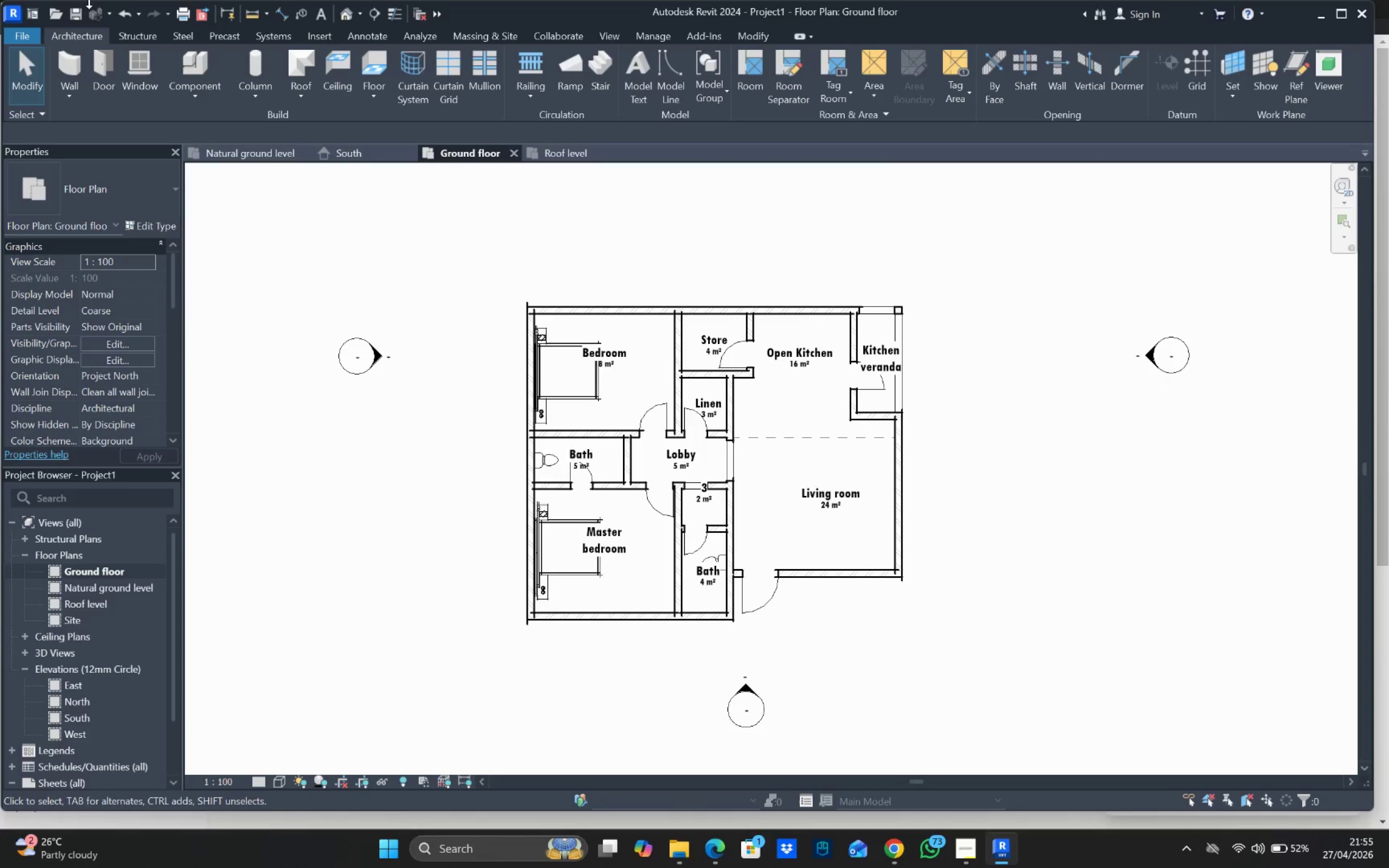 
left_click([193, 87])
 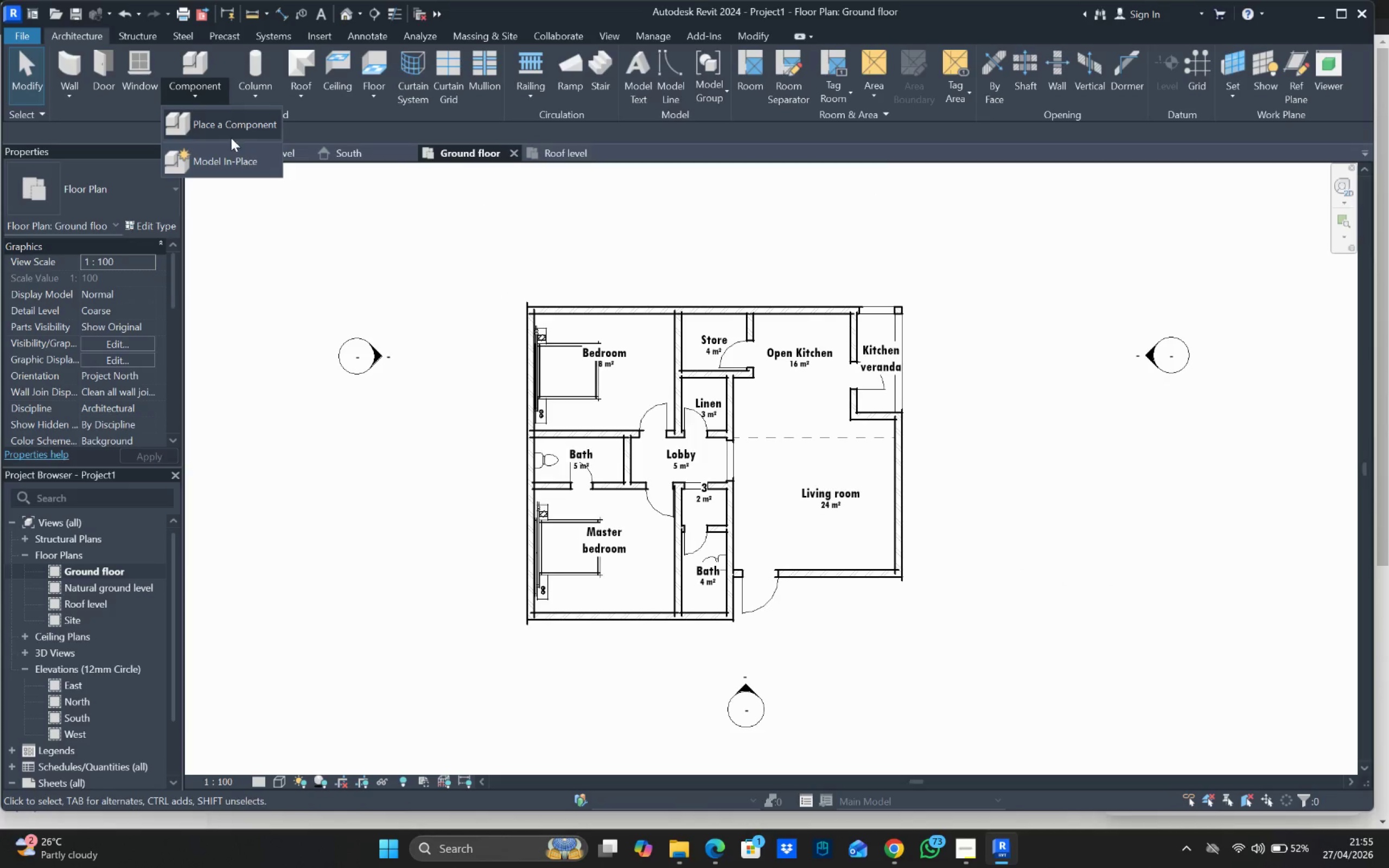 
left_click([239, 154])
 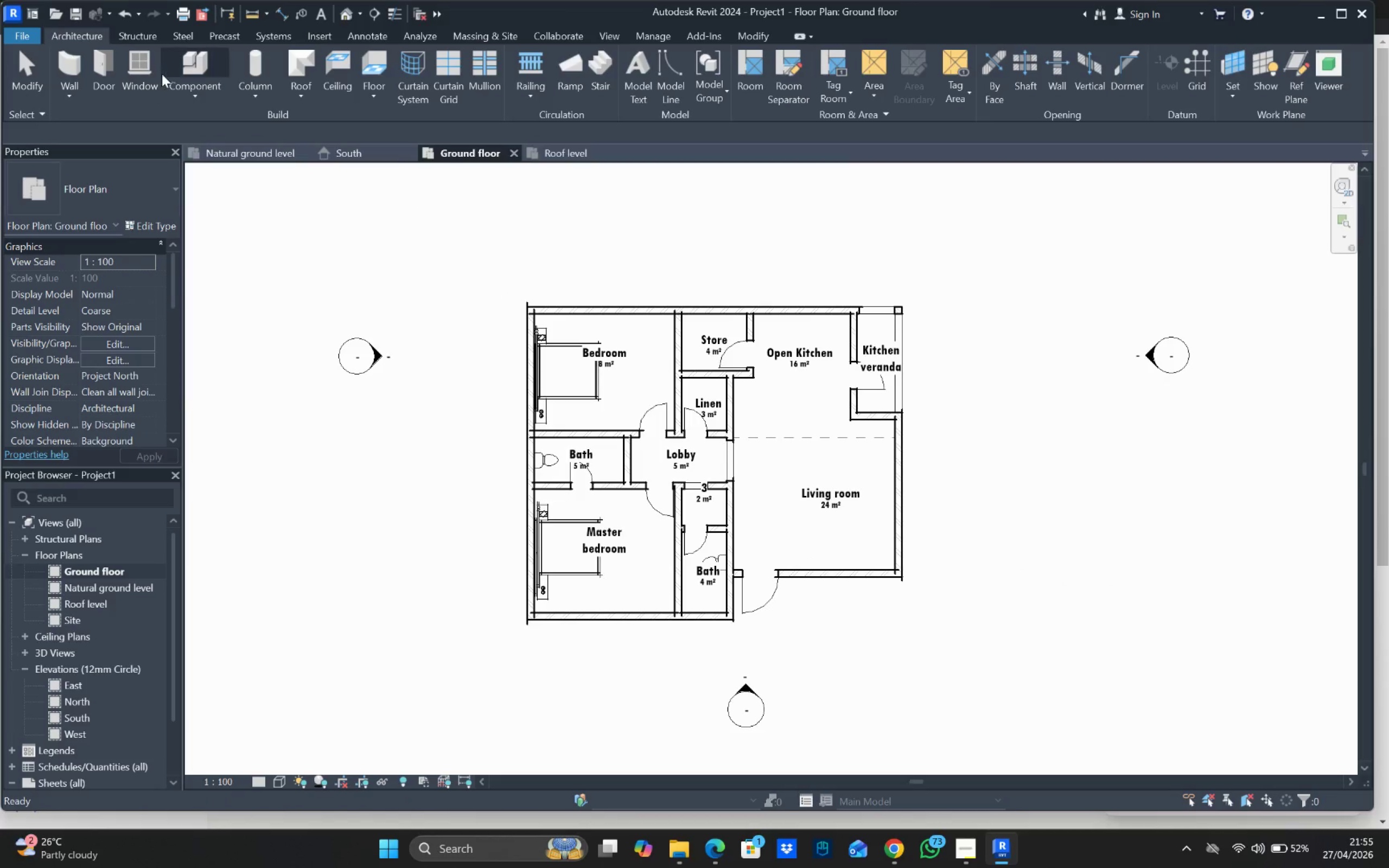 
left_click([222, 132])
 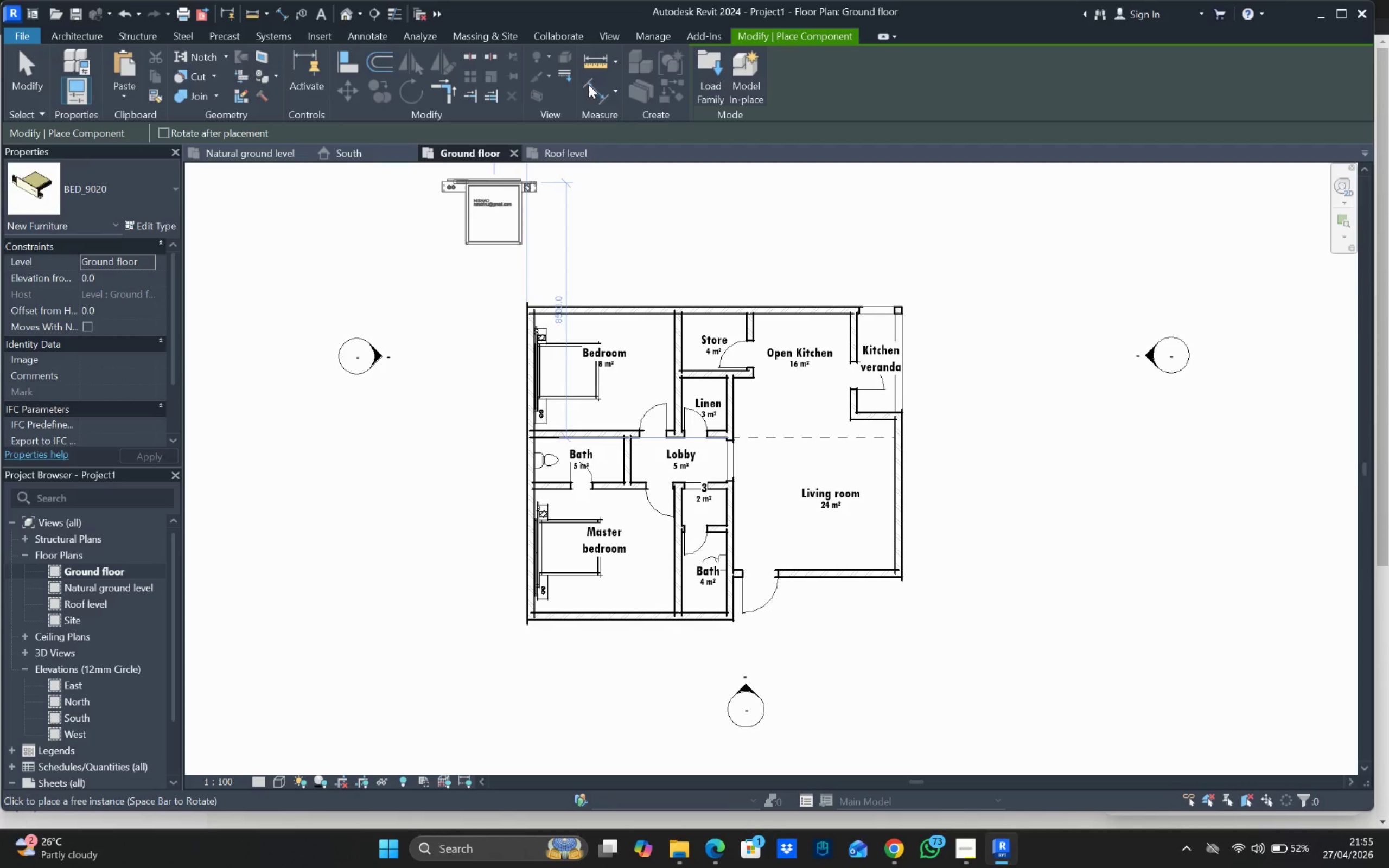 
left_click([705, 72])
 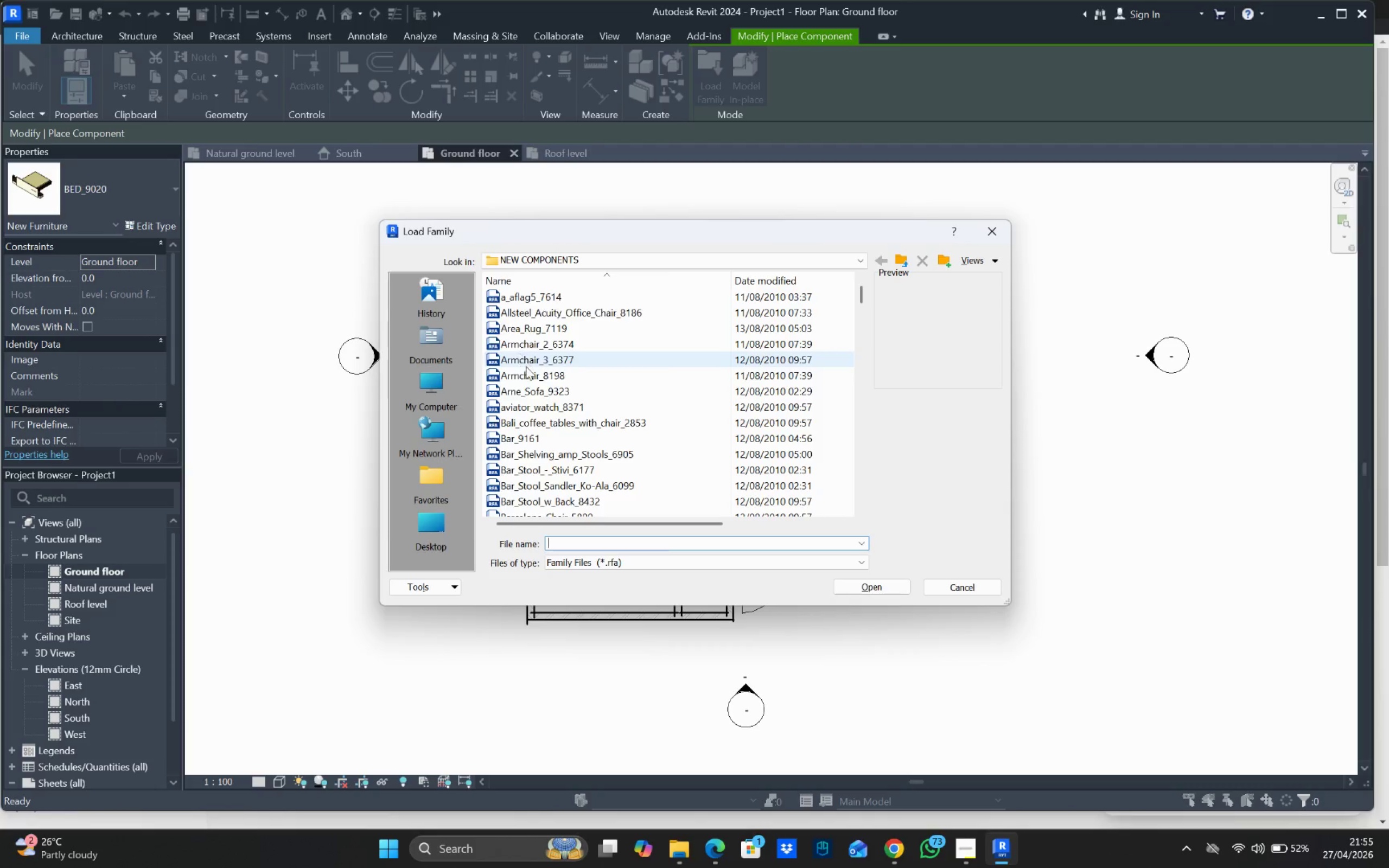 
left_click([528, 343])
 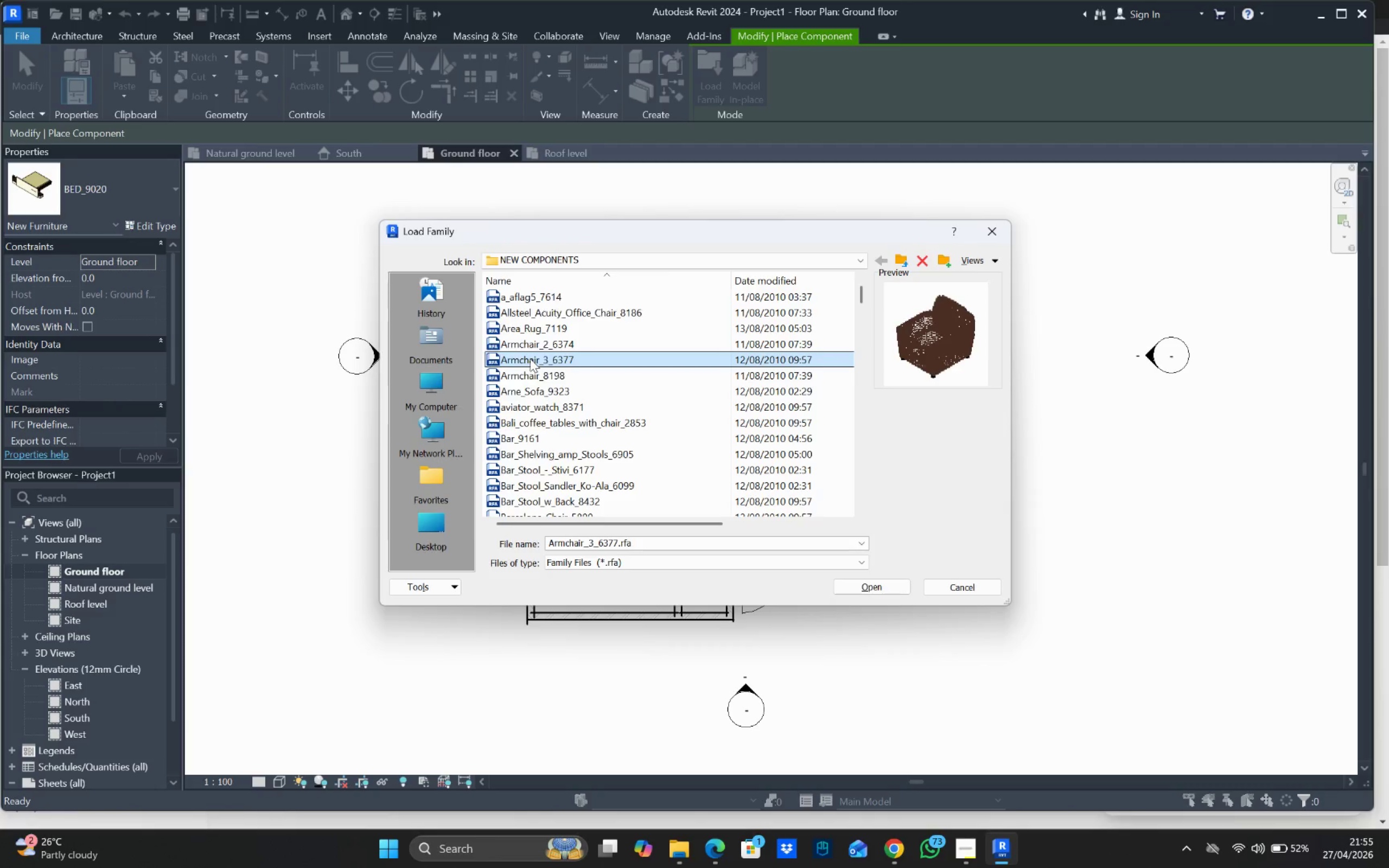 
left_click([530, 374])
 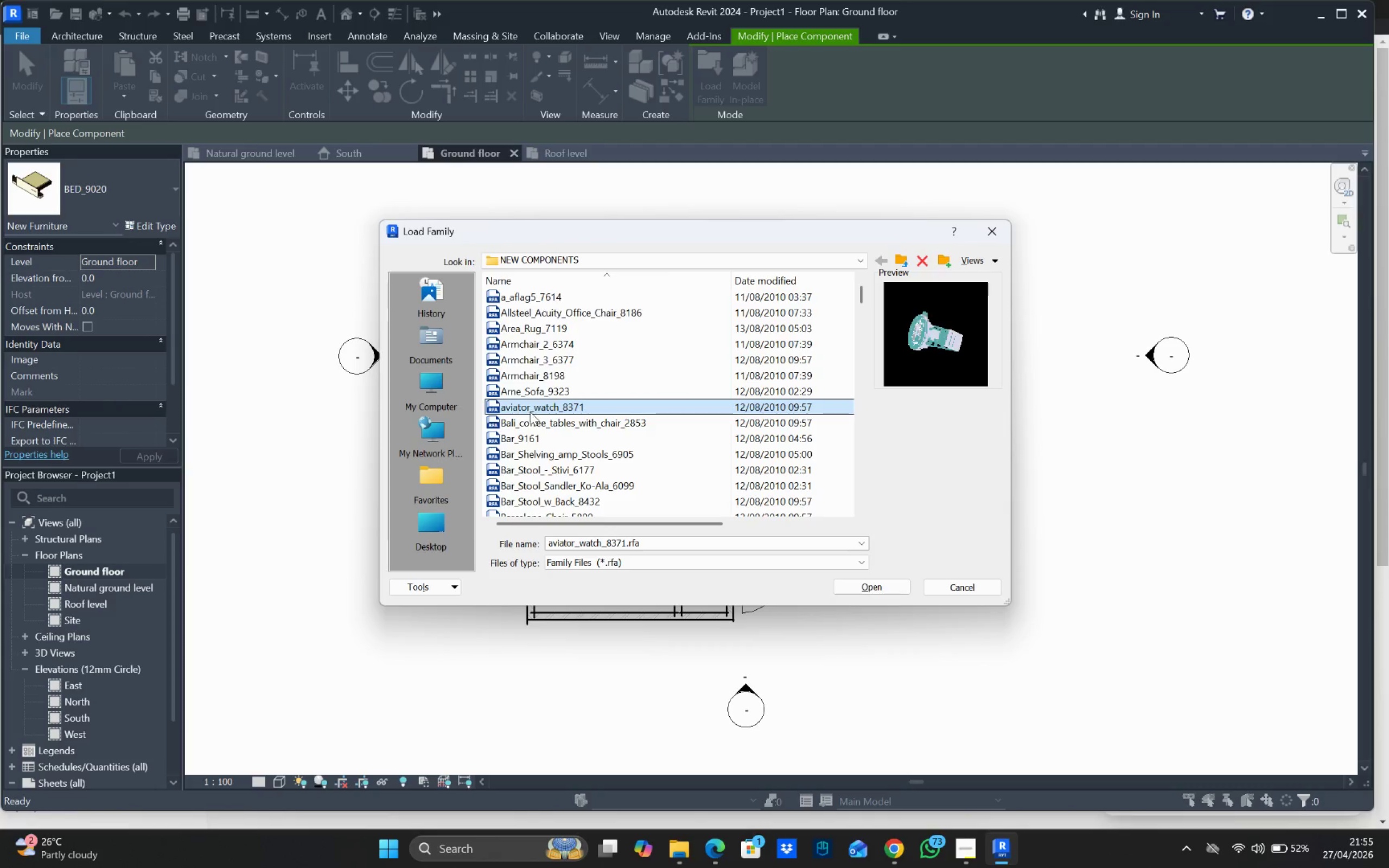 
left_click([520, 304])
 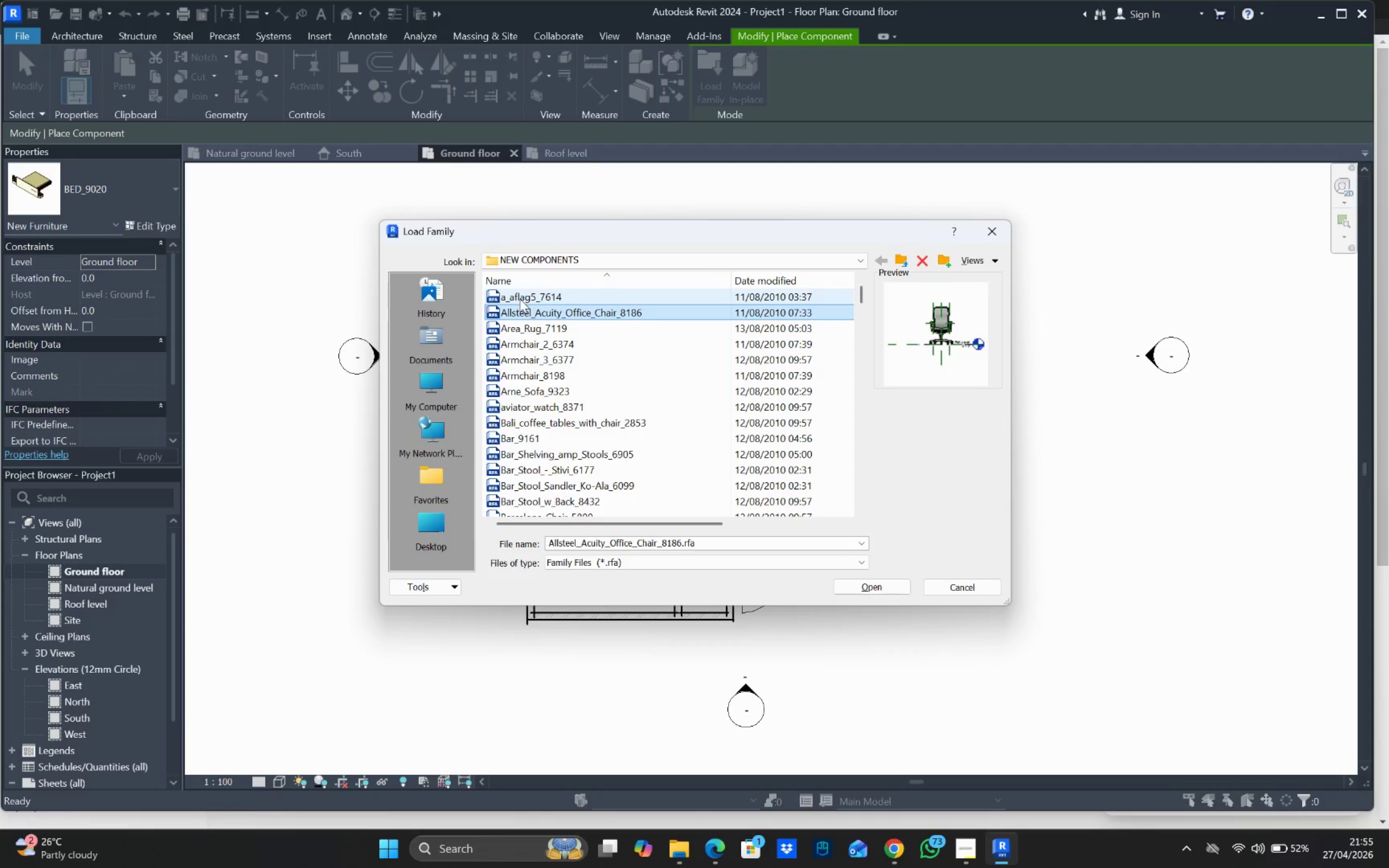 
left_click([520, 299])
 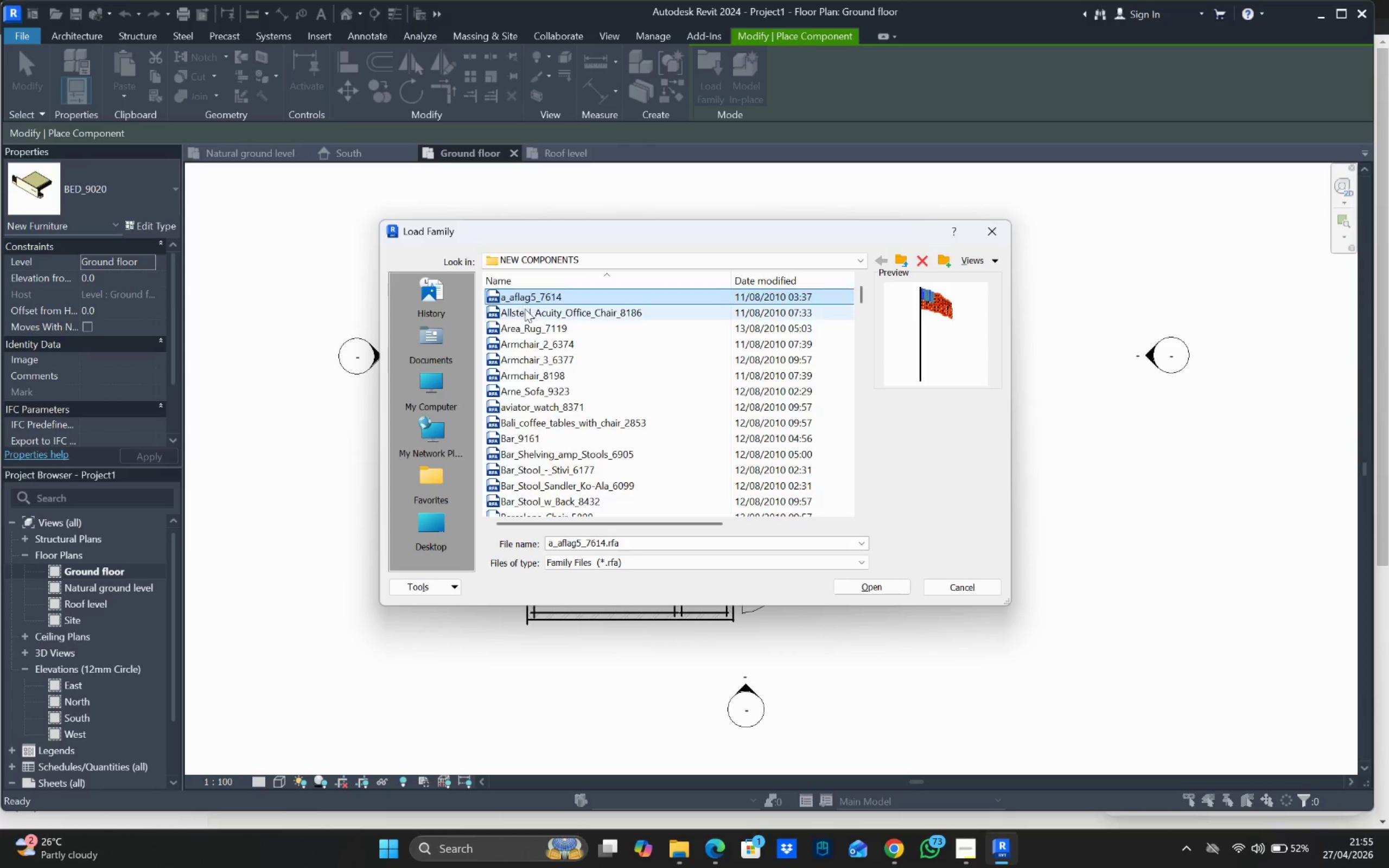 
left_click([527, 320])
 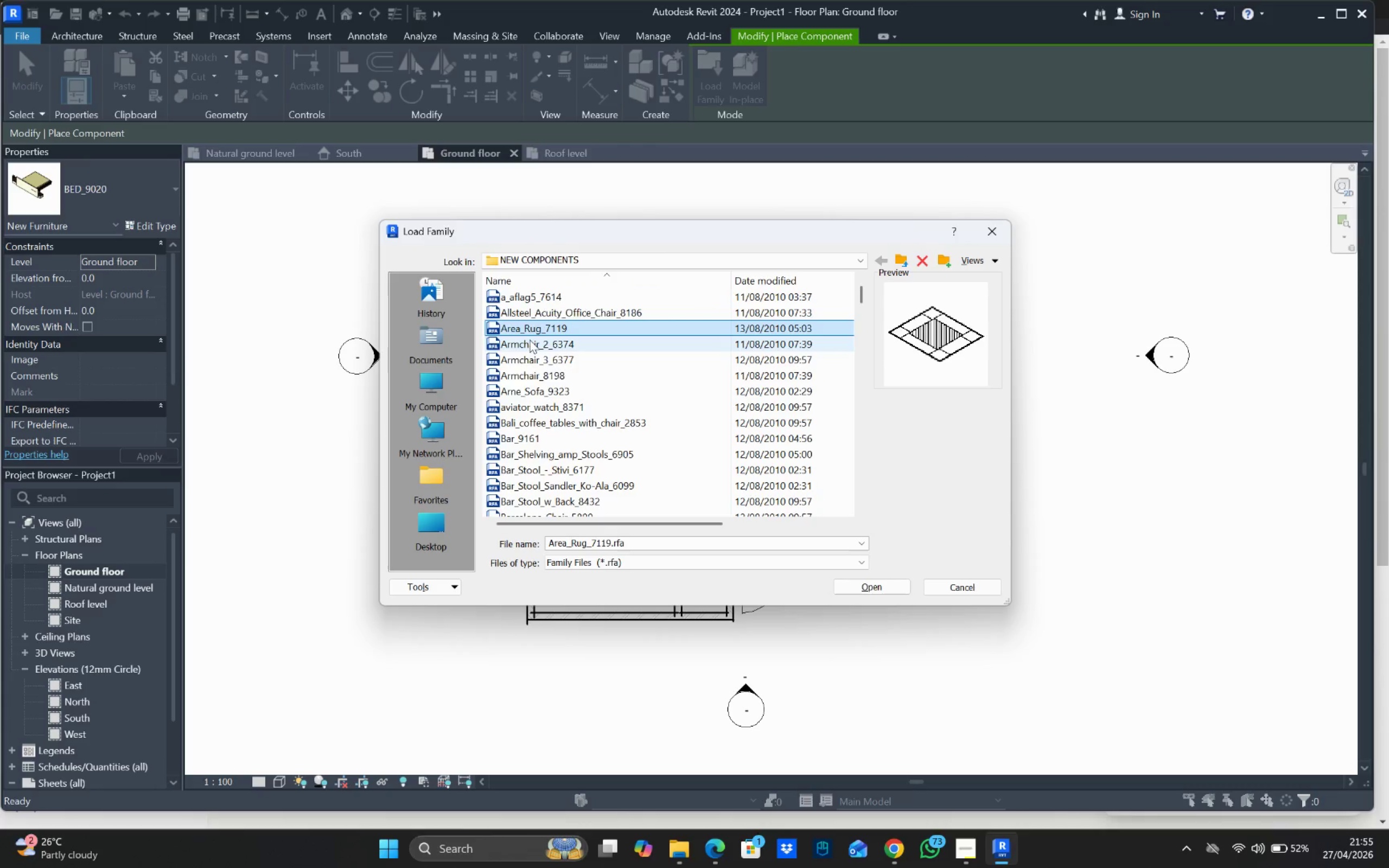 
left_click([530, 341])
 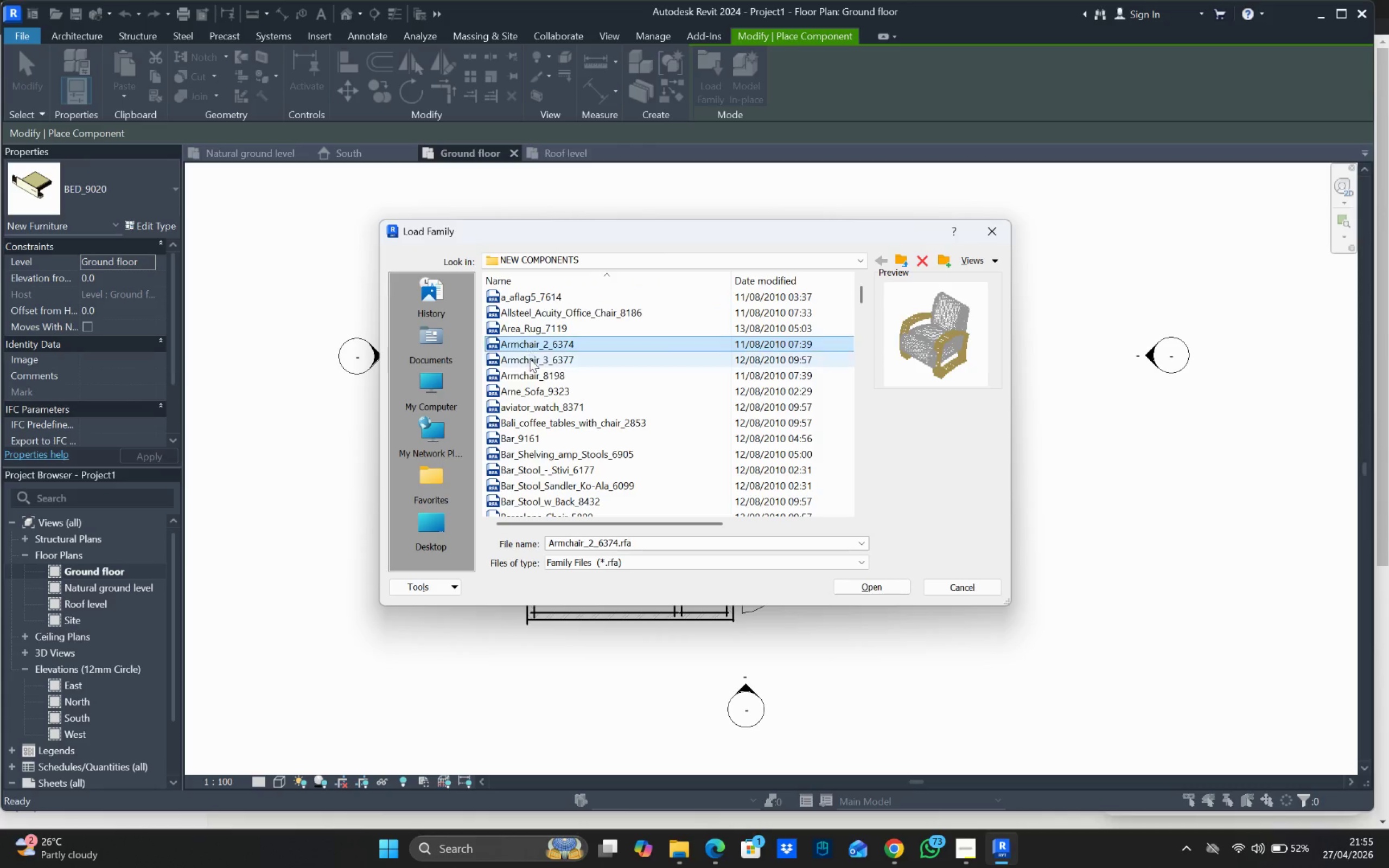 
left_click([530, 361])
 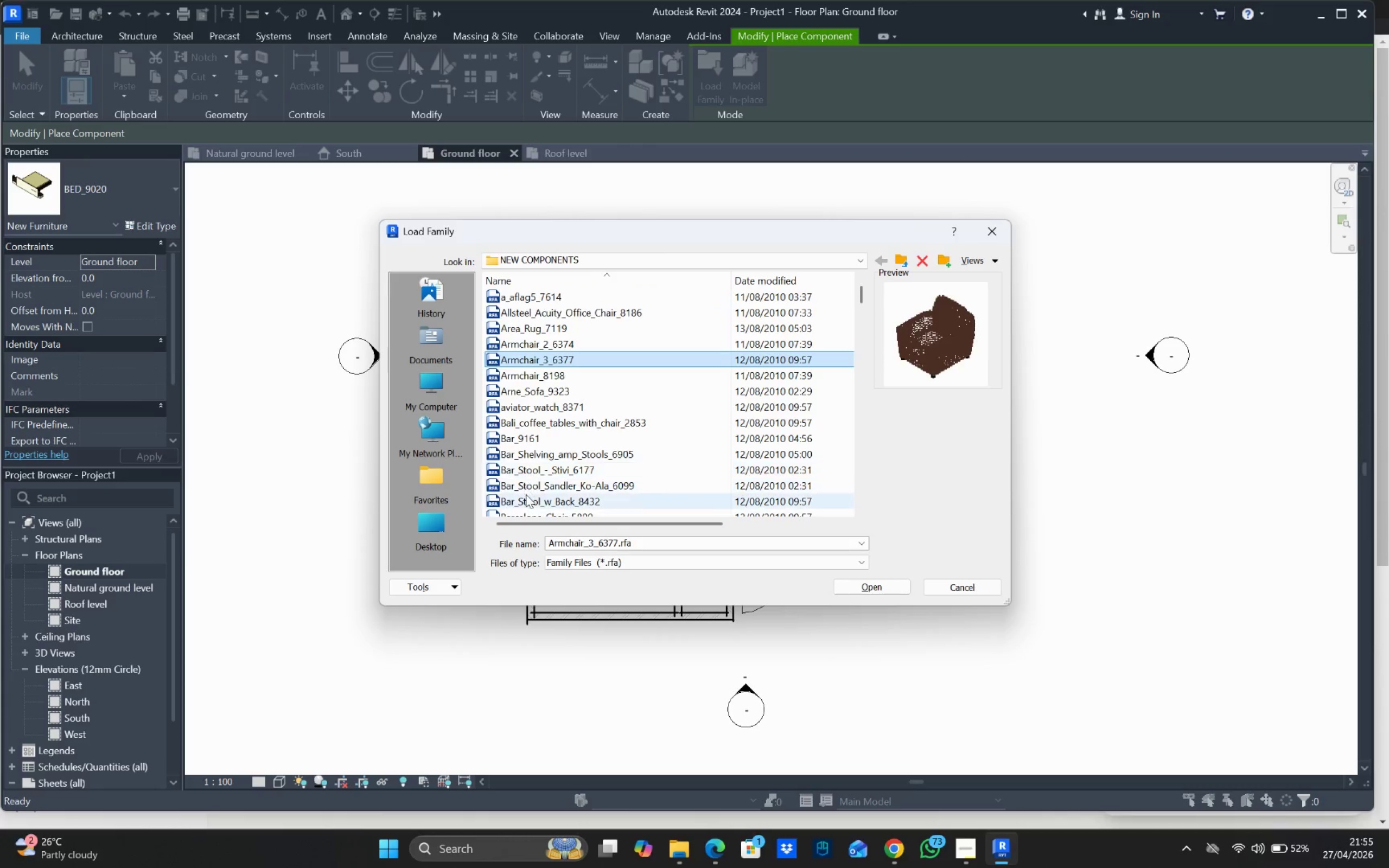 
left_click([528, 438])
 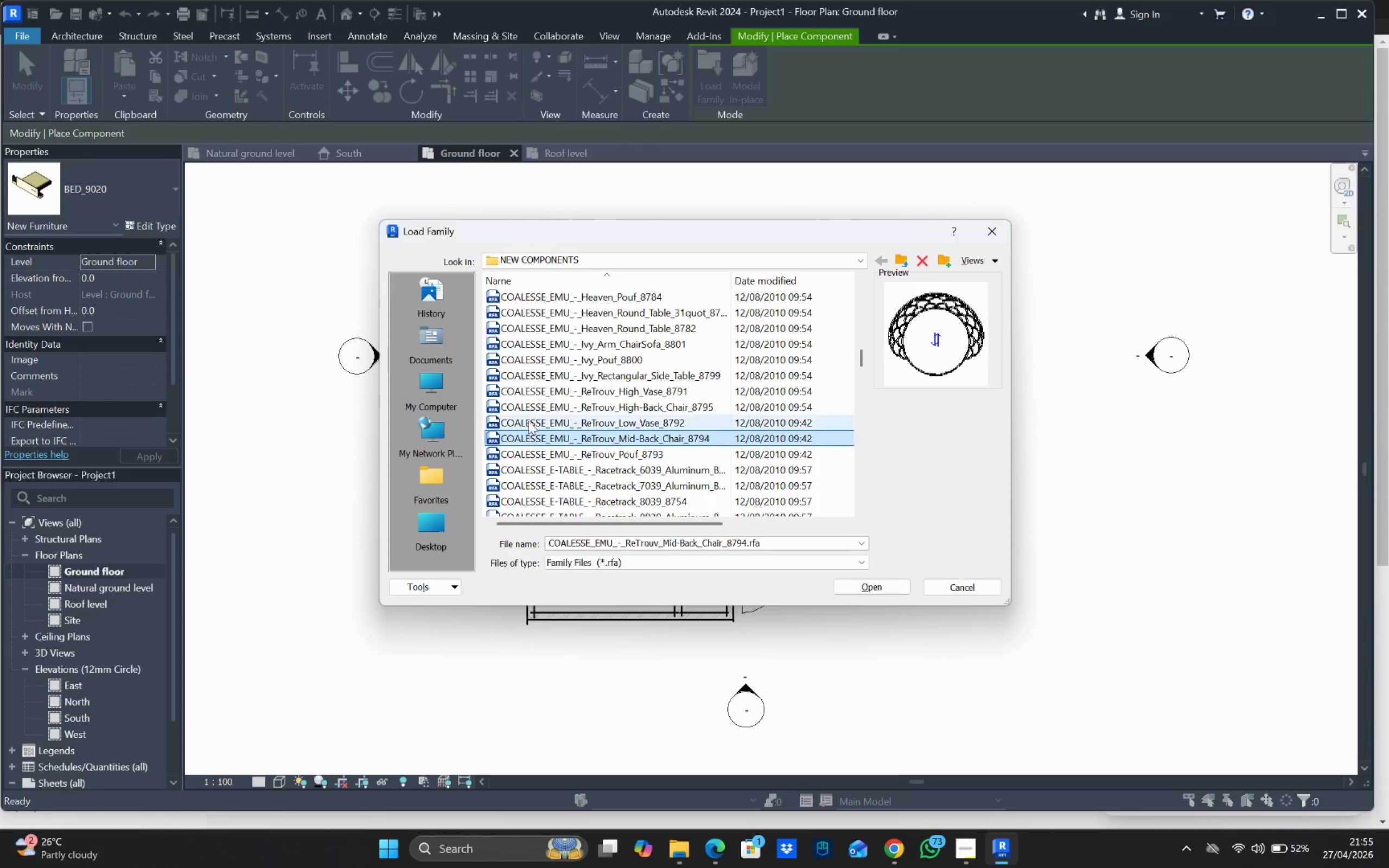 
scroll: coordinate [522, 419], scroll_direction: down, amount: 17.0
 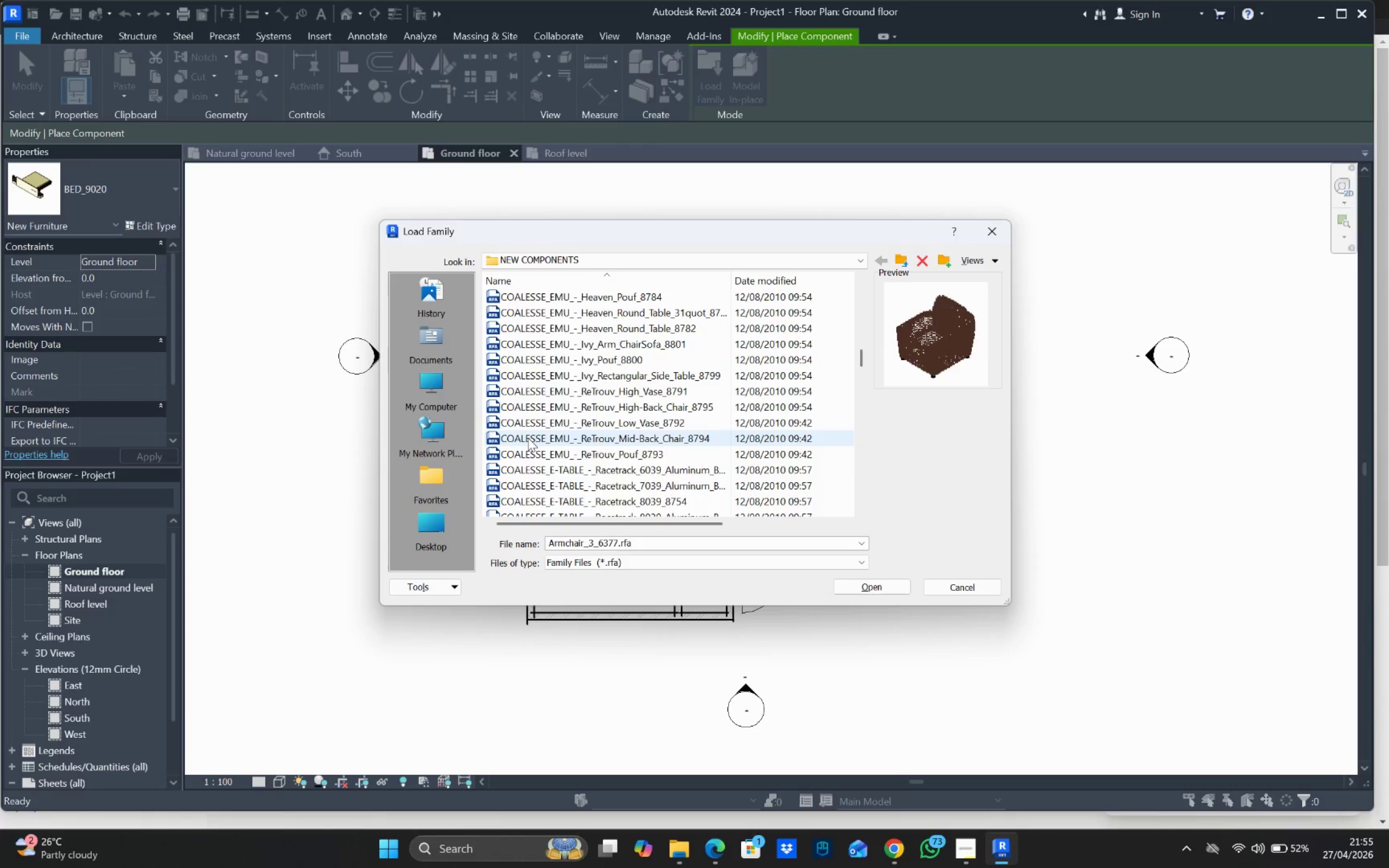 
left_click([528, 411])
 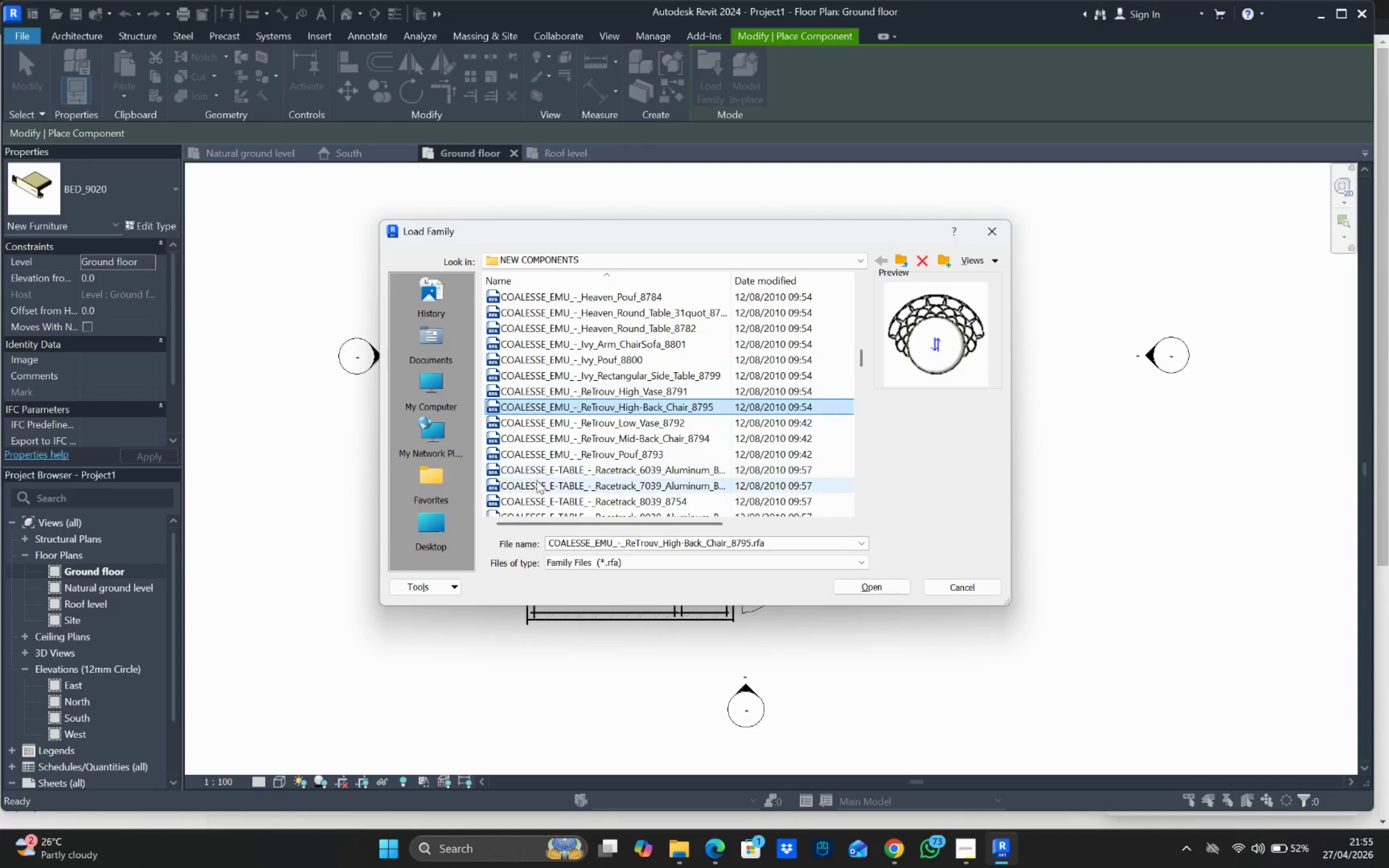 
left_click([537, 480])
 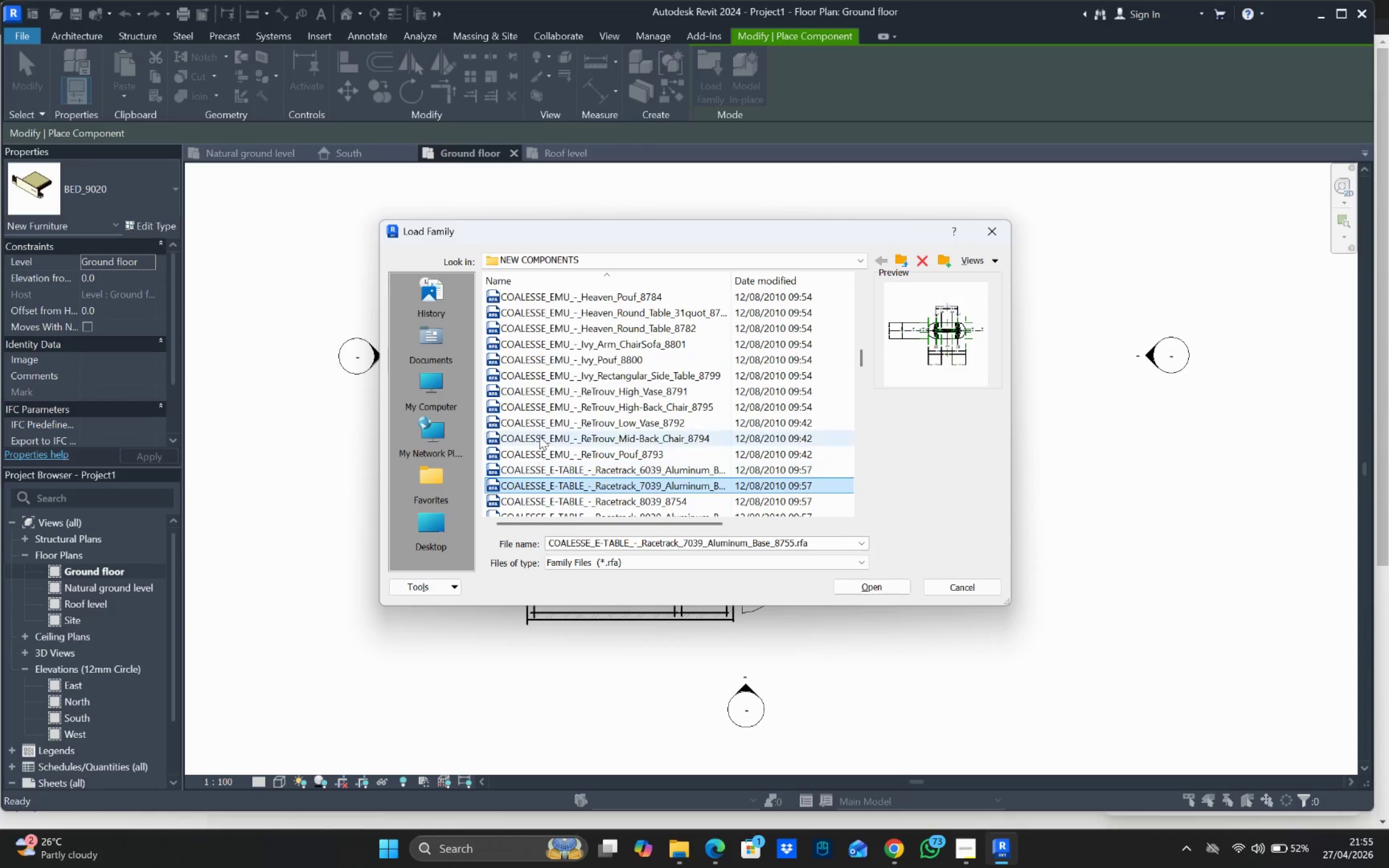 
scroll: coordinate [525, 415], scroll_direction: down, amount: 28.0
 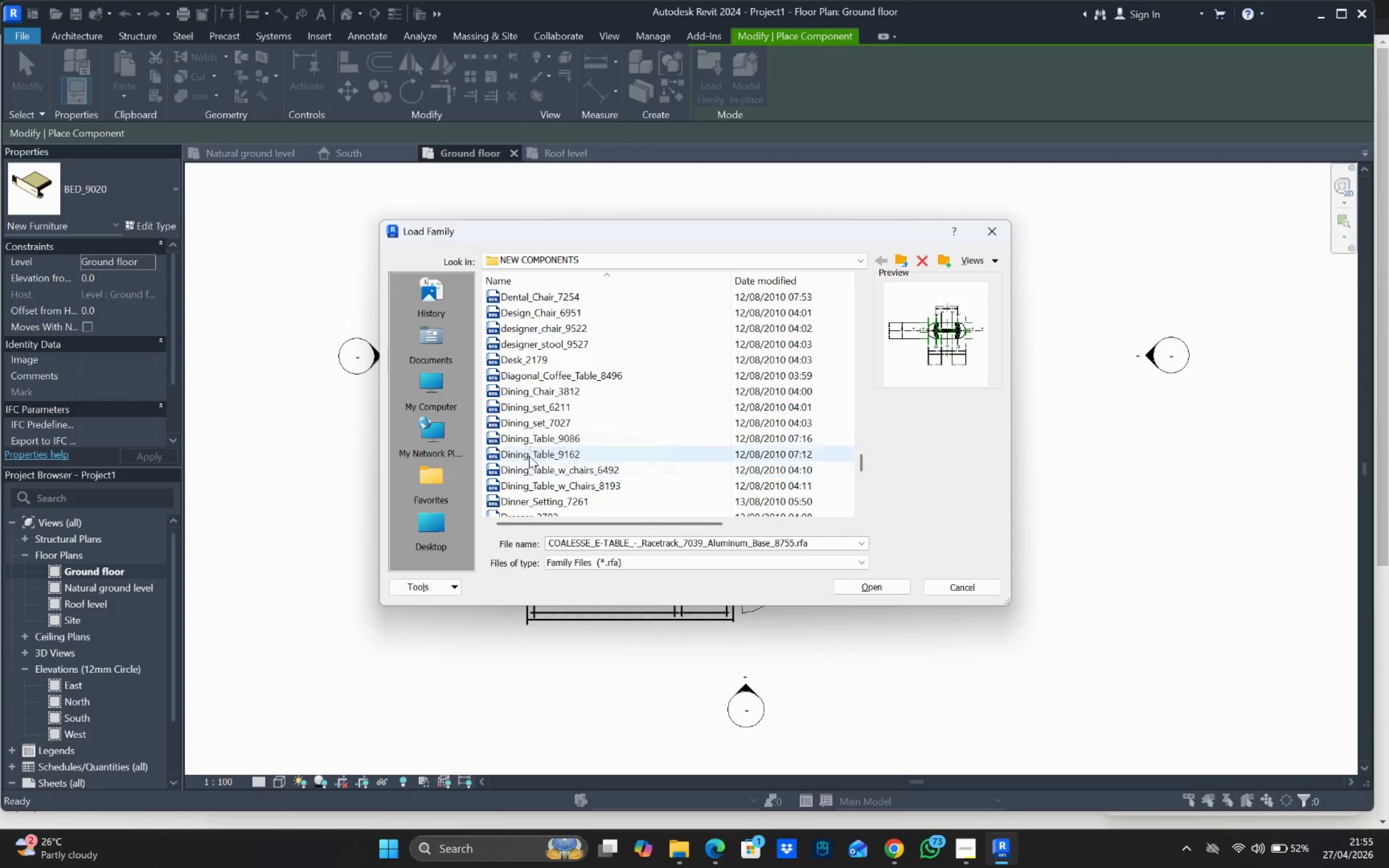 
left_click([521, 438])
 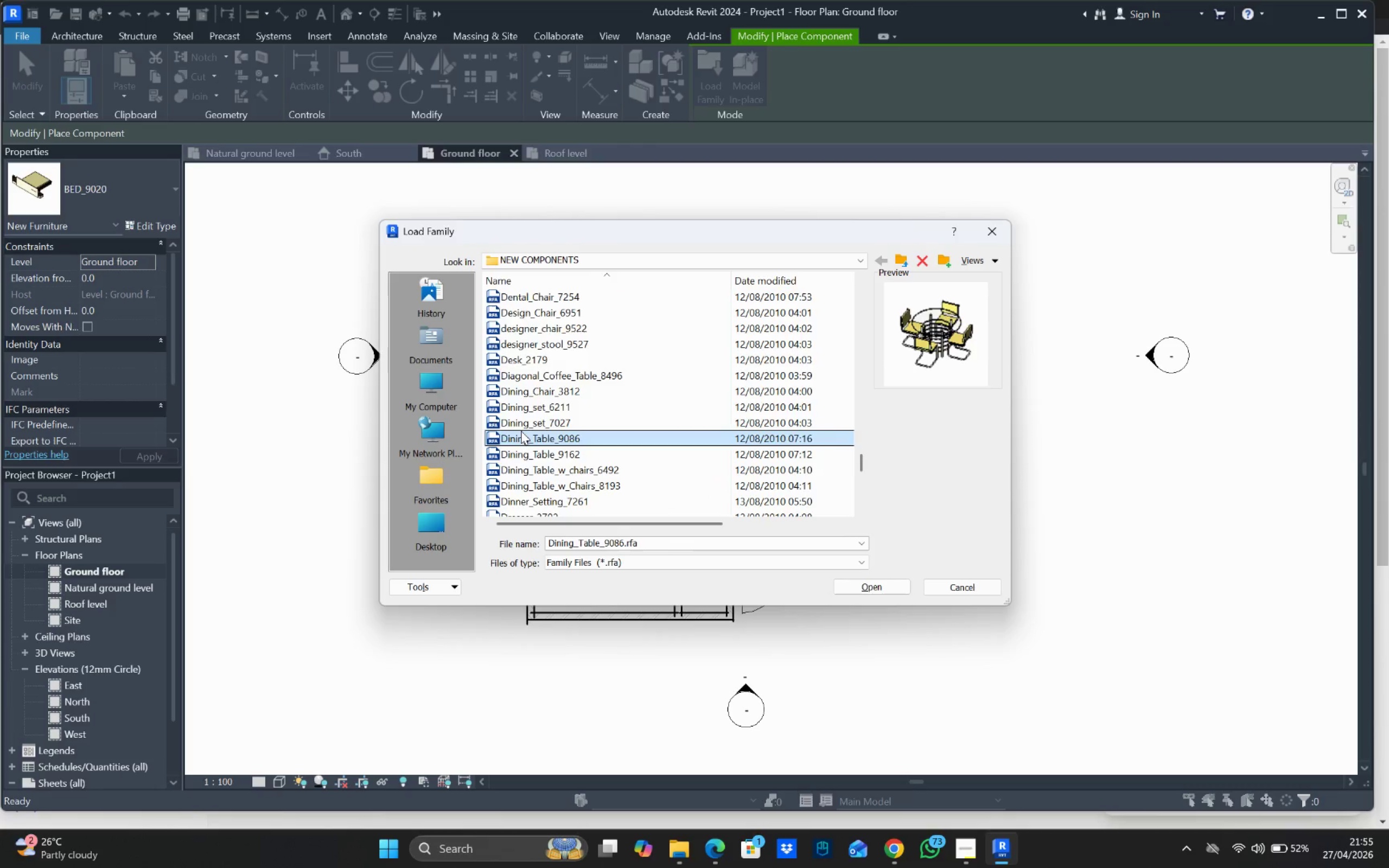 
left_click([520, 422])
 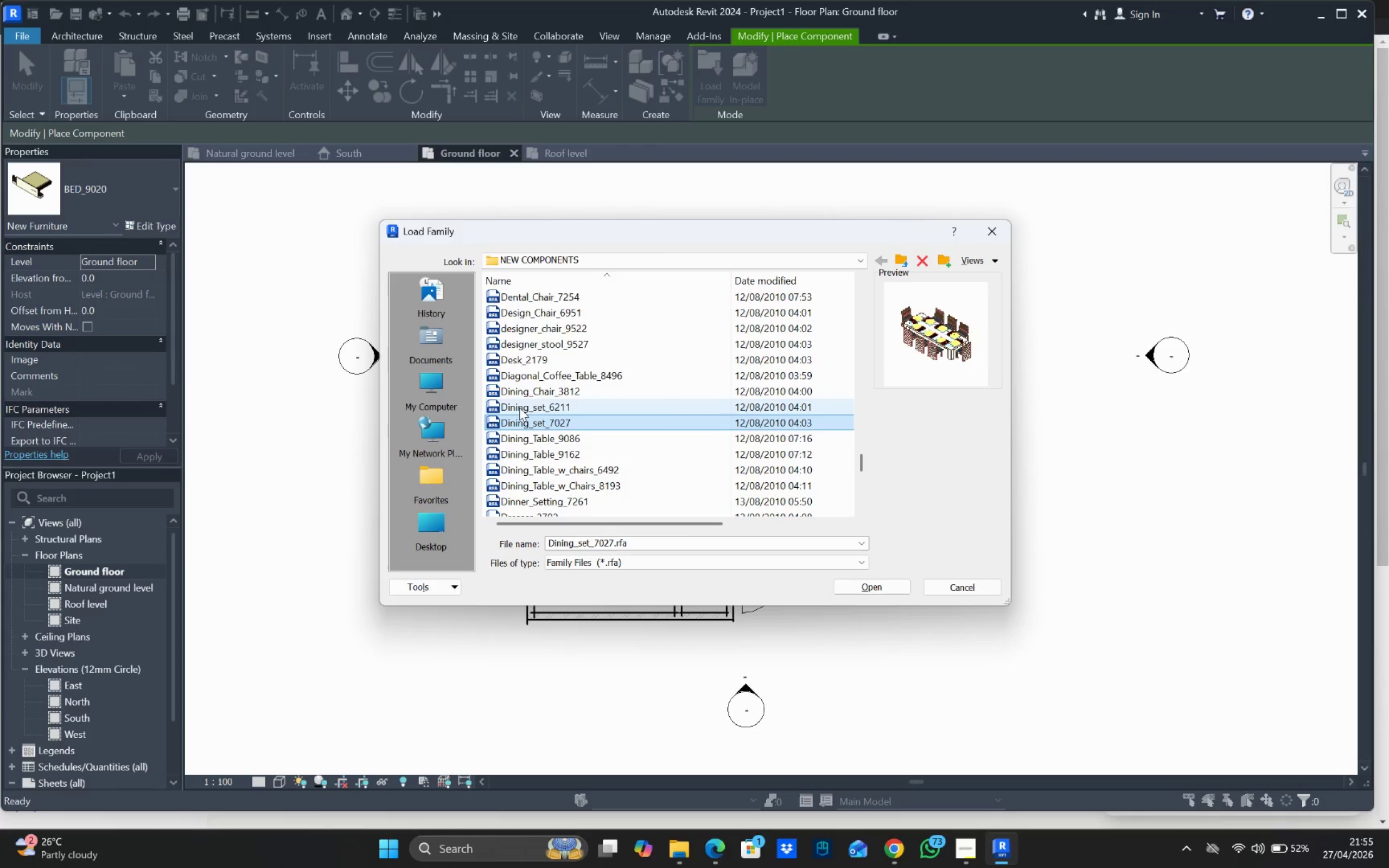 
left_click([519, 403])
 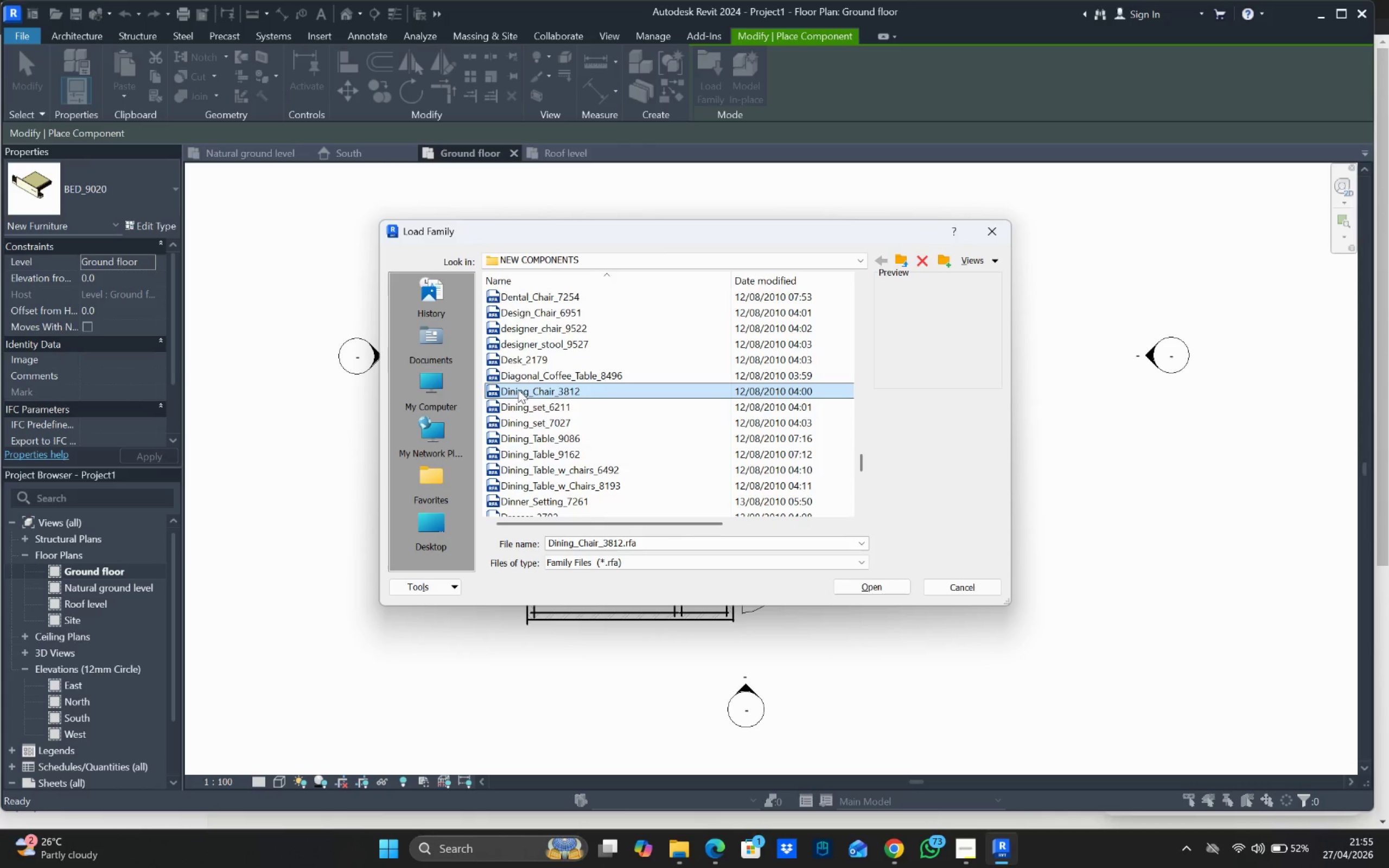 
double_click([518, 379])
 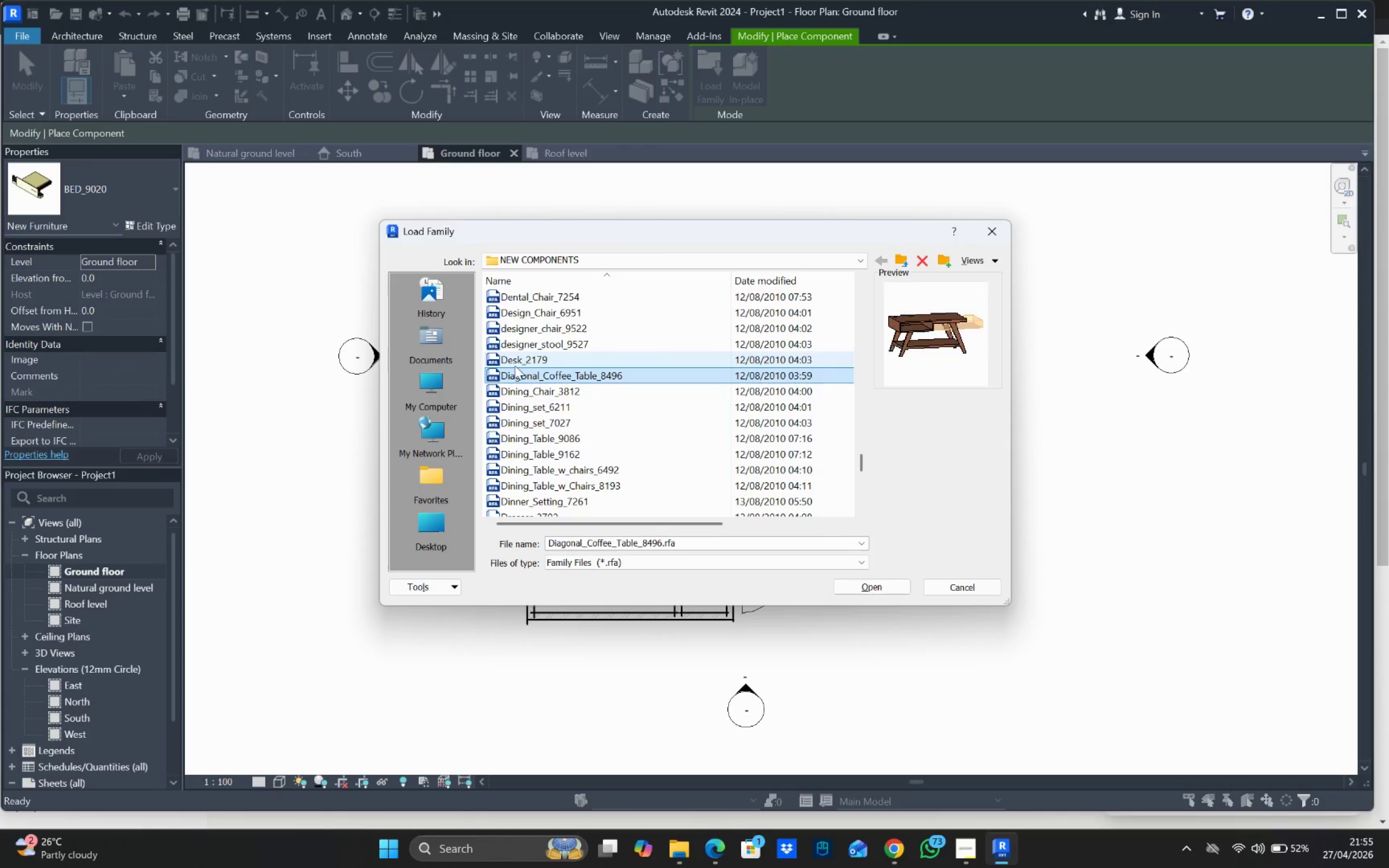 
left_click([514, 360])
 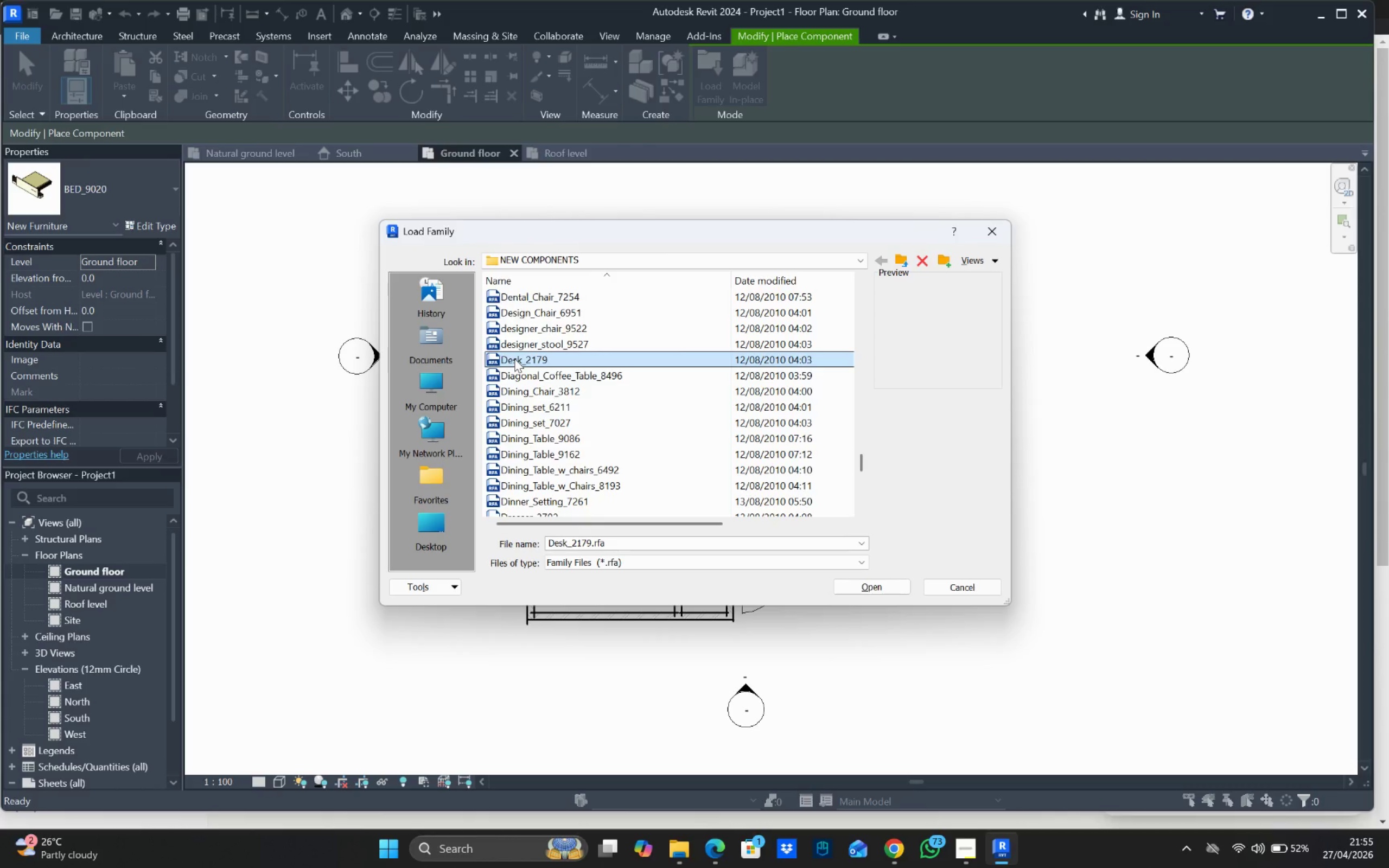 
left_click([514, 347])
 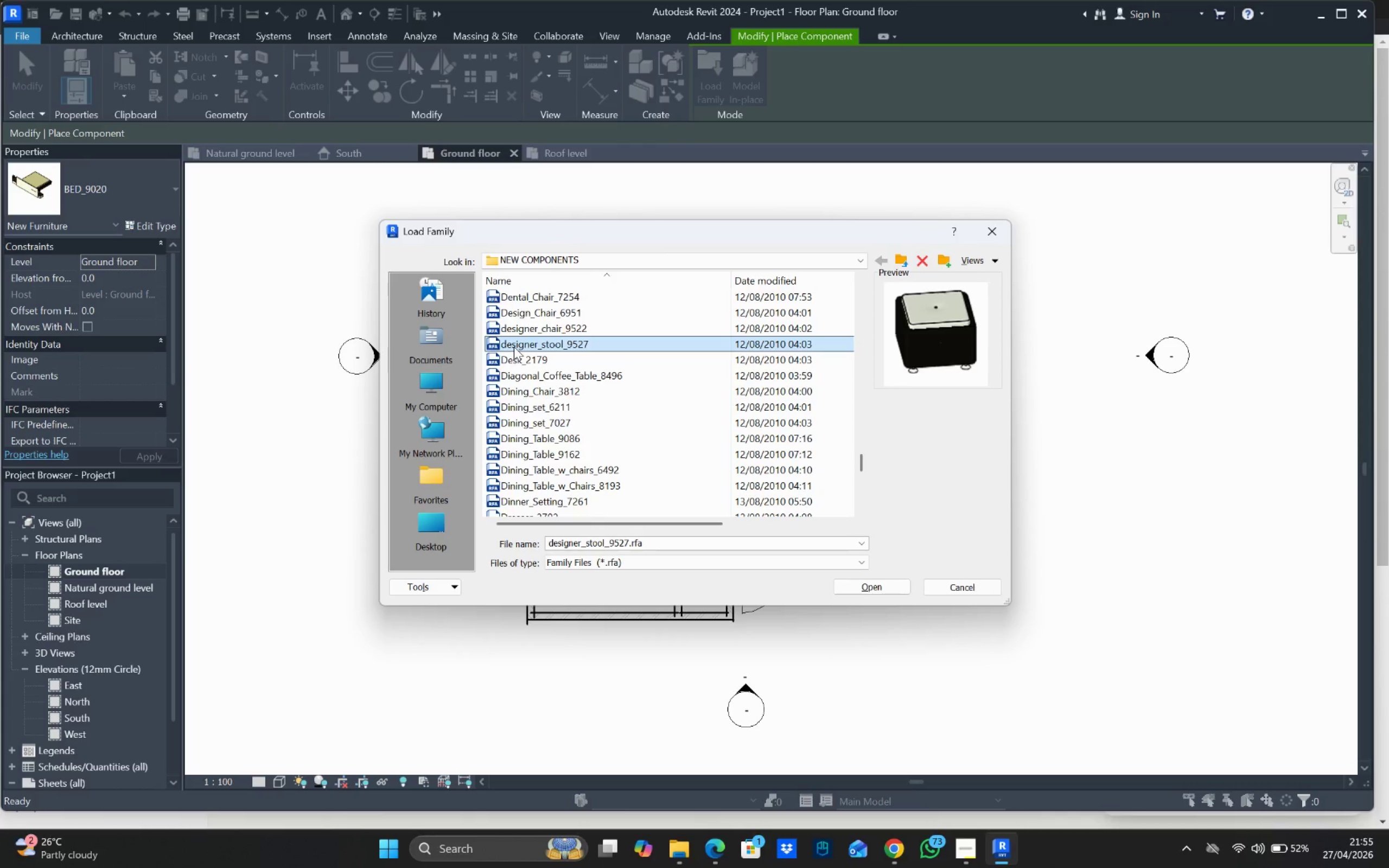 
scroll: coordinate [514, 347], scroll_direction: down, amount: 3.0
 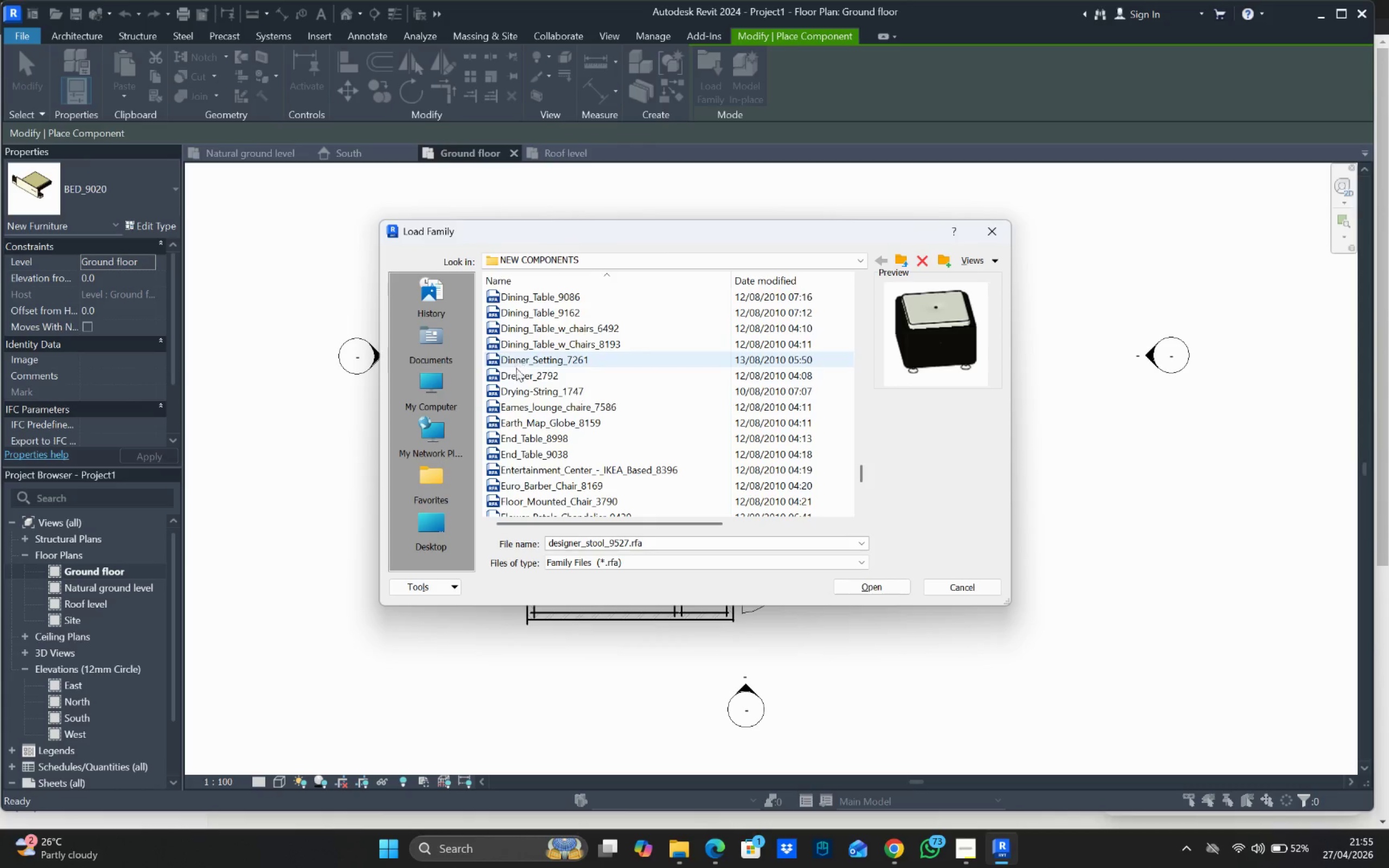 
mouse_move([519, 373])
 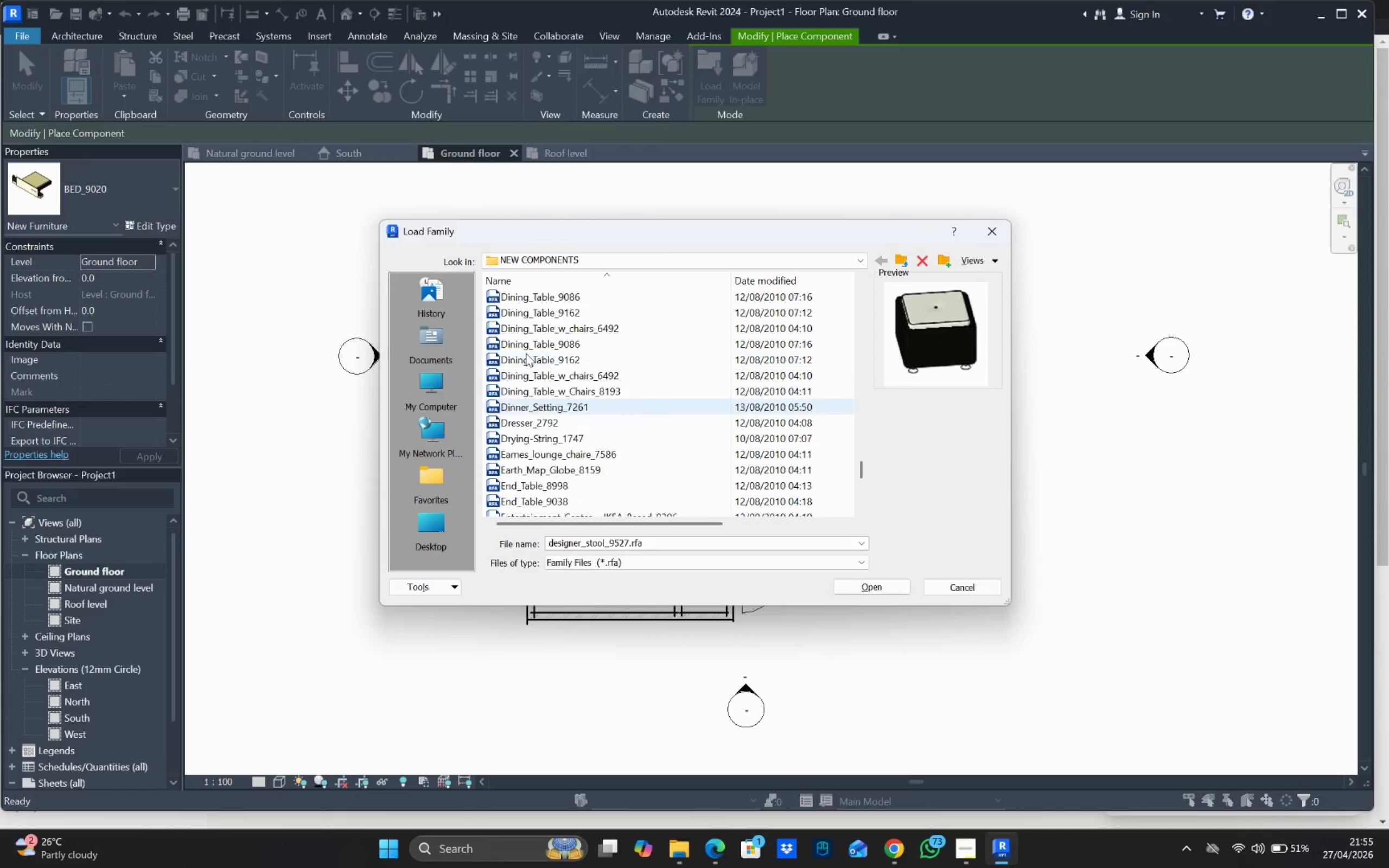 
scroll: coordinate [526, 353], scroll_direction: up, amount: 1.0
 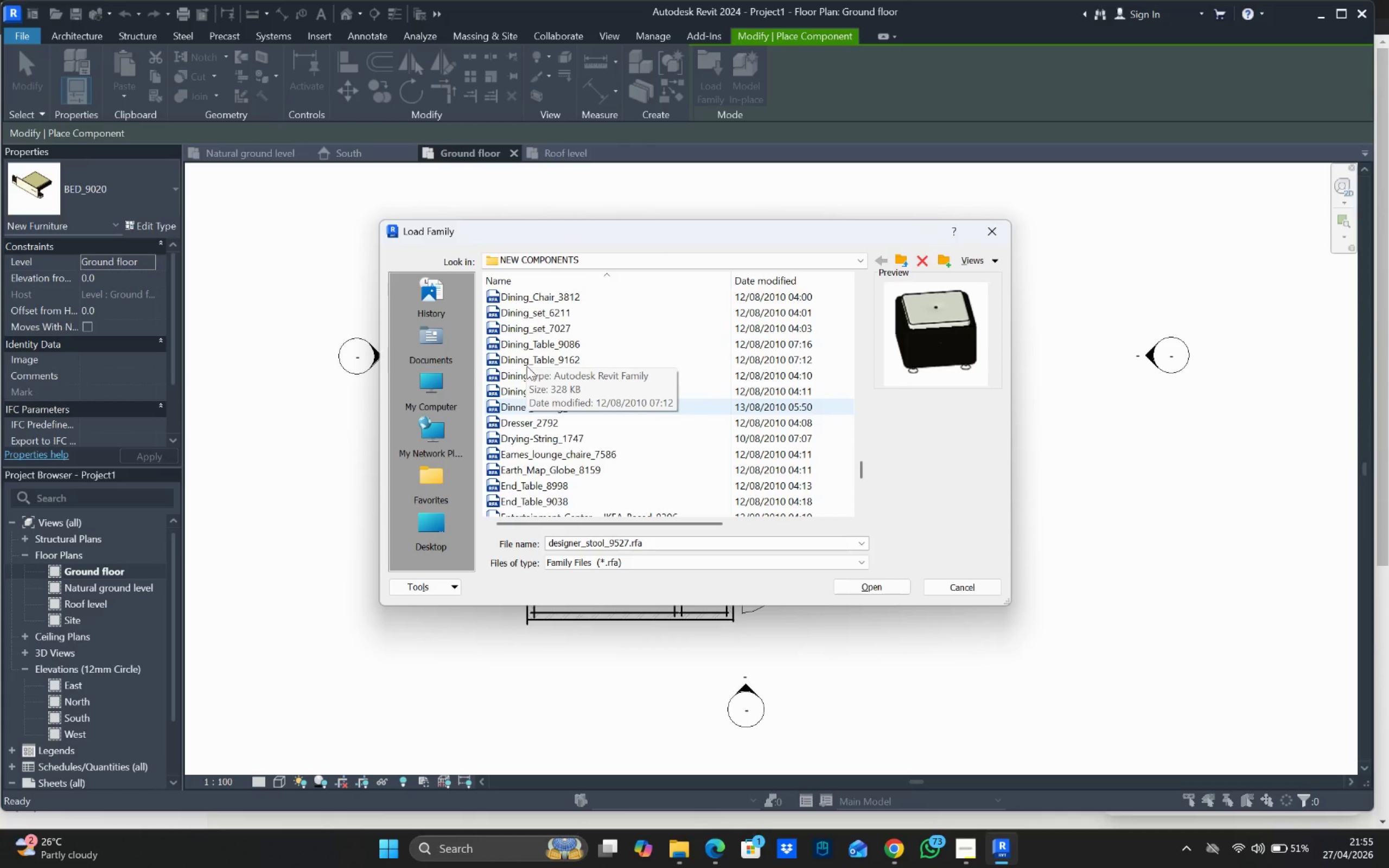 
left_click([522, 358])
 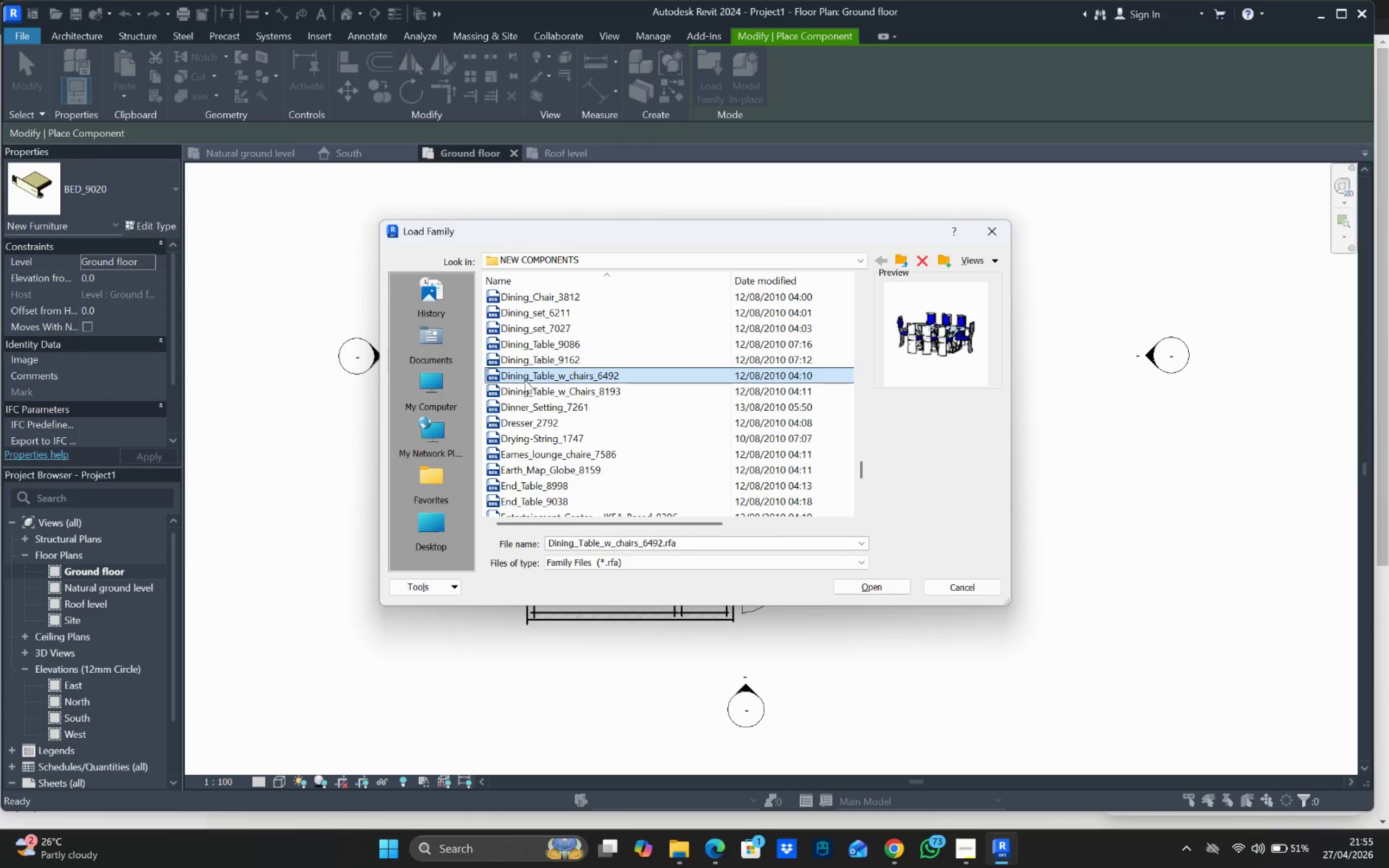 
left_click([528, 393])
 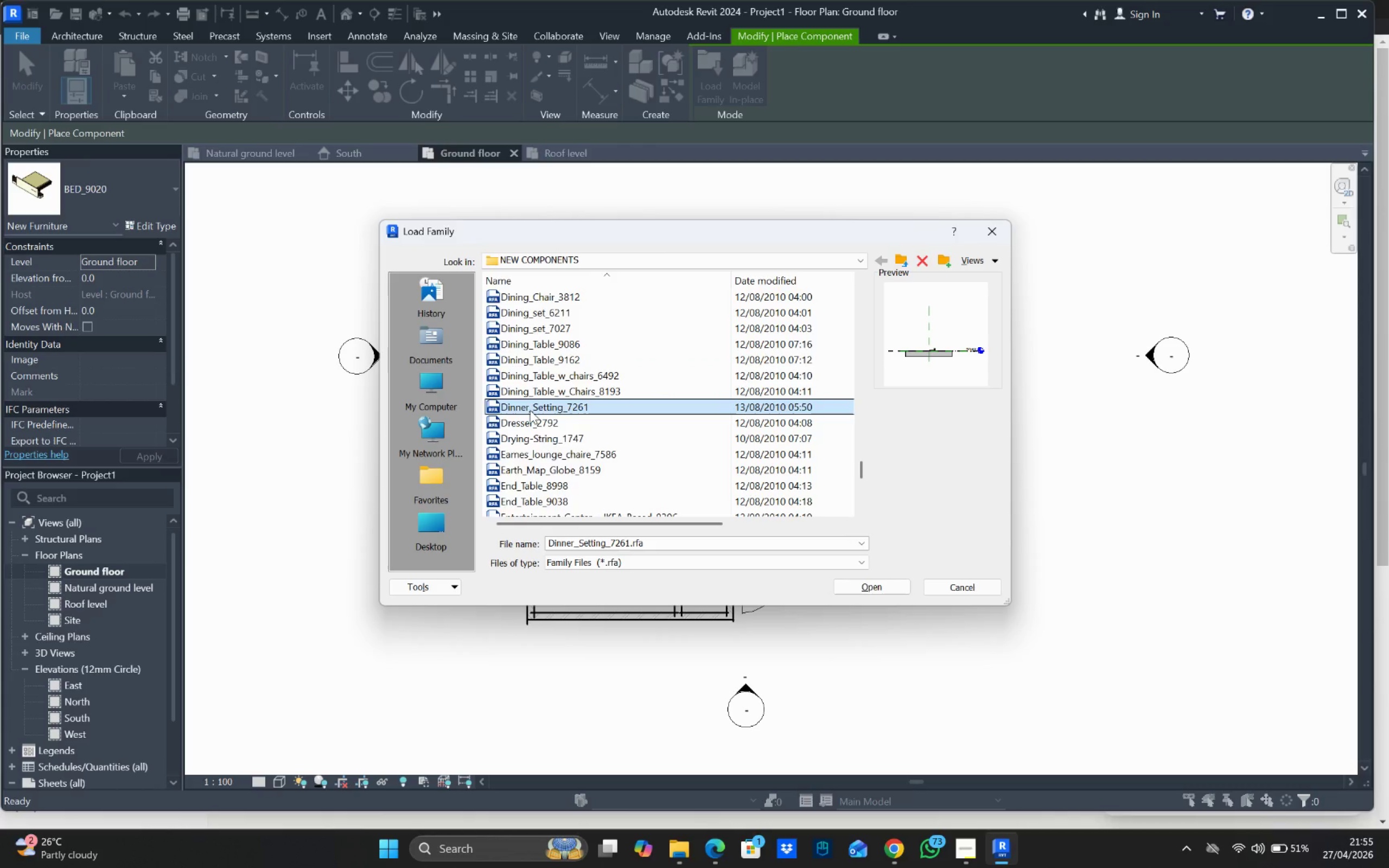 
scroll: coordinate [530, 410], scroll_direction: down, amount: 2.0
 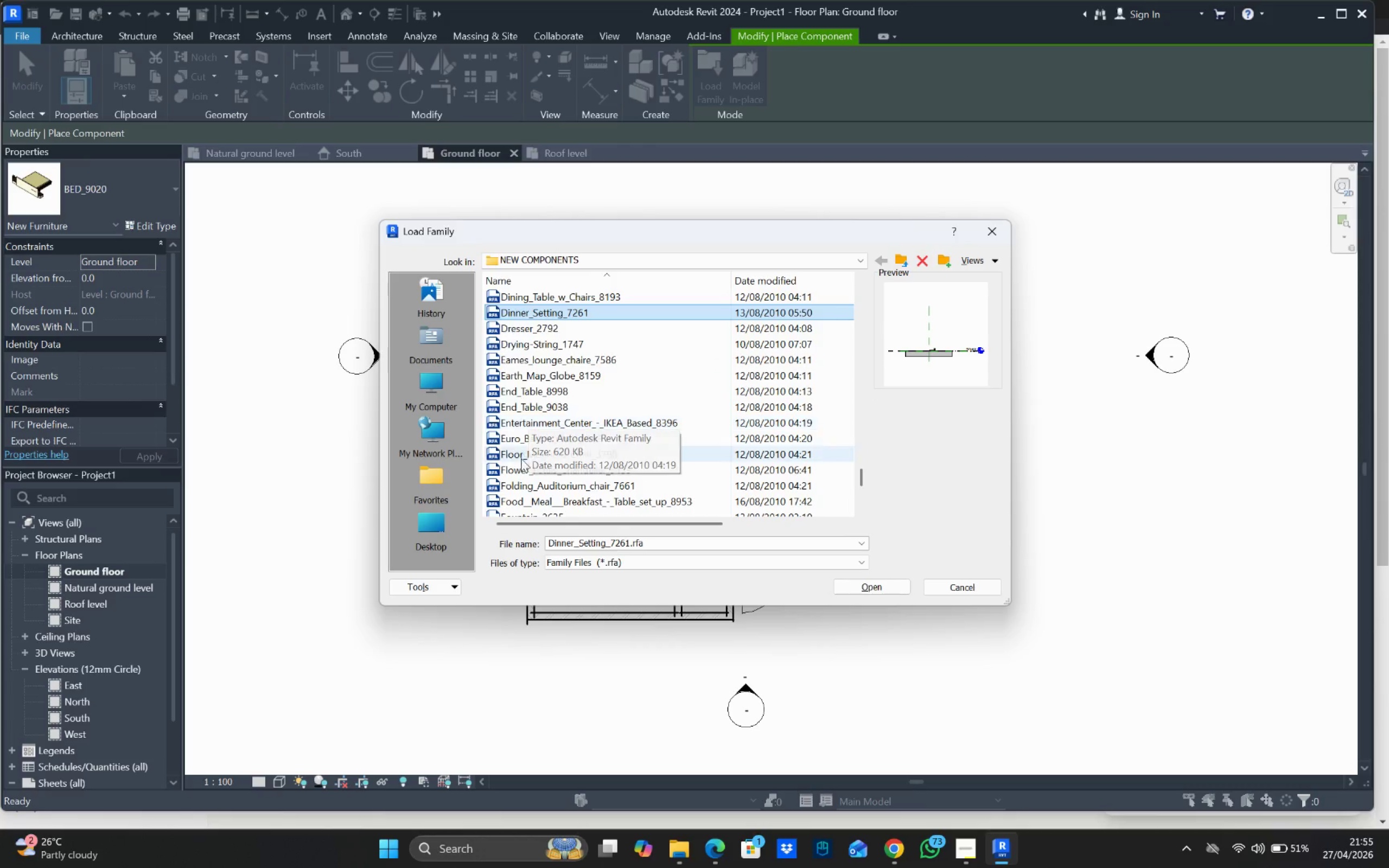 
left_click([521, 458])
 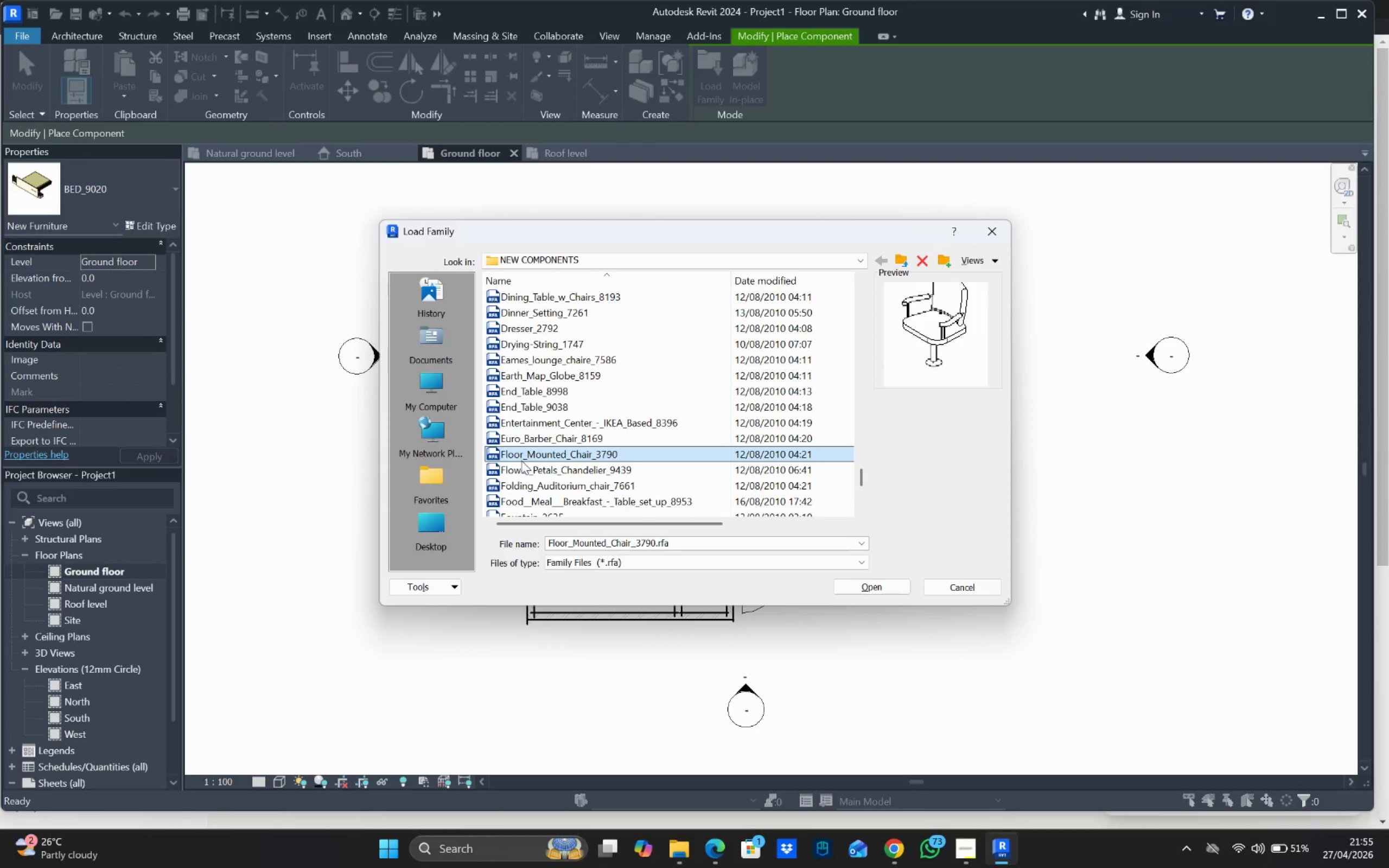 
left_click([523, 468])
 